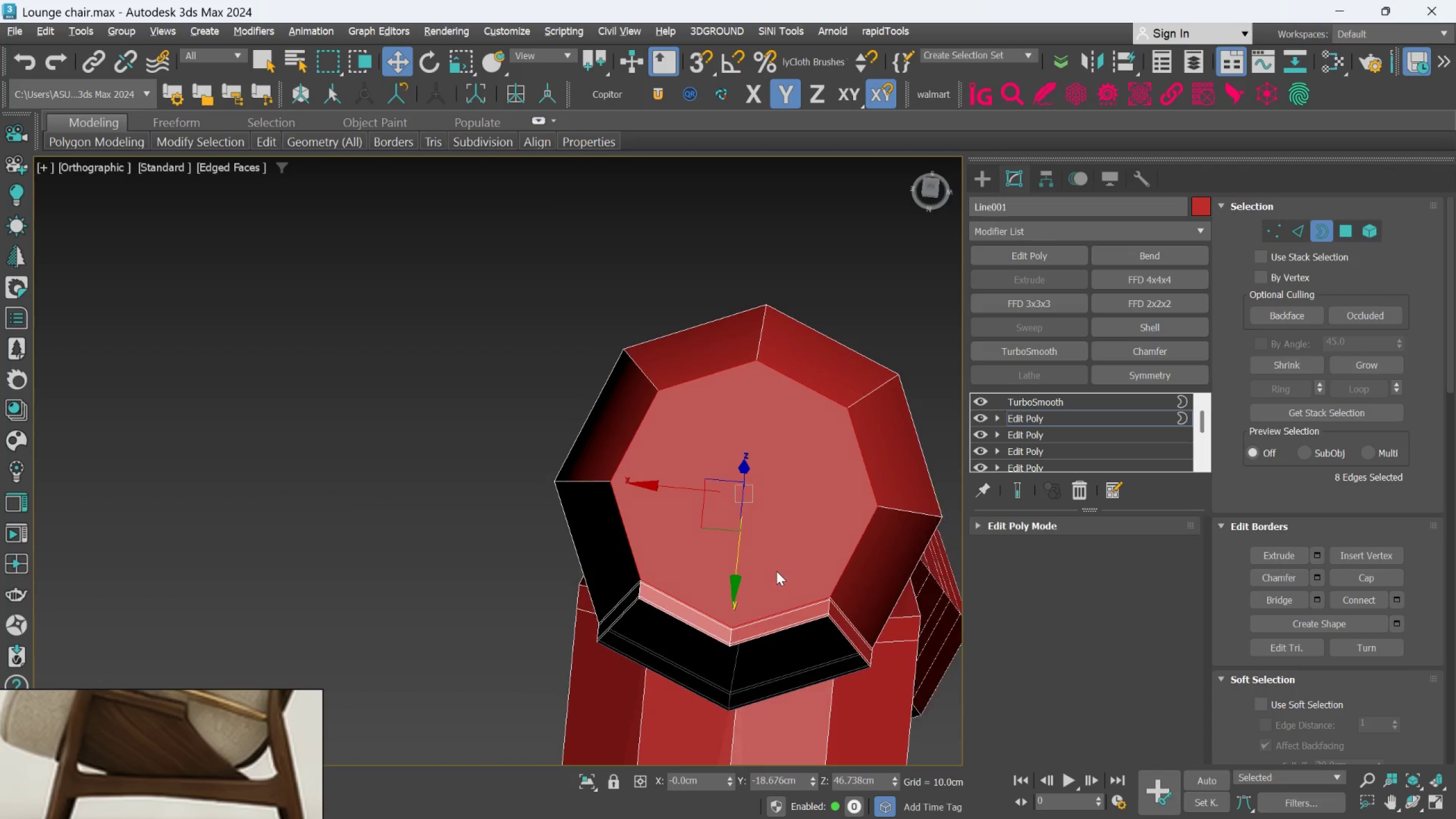 
key(Alt+AltLeft)
 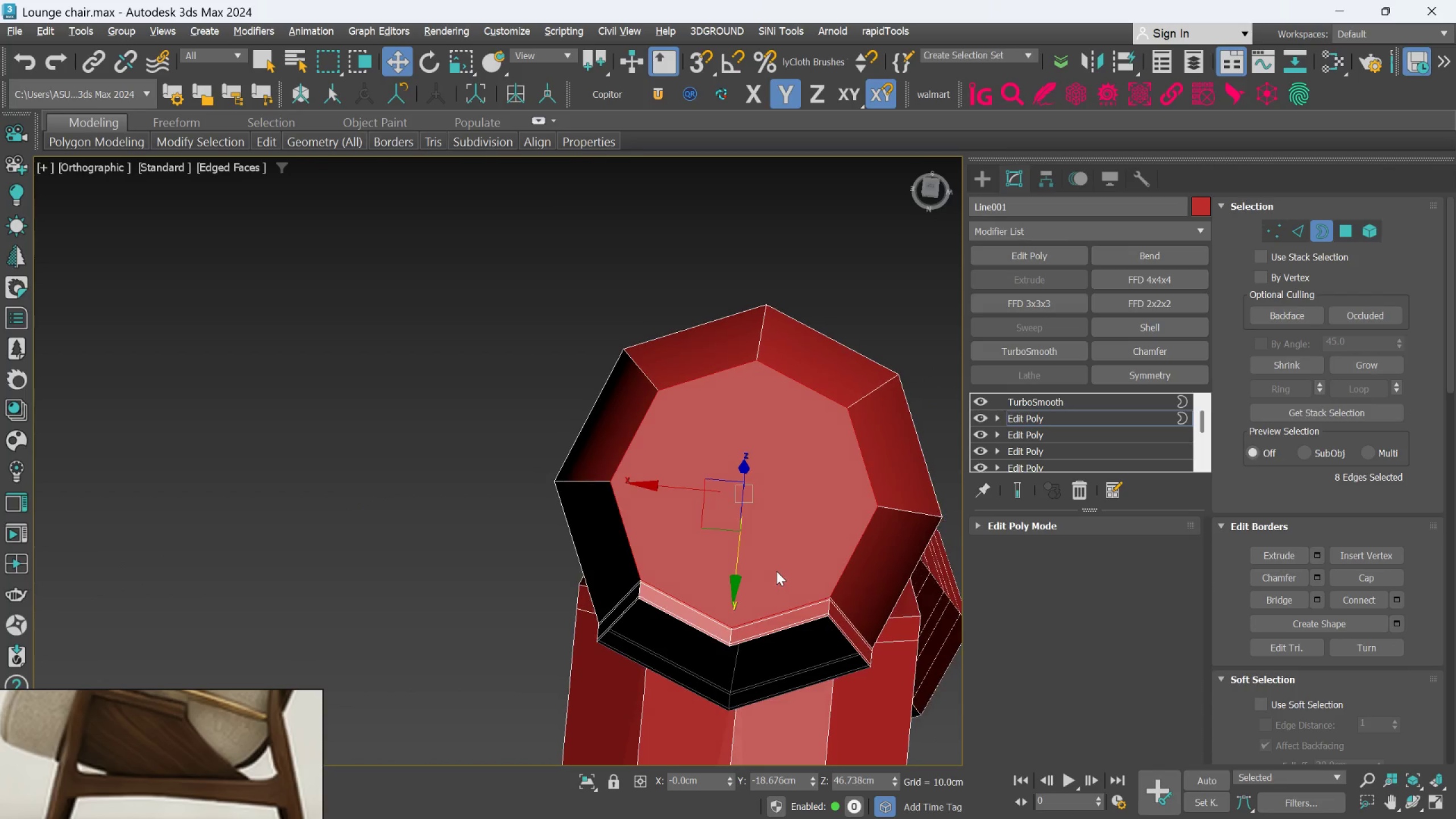 
scroll: coordinate [762, 585], scroll_direction: up, amount: 1.0
 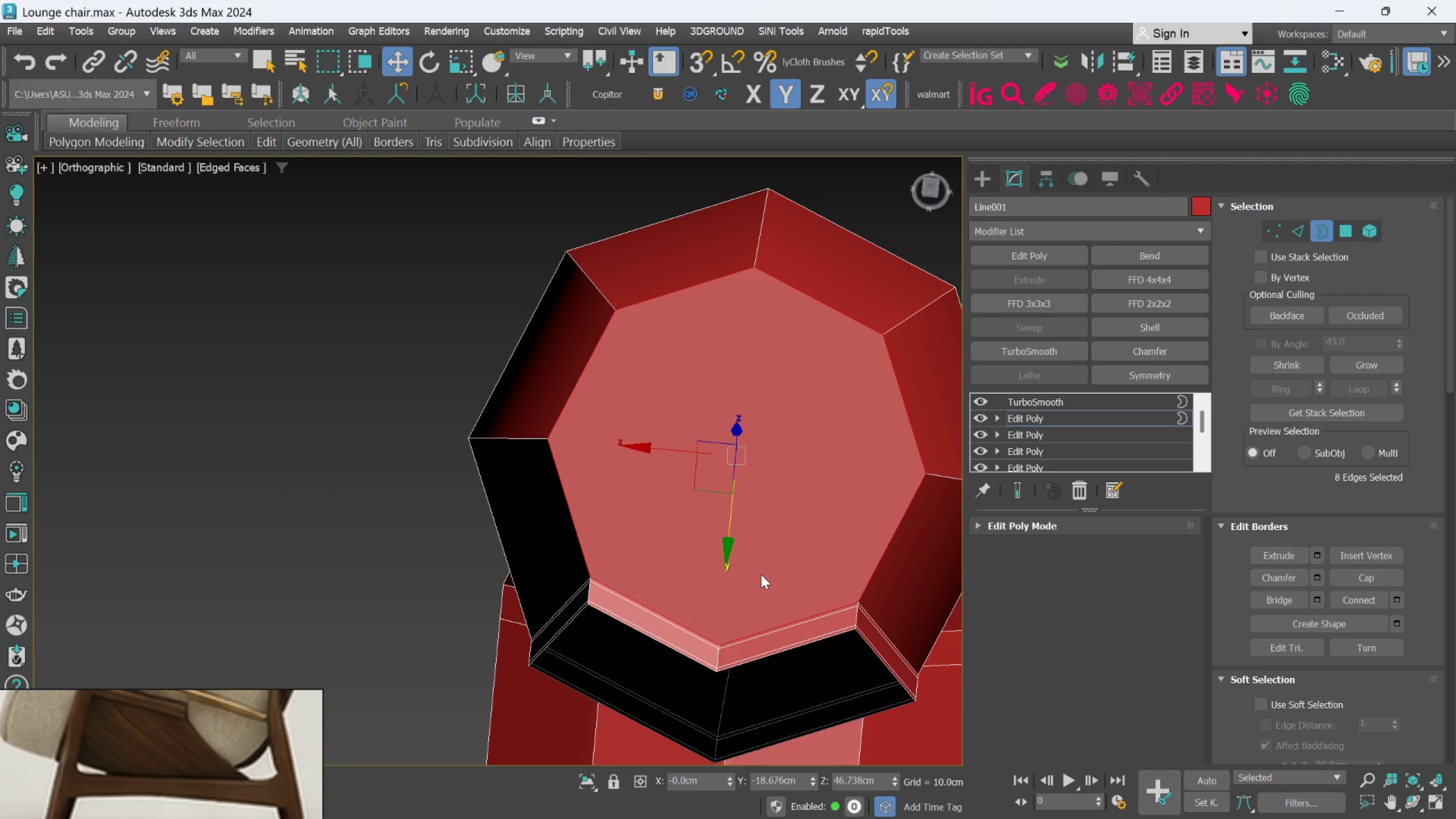 
key(Alt+C)
 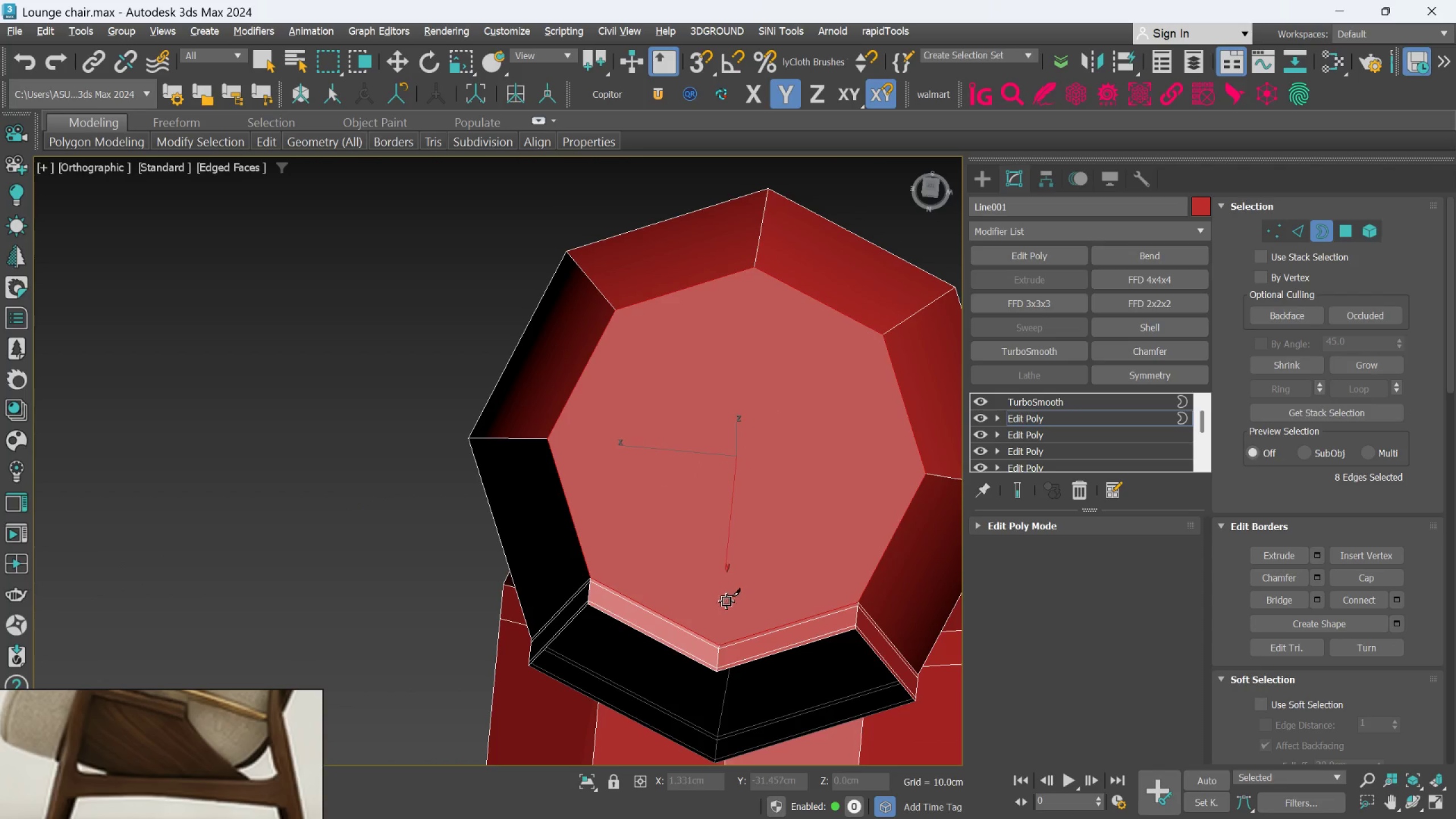 
scroll: coordinate [726, 605], scroll_direction: up, amount: 1.0
 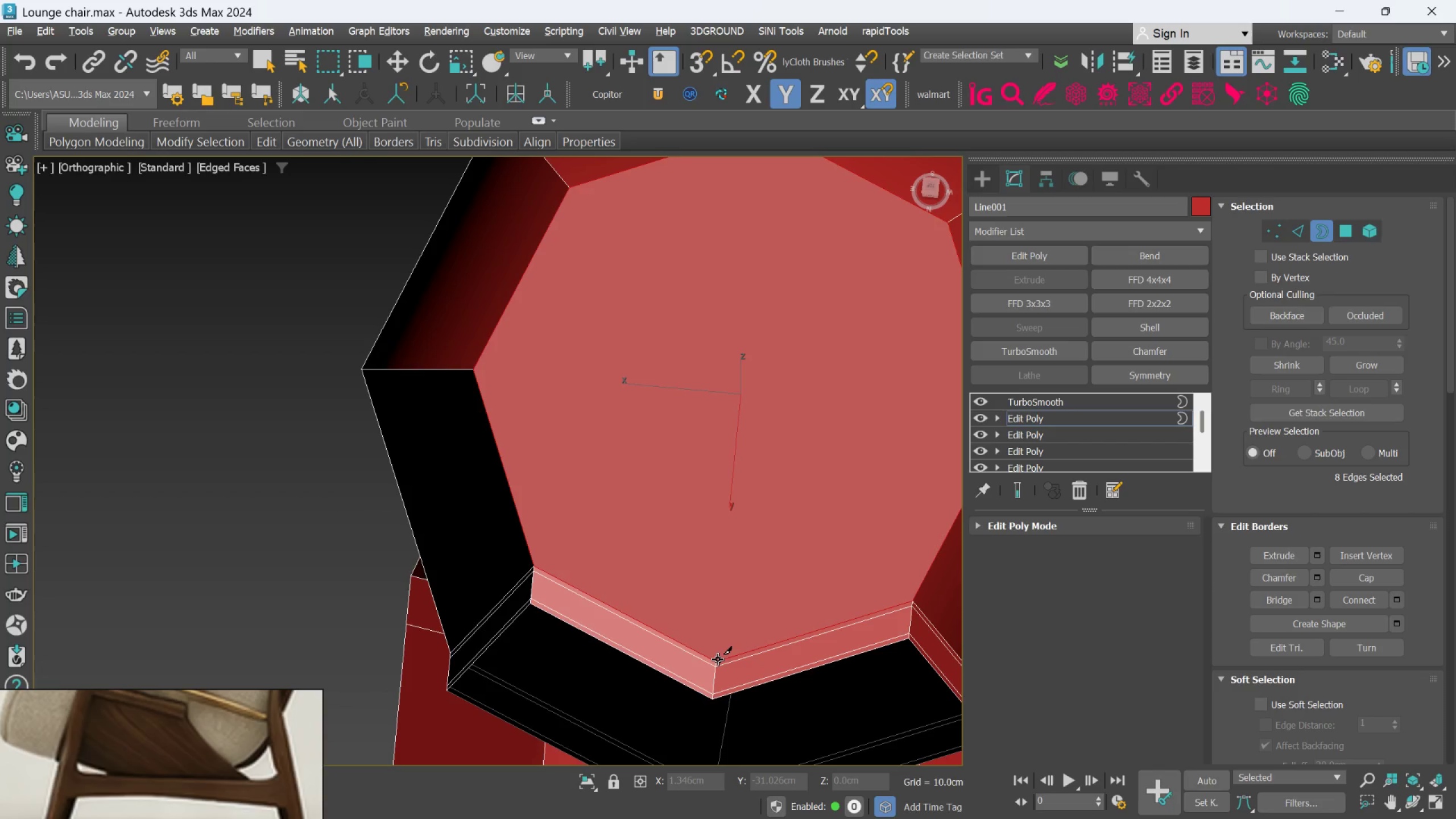 
left_click_drag(start_coordinate=[718, 659], to_coordinate=[723, 639])
 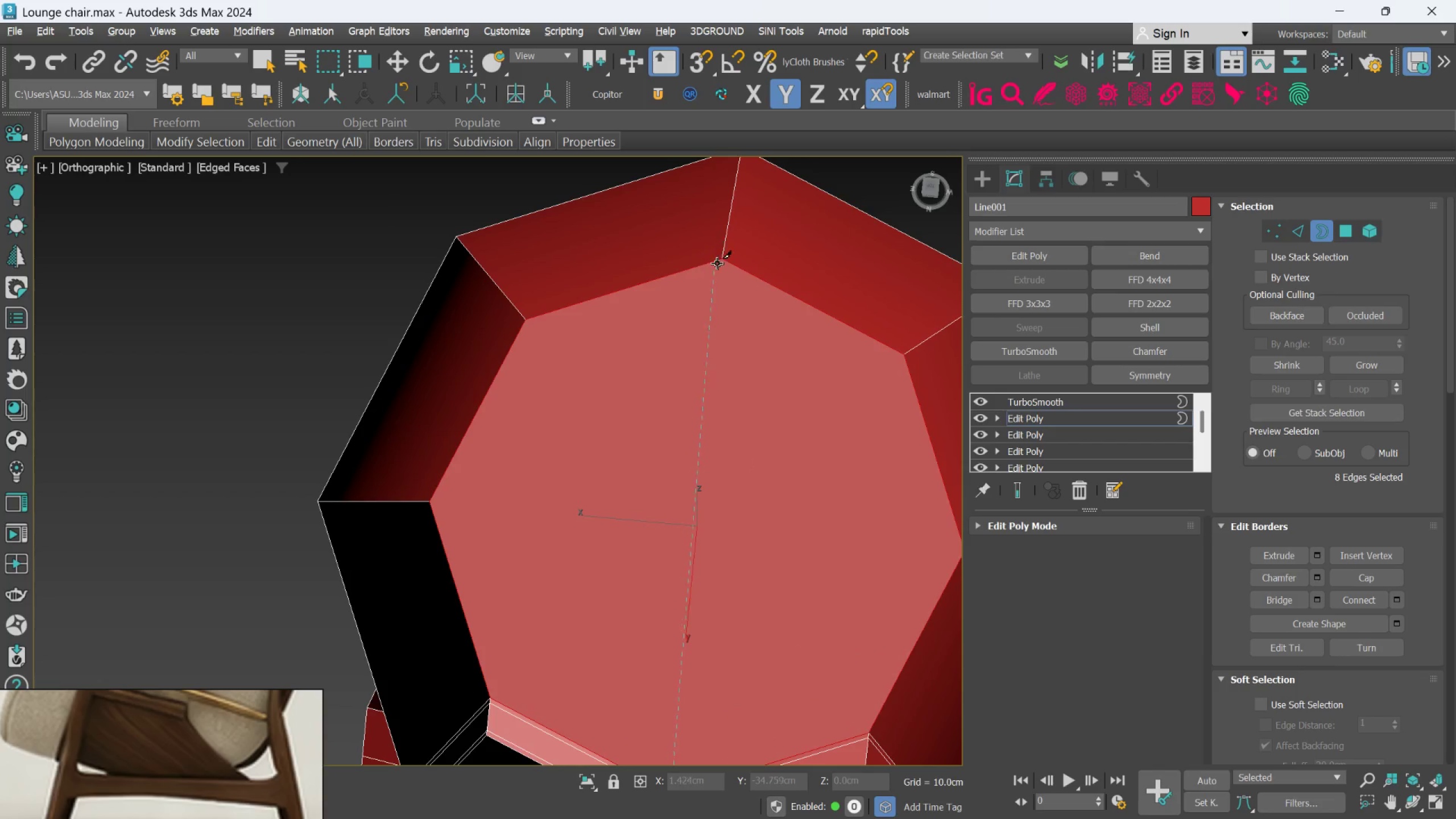 
left_click([718, 264])
 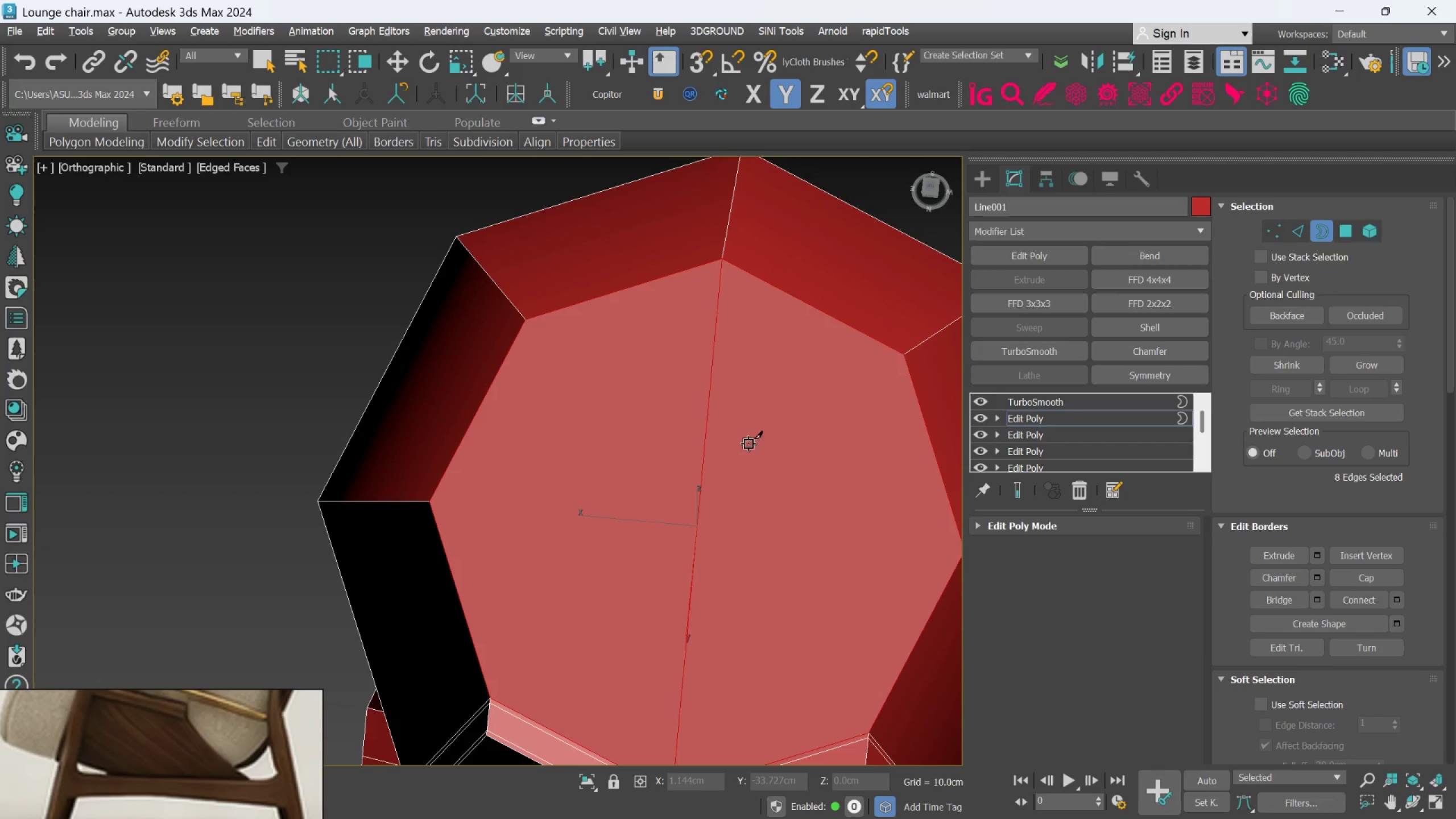 
scroll: coordinate [750, 497], scroll_direction: down, amount: 2.0
 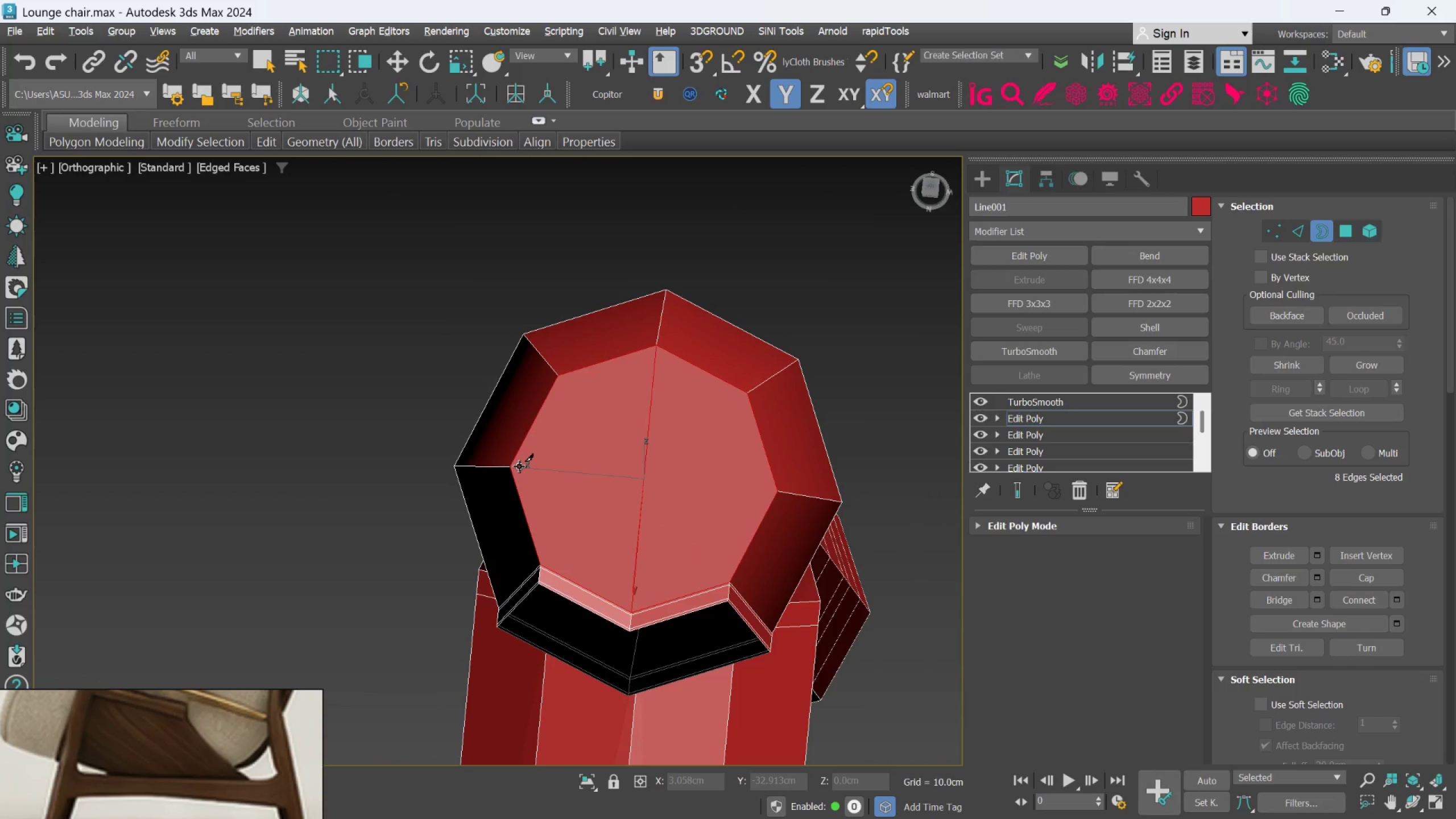 
left_click([519, 466])
 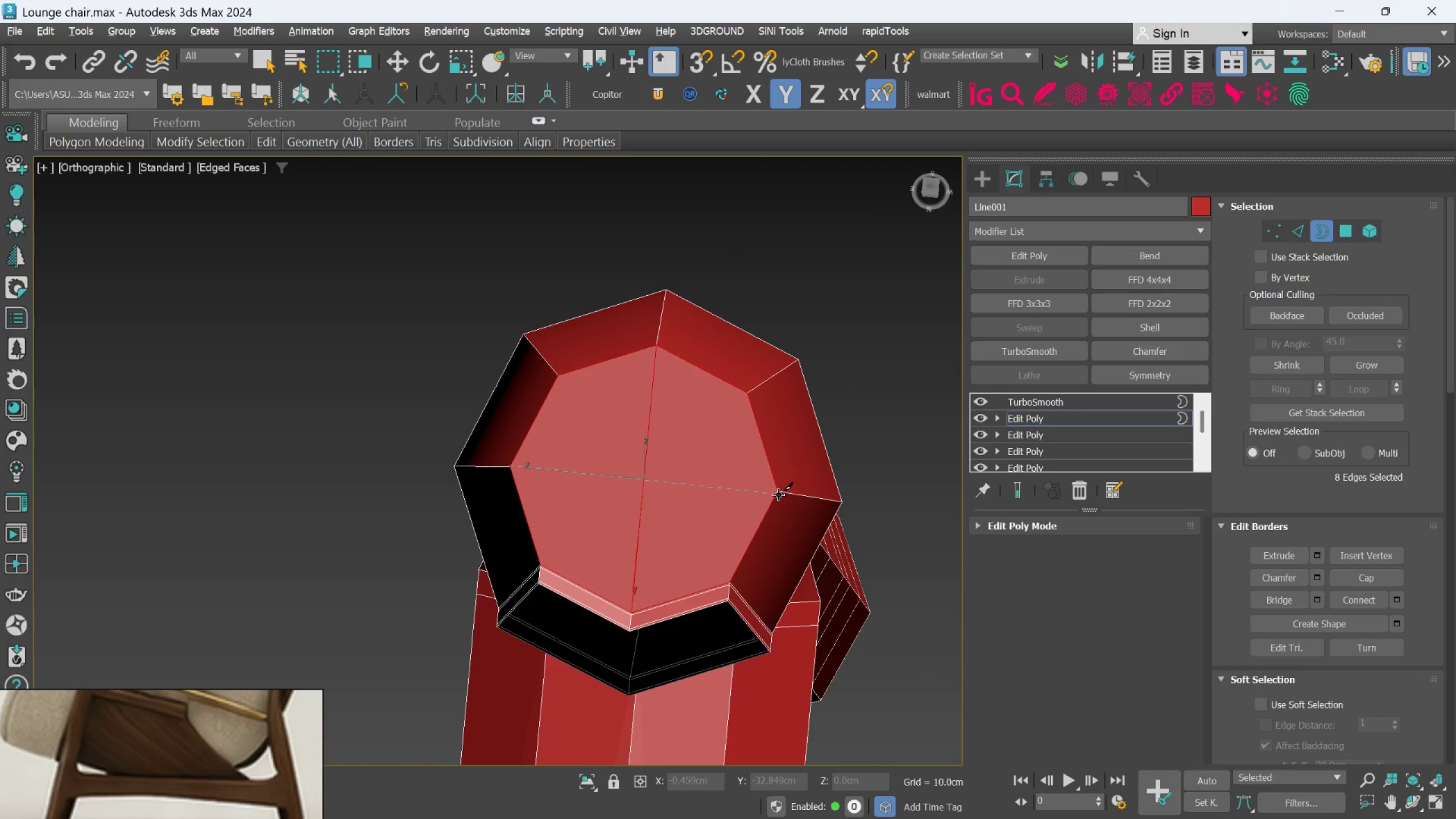 
left_click([779, 493])
 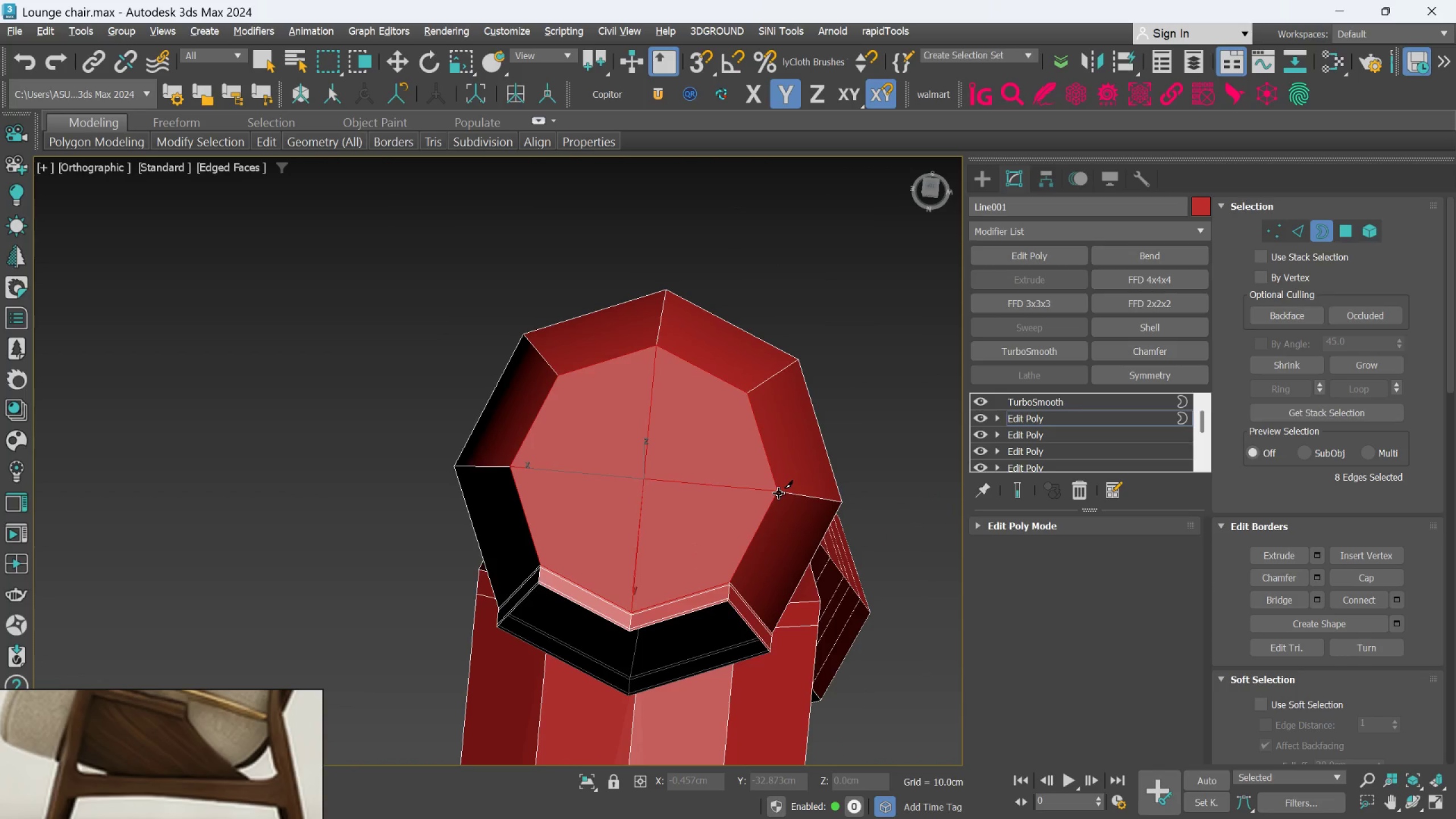 
right_click([779, 493])
 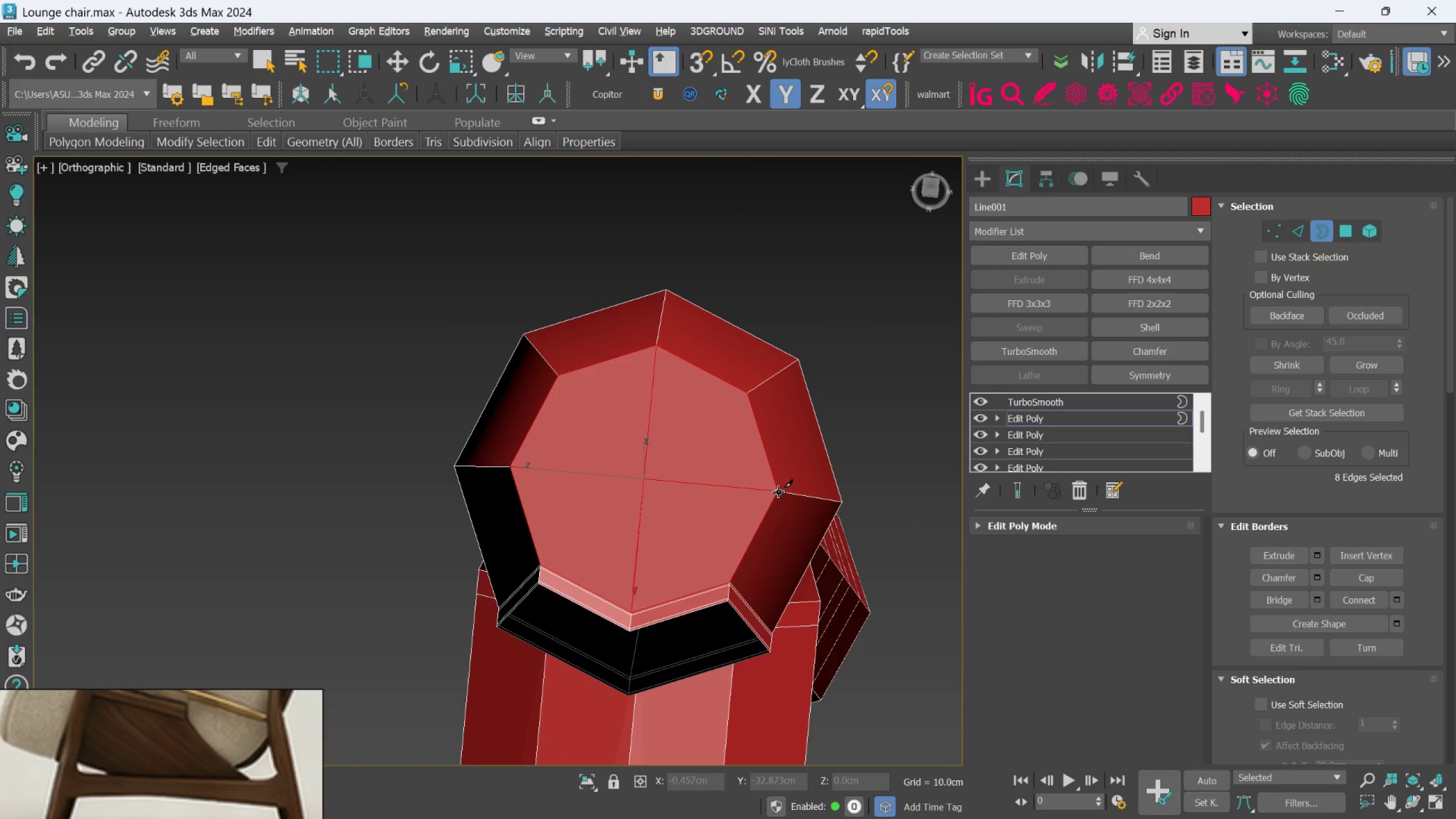 
scroll: coordinate [779, 490], scroll_direction: down, amount: 2.0
 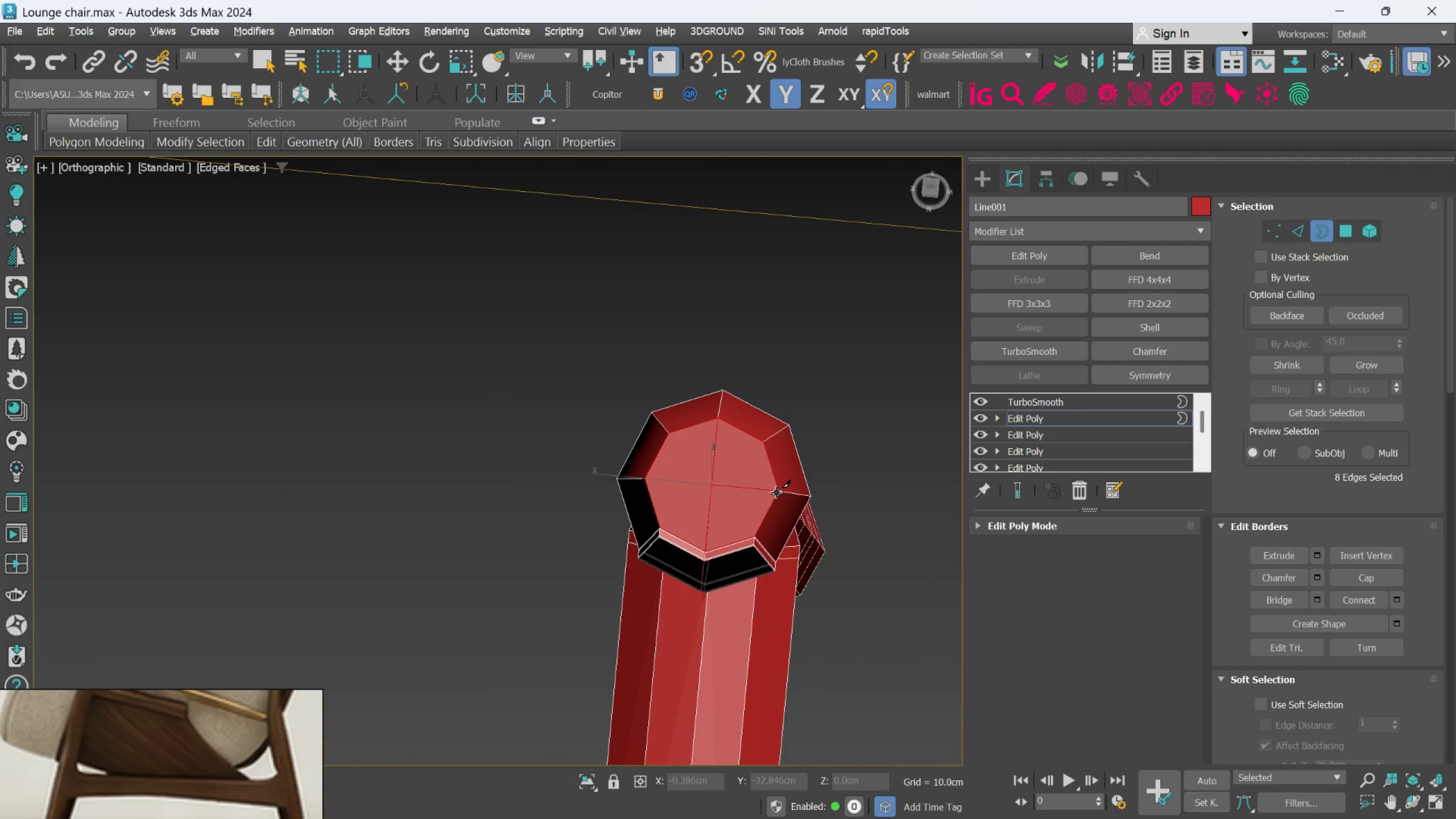 
hold_key(key=AltLeft, duration=0.55)
 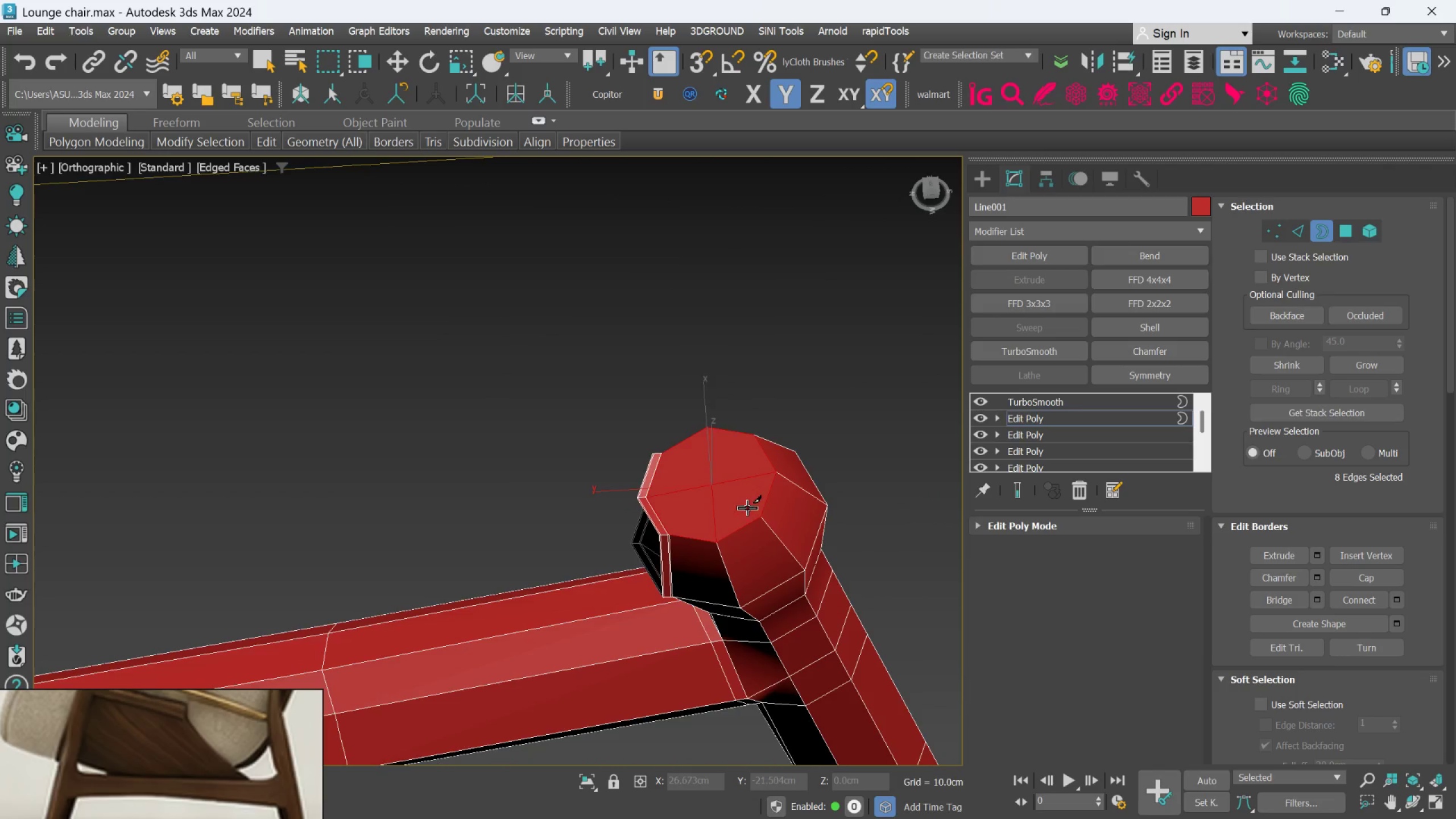 
hold_key(key=AltLeft, duration=1.34)
 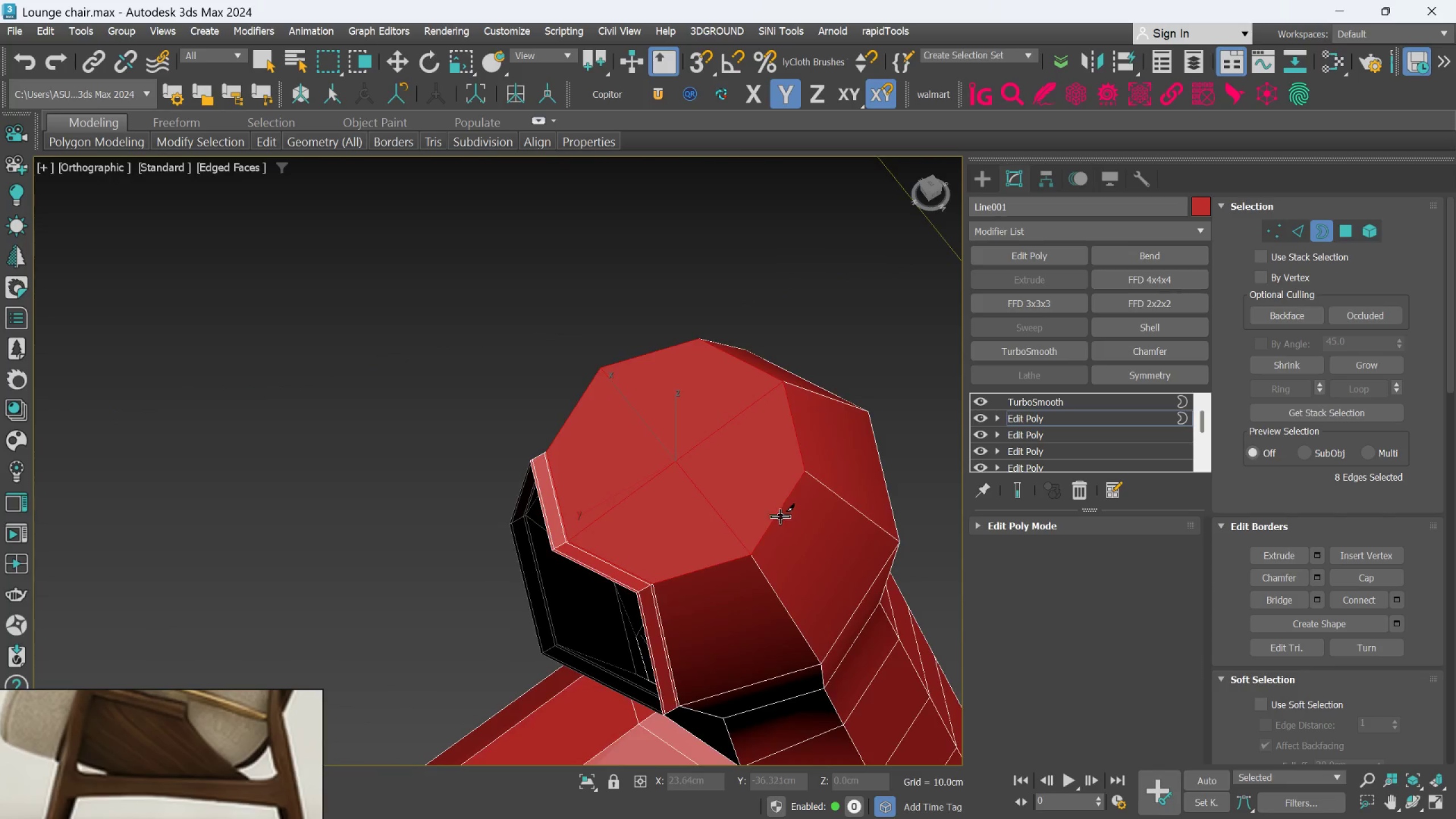 
scroll: coordinate [780, 516], scroll_direction: up, amount: 3.0
 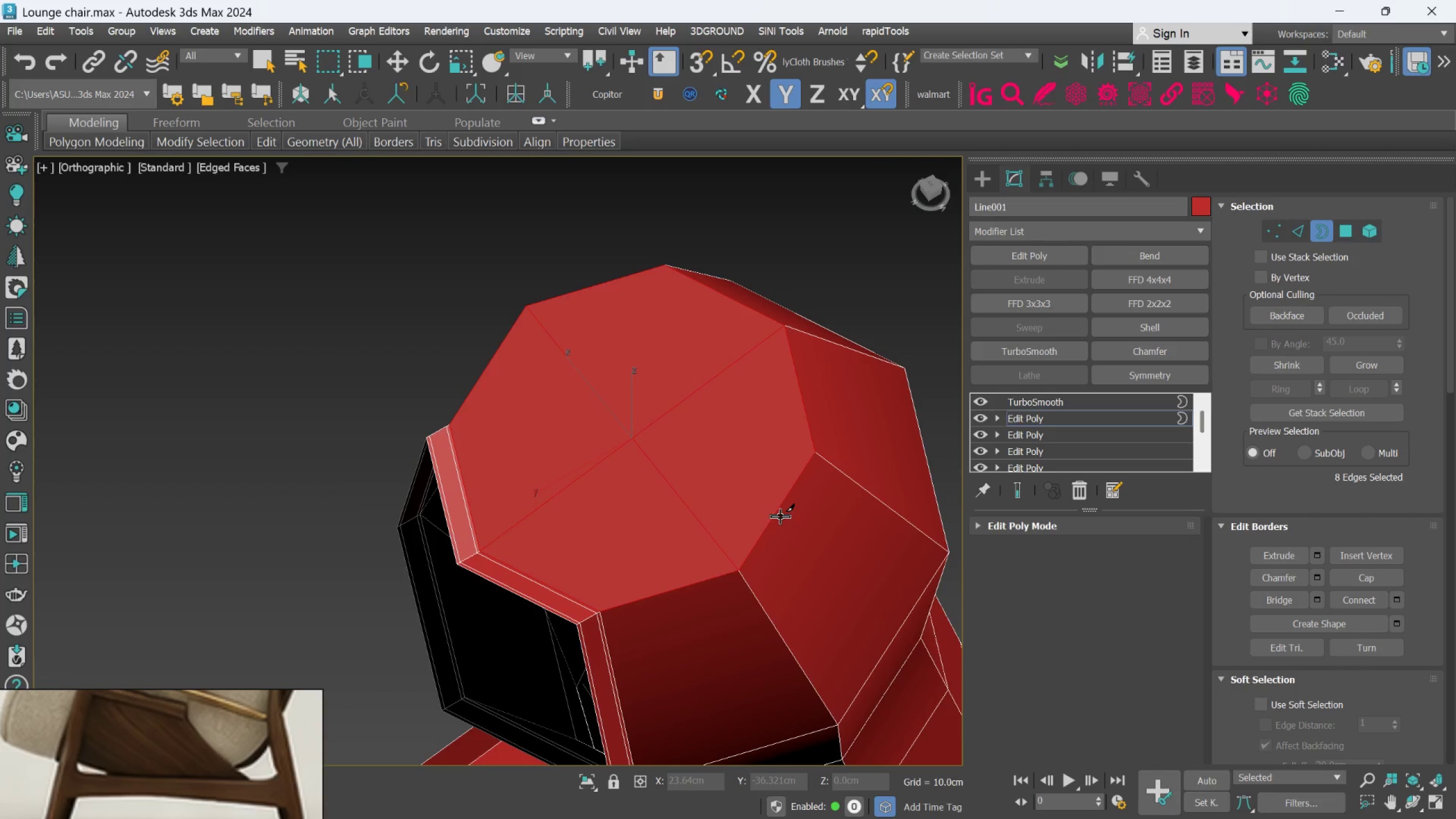 
key(Alt+AltLeft)
 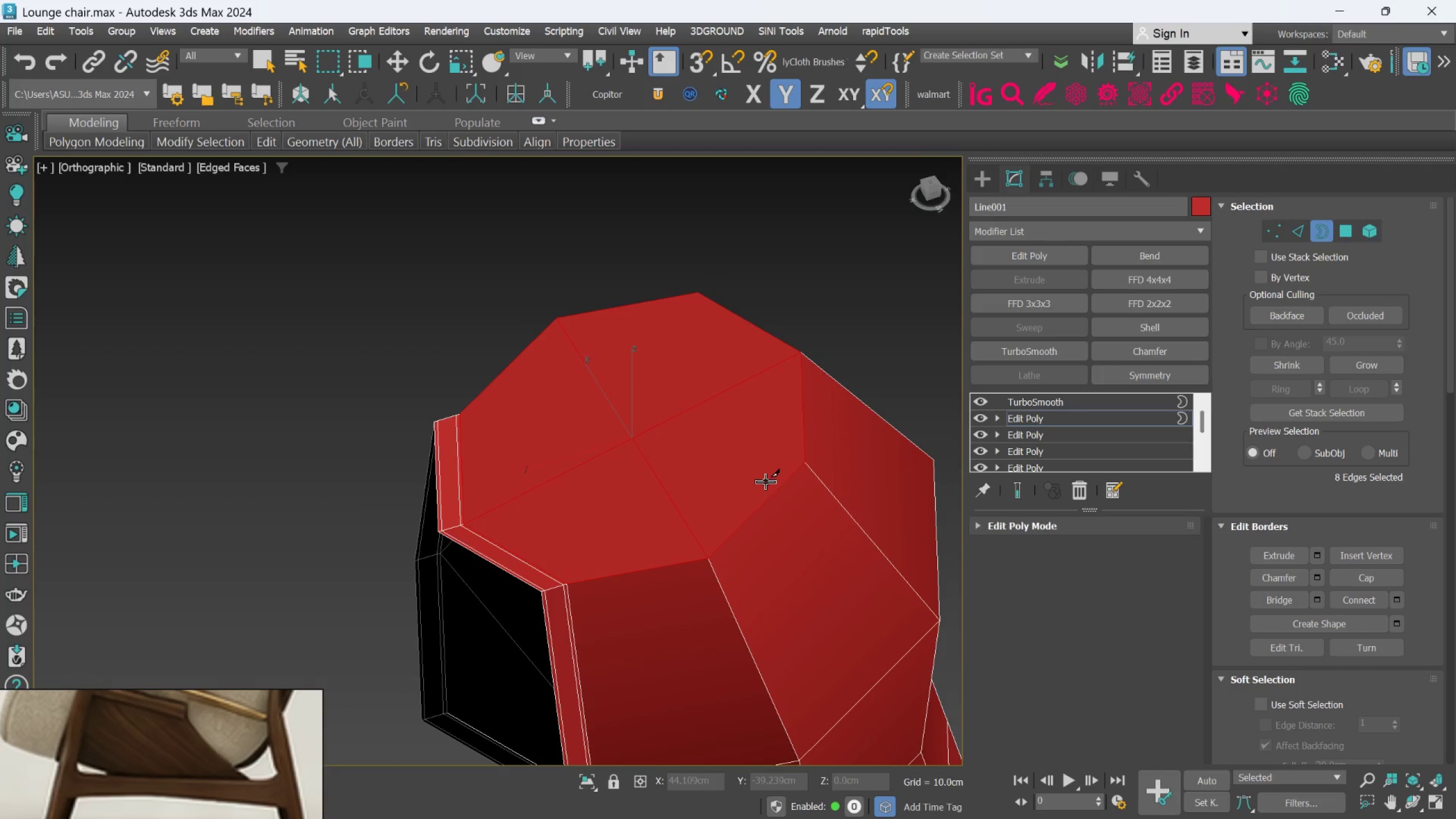 
key(Alt+1)
 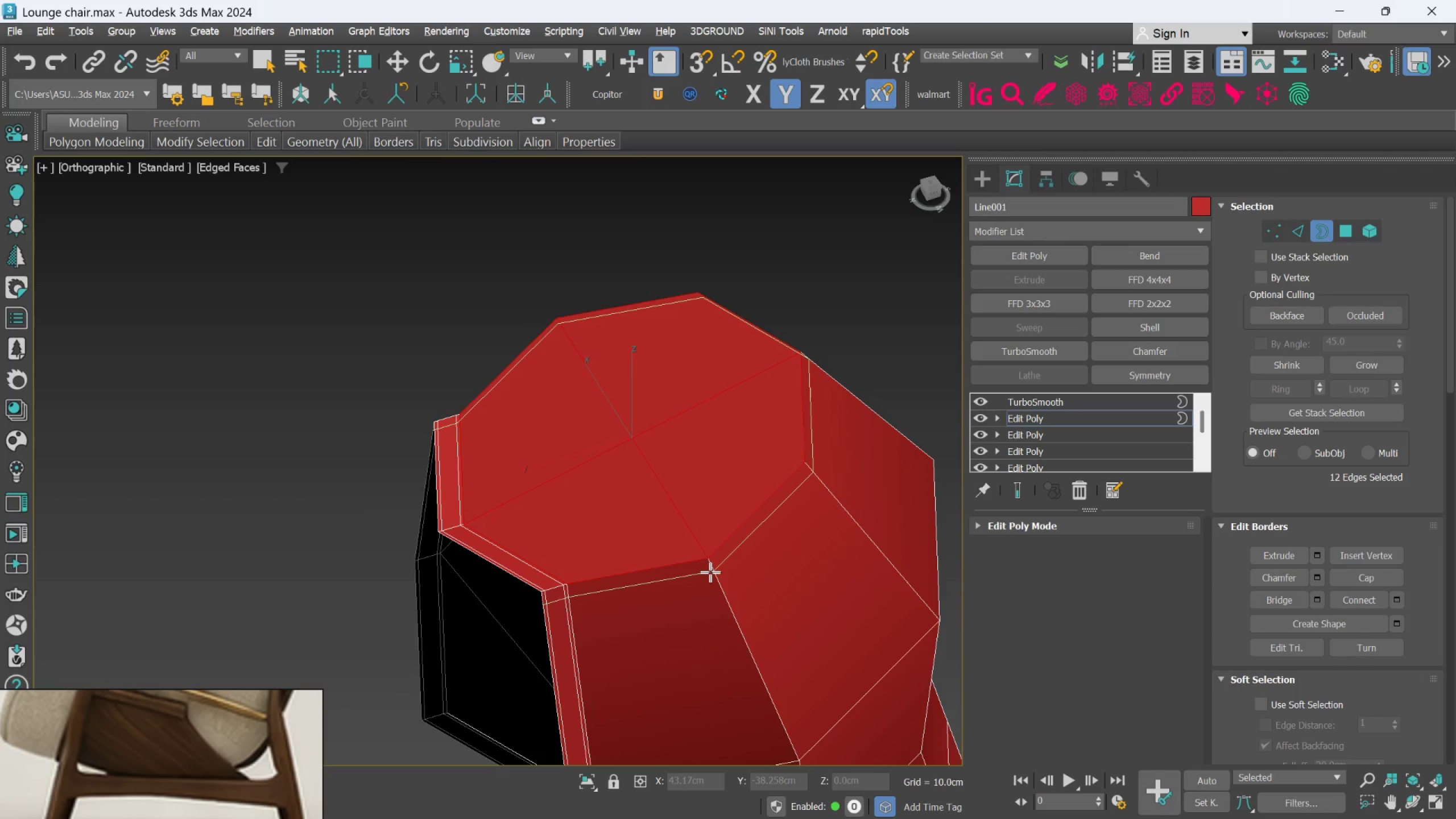 
left_click([710, 571])
 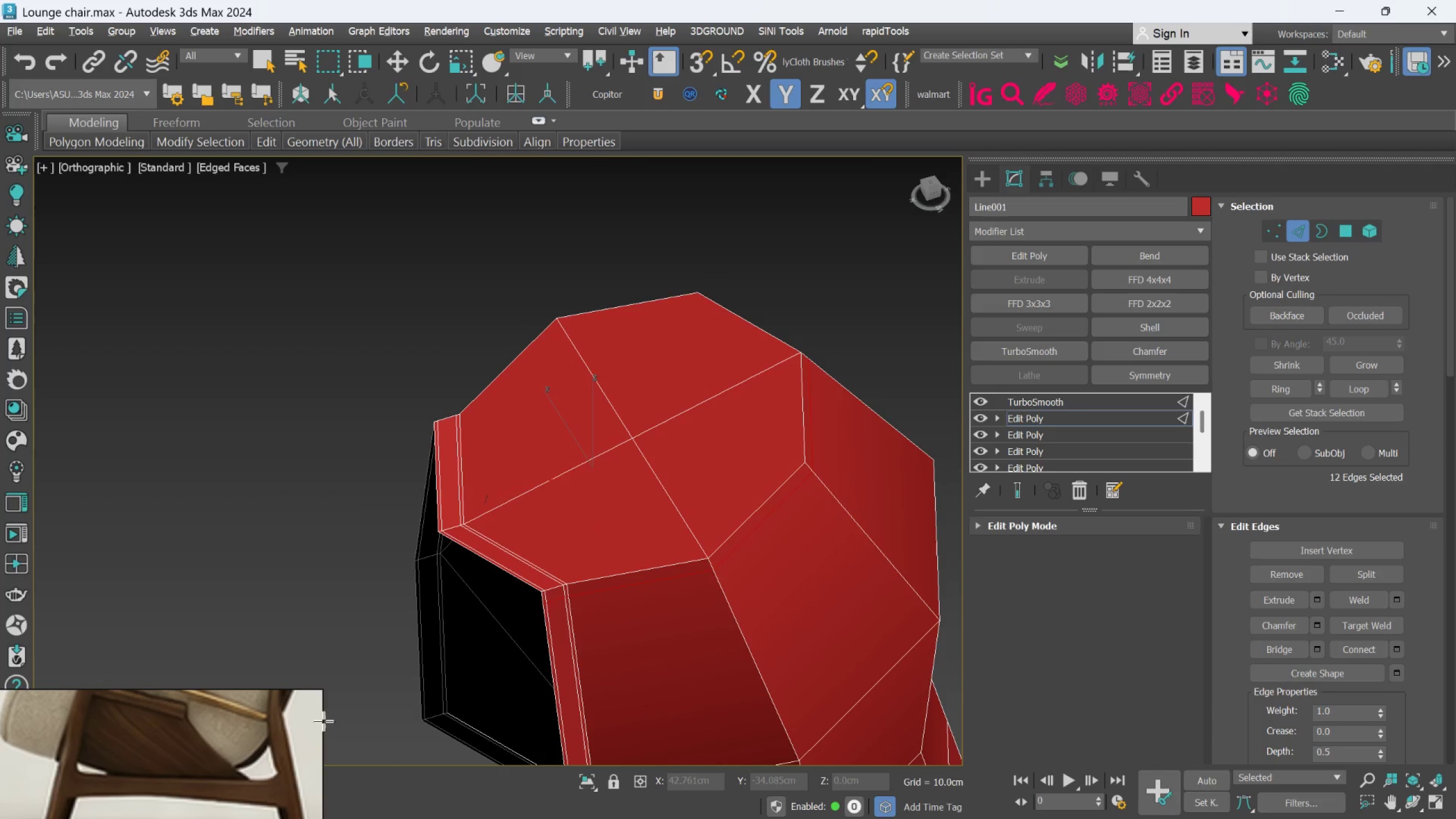 
scroll: coordinate [271, 764], scroll_direction: down, amount: 4.0
 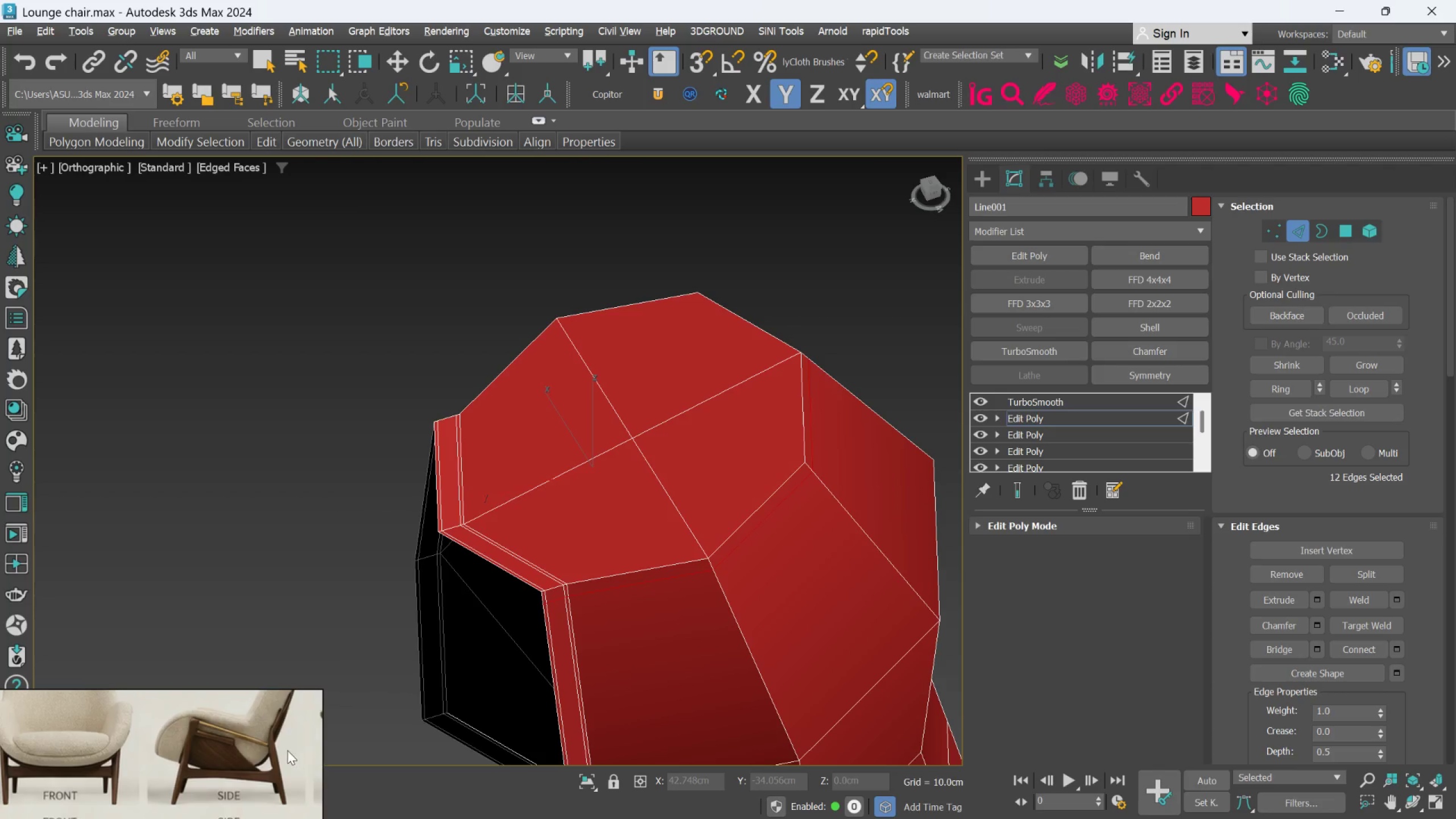 
scroll: coordinate [211, 733], scroll_direction: up, amount: 3.0
 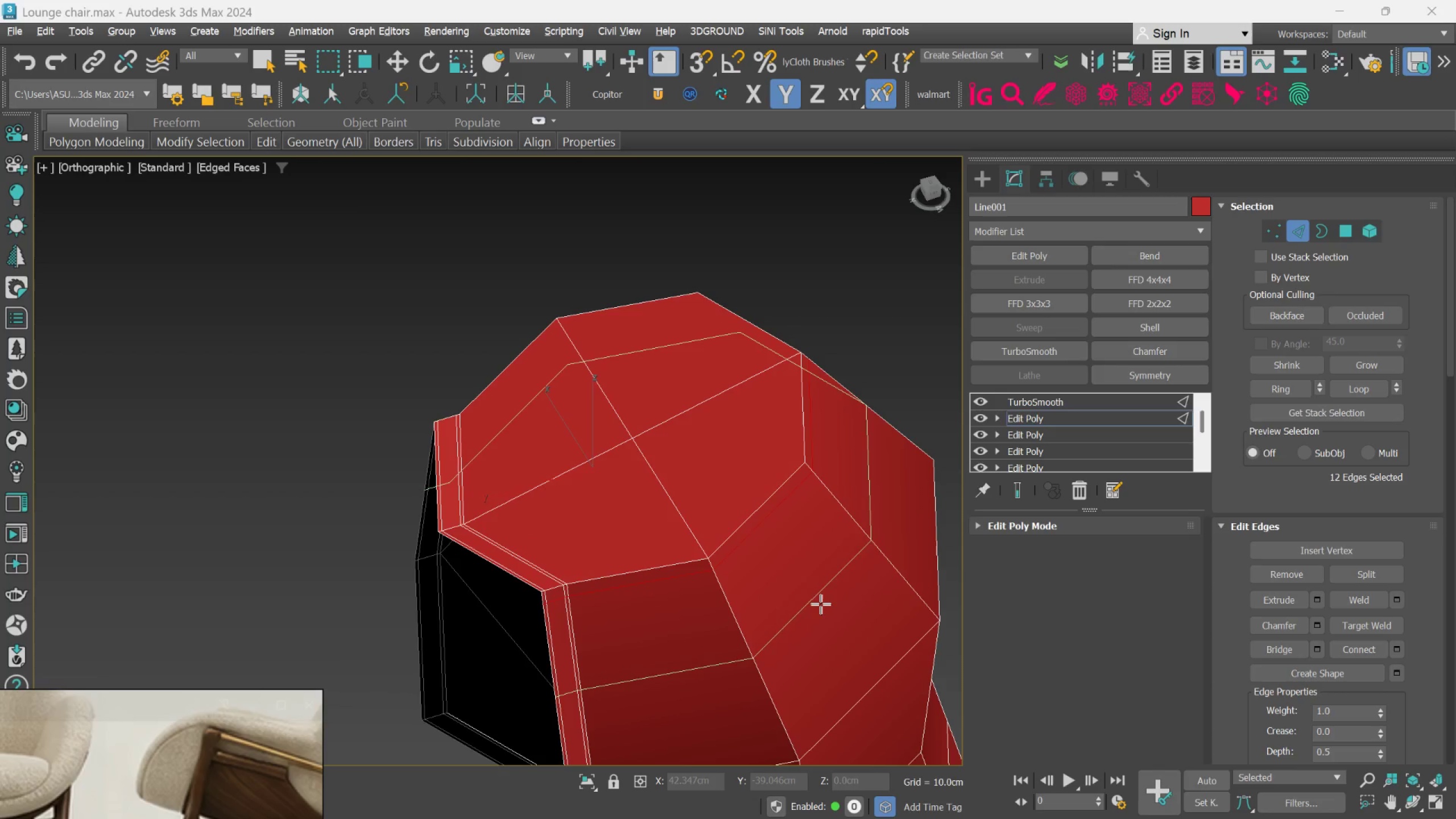 
key(Alt+1)
 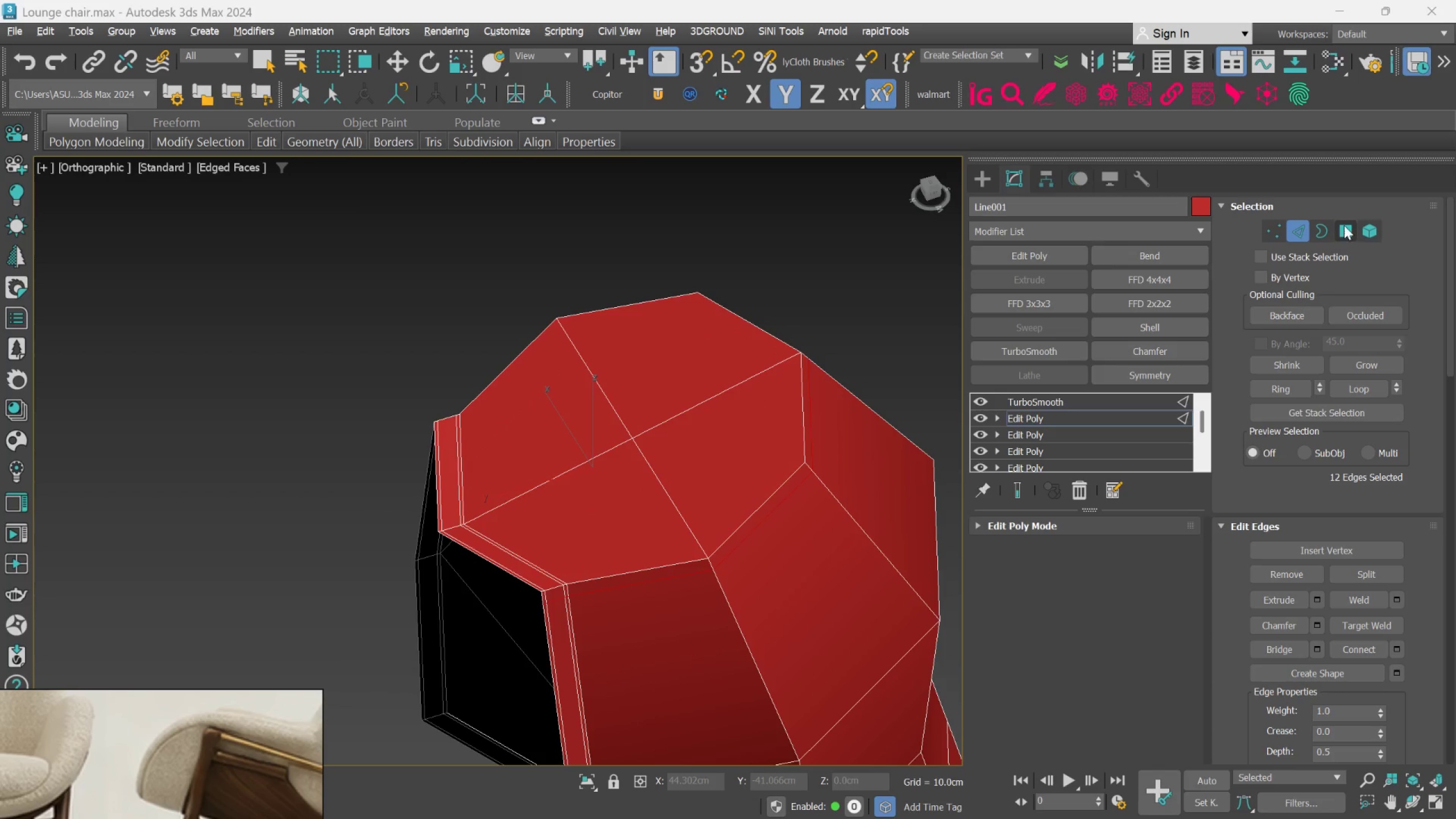 
left_click_drag(start_coordinate=[1345, 225], to_coordinate=[1326, 238])
 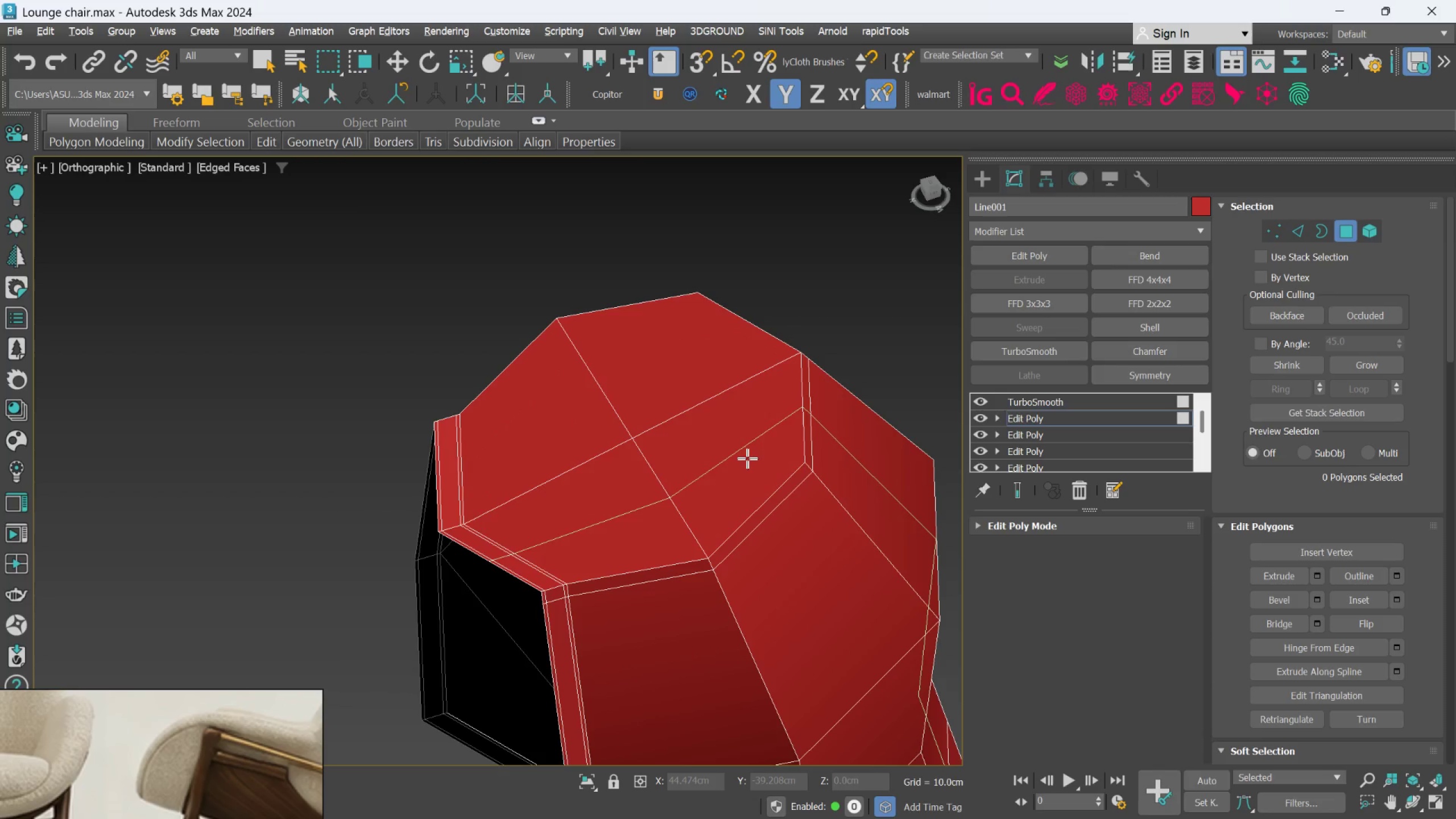 
key(Alt+1)
 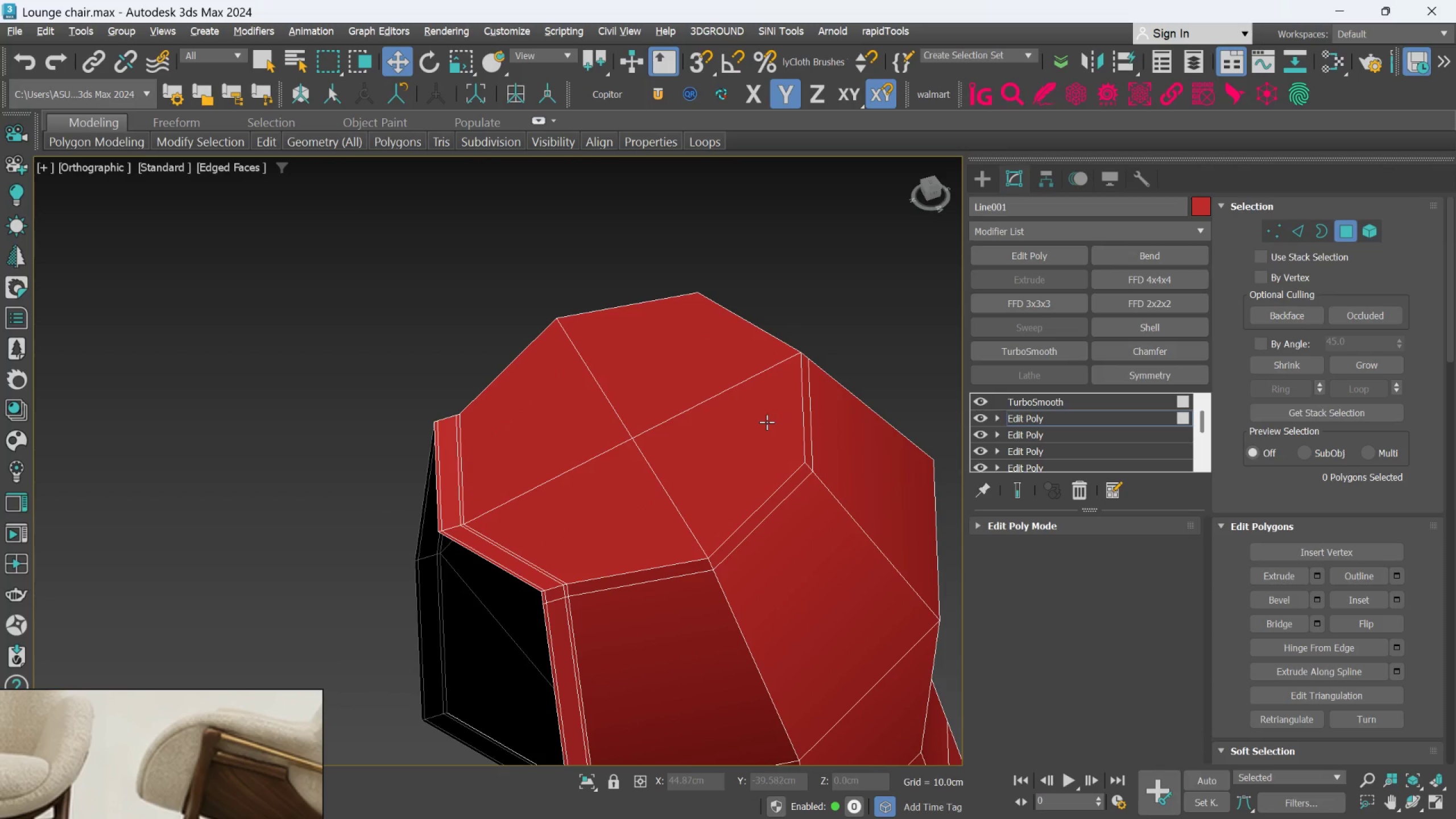 
left_click([767, 422])
 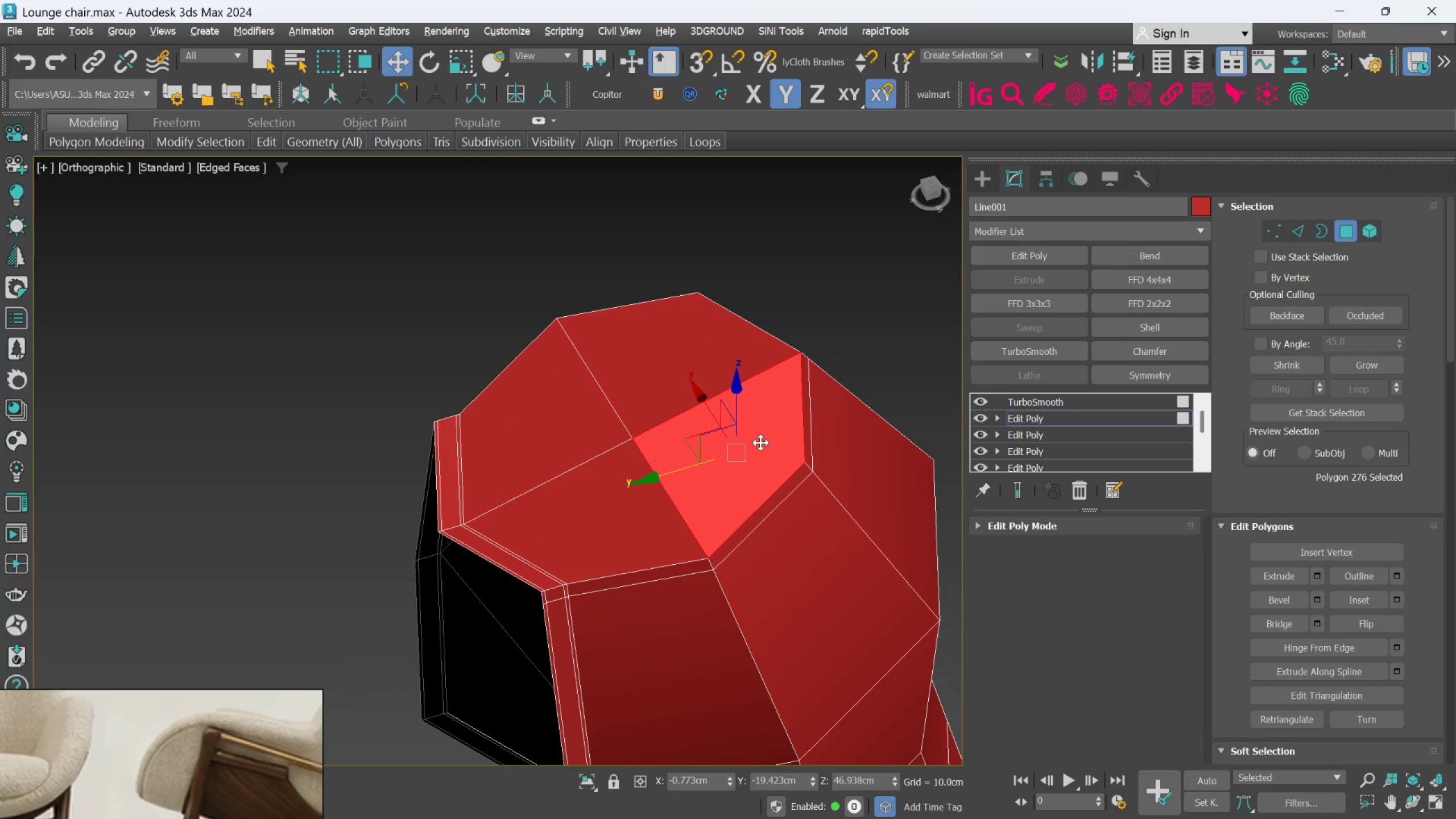 
hold_key(key=ControlLeft, duration=1.05)
left_click([643, 512])
 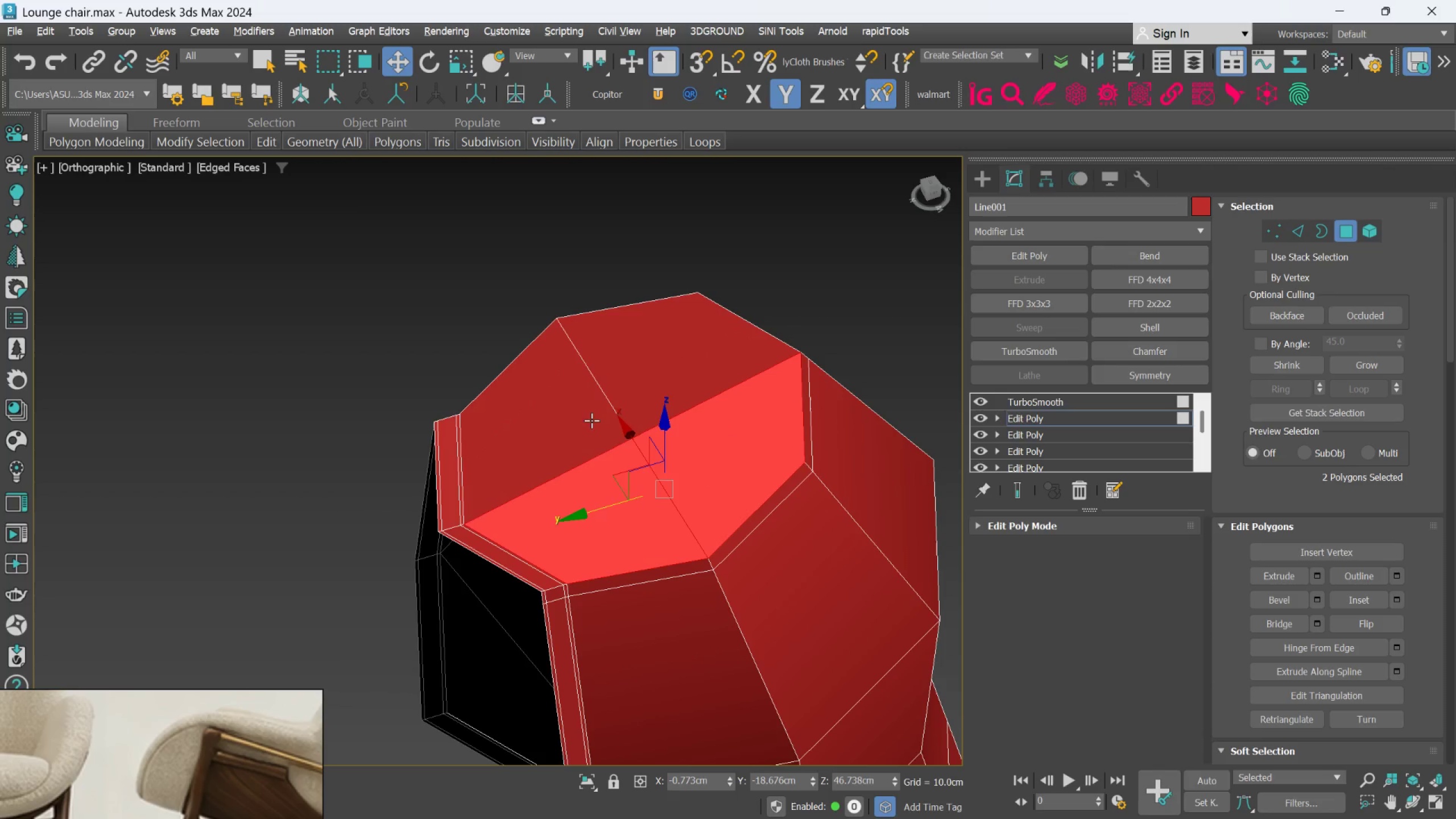 
double_click([590, 419])
 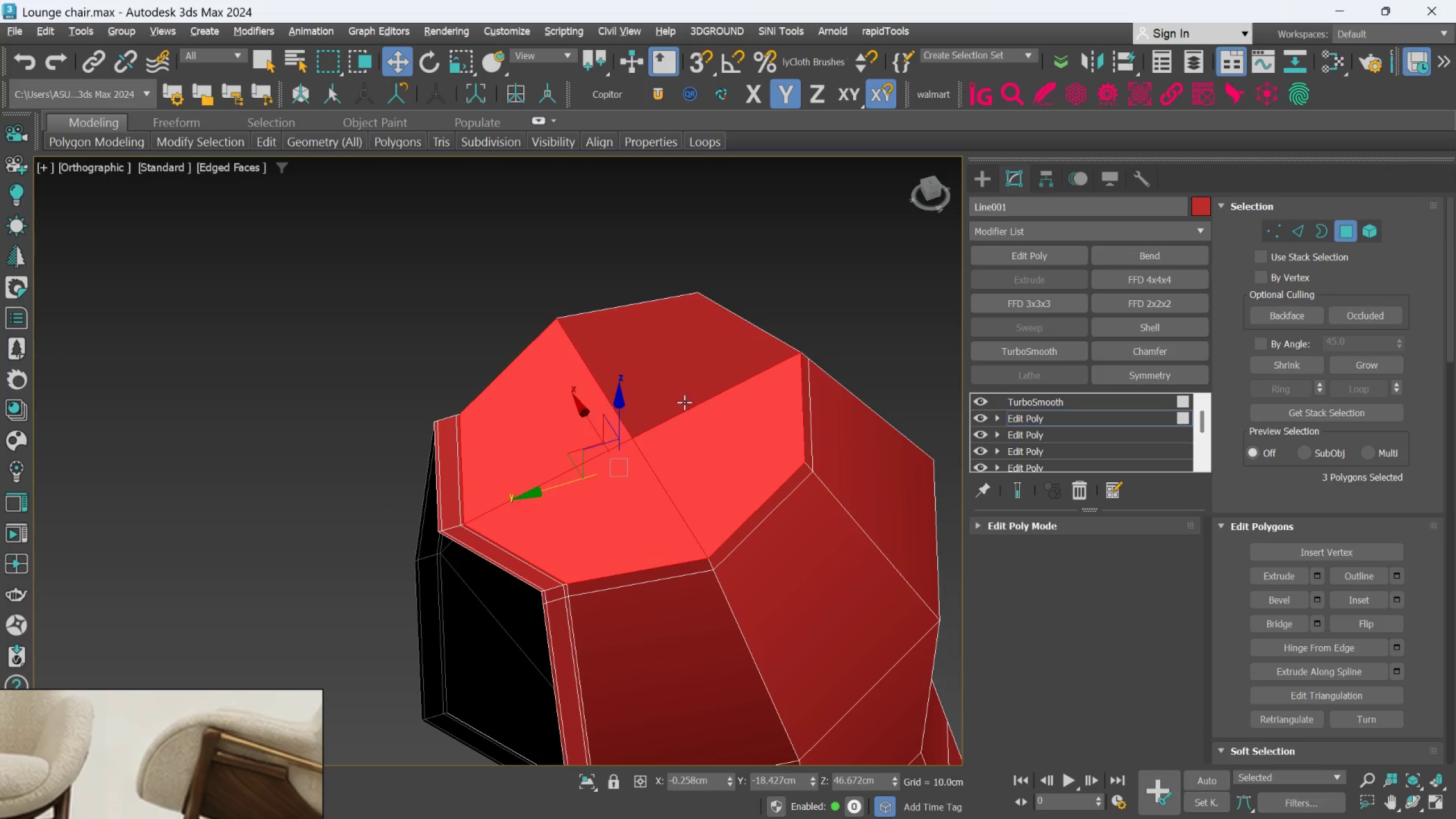 
triple_click([694, 396])
 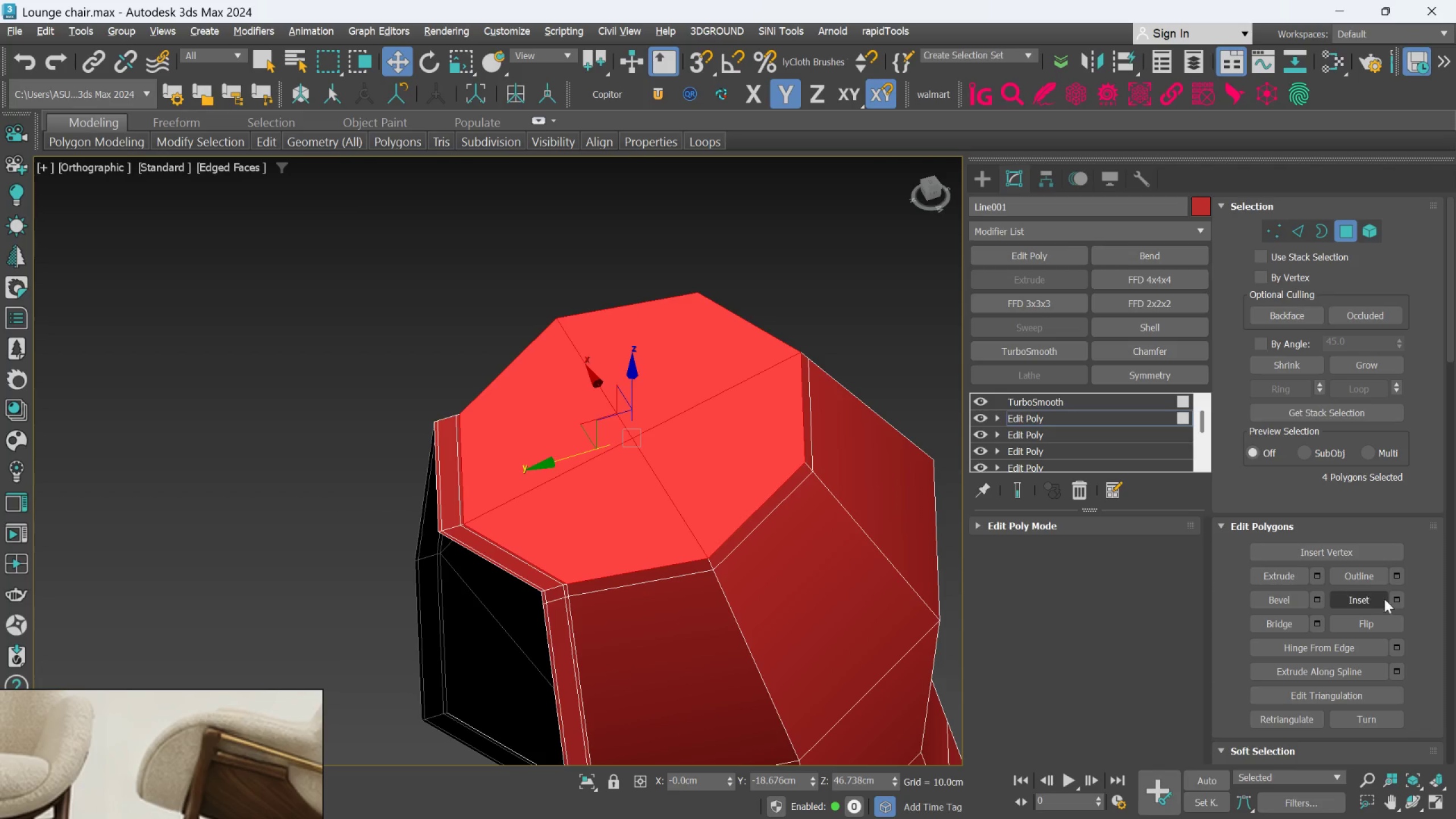 
left_click([1397, 599])
 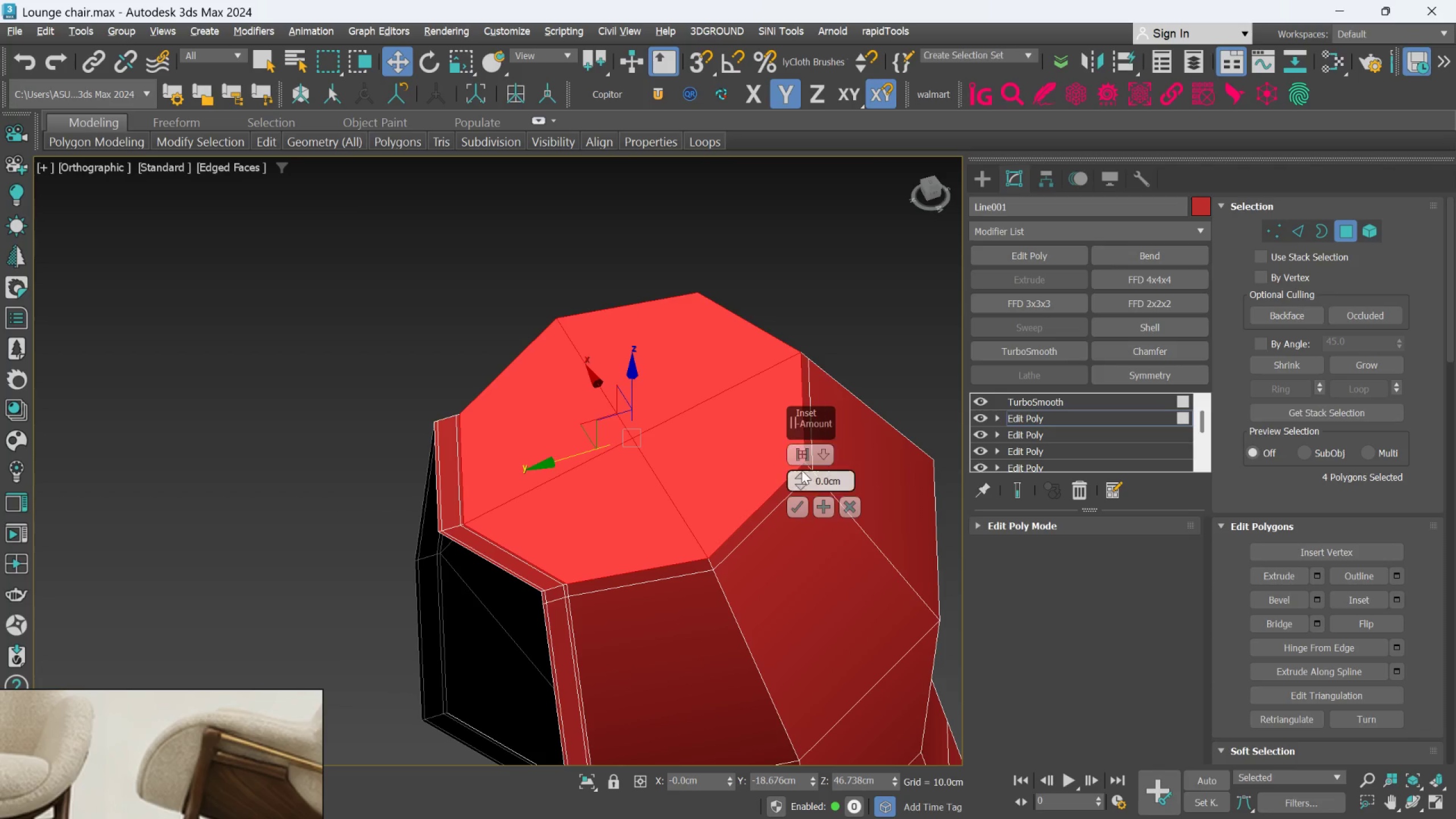 
left_click_drag(start_coordinate=[799, 476], to_coordinate=[797, 466])
 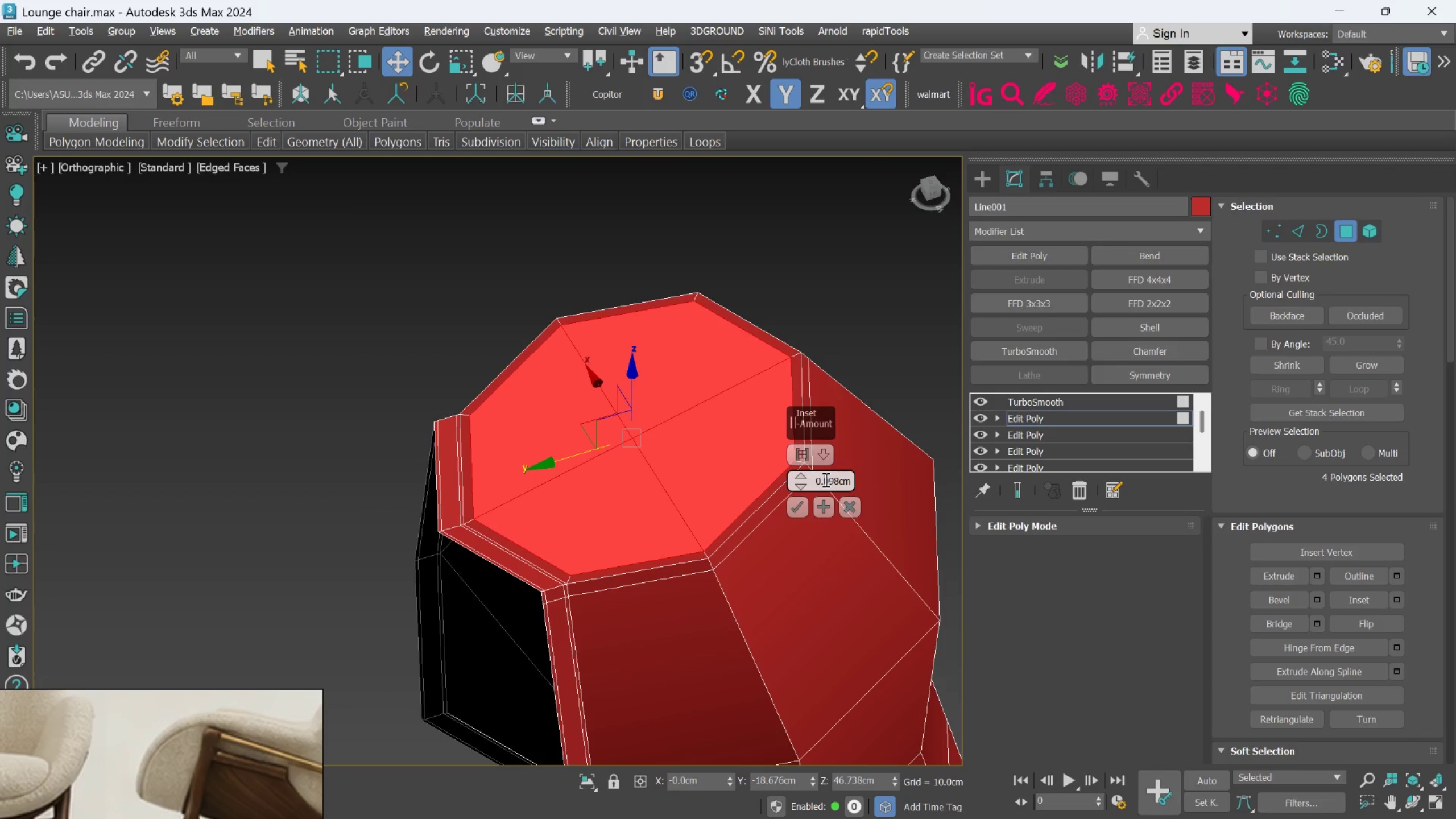 
double_click([825, 479])
 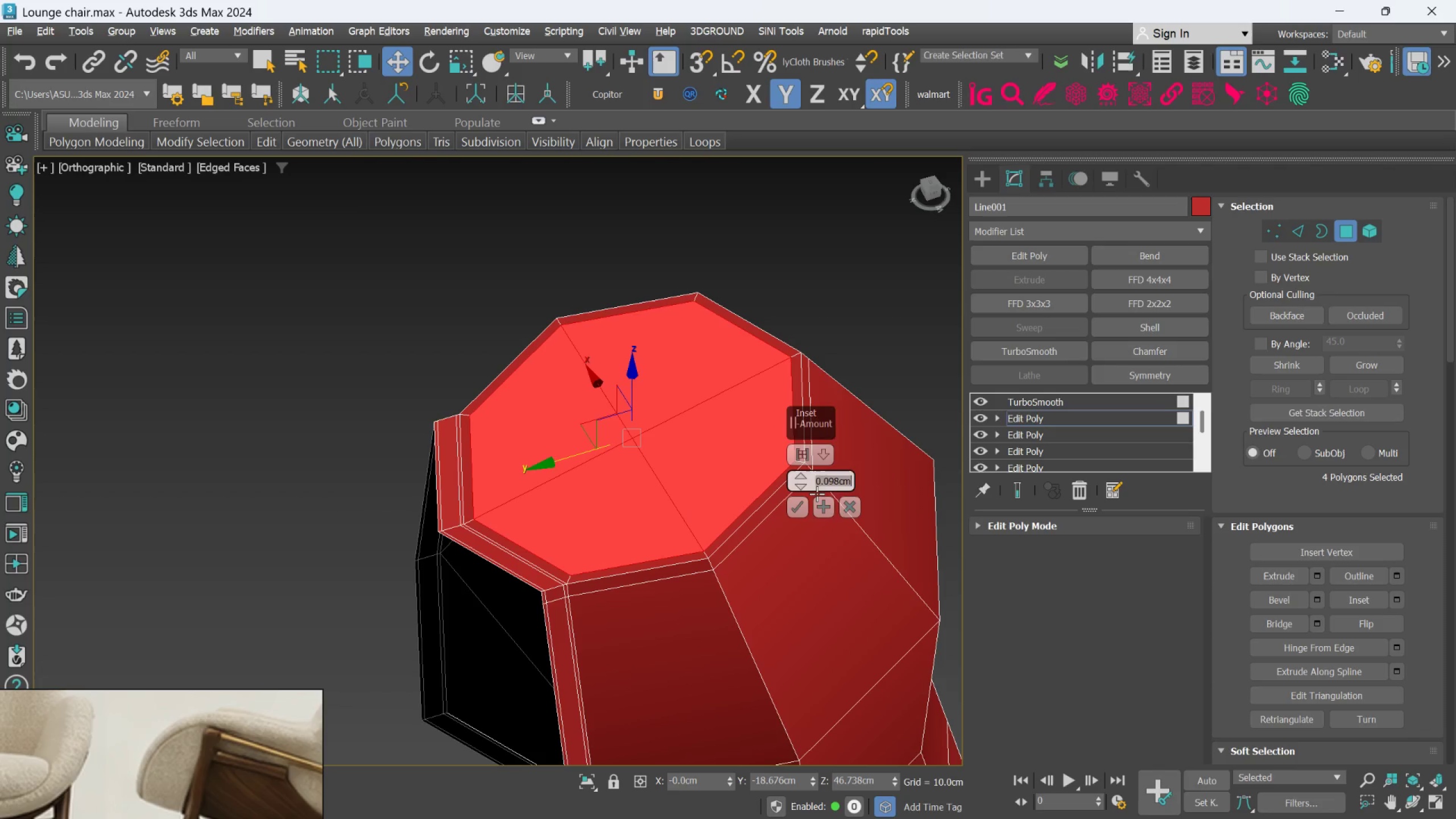 
key(Period)
 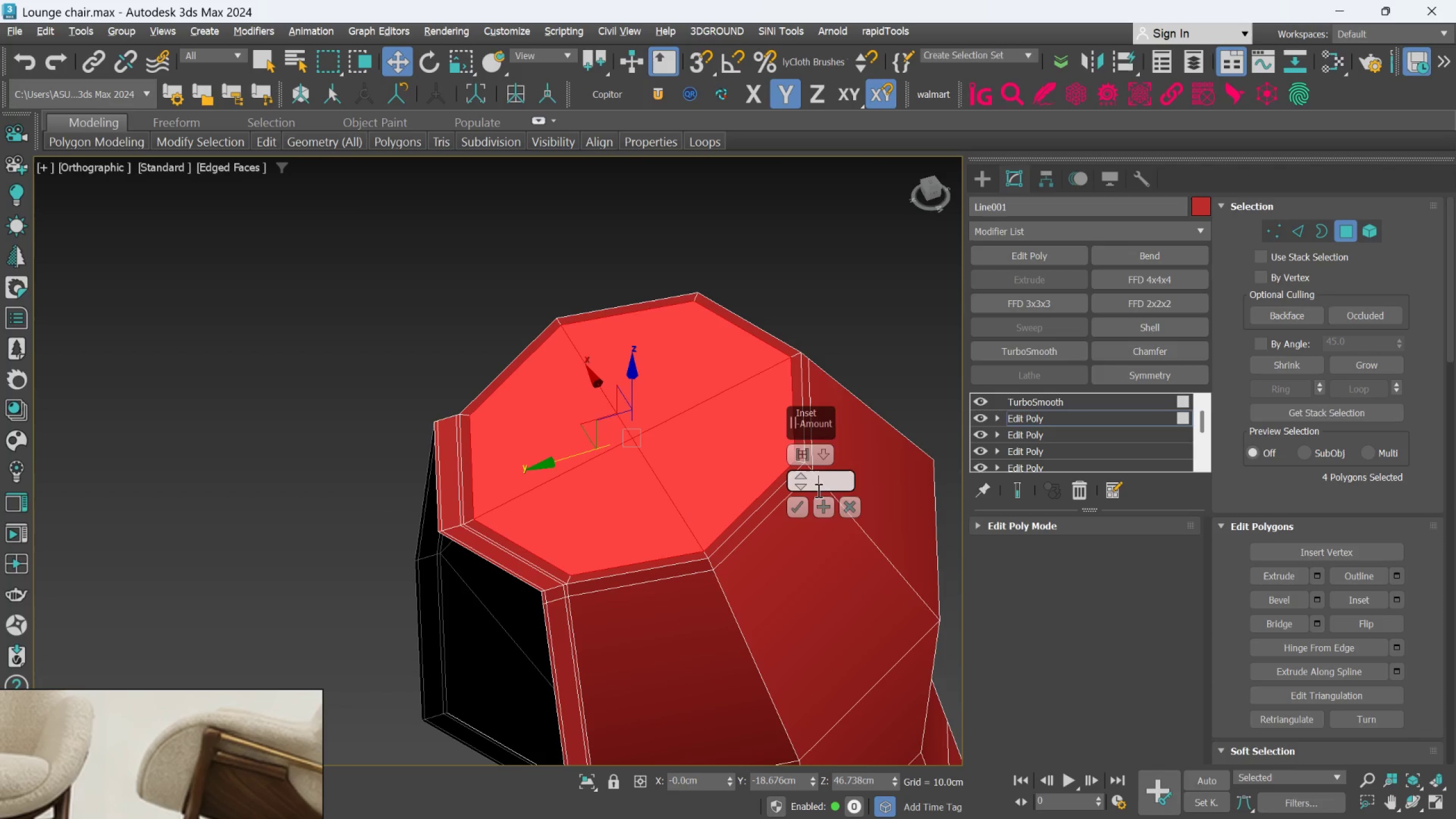 
key(1)
 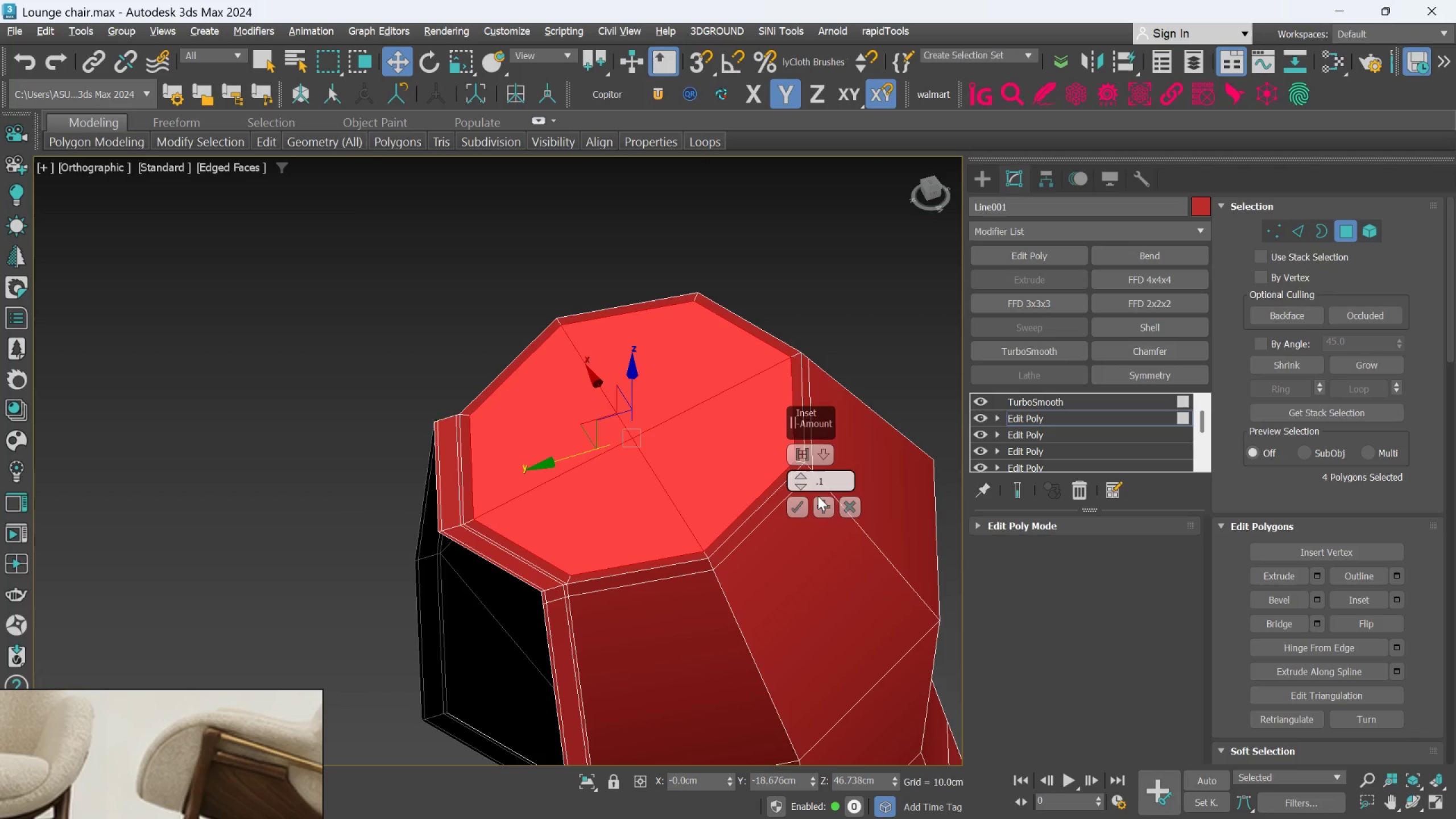 
key(Enter)
 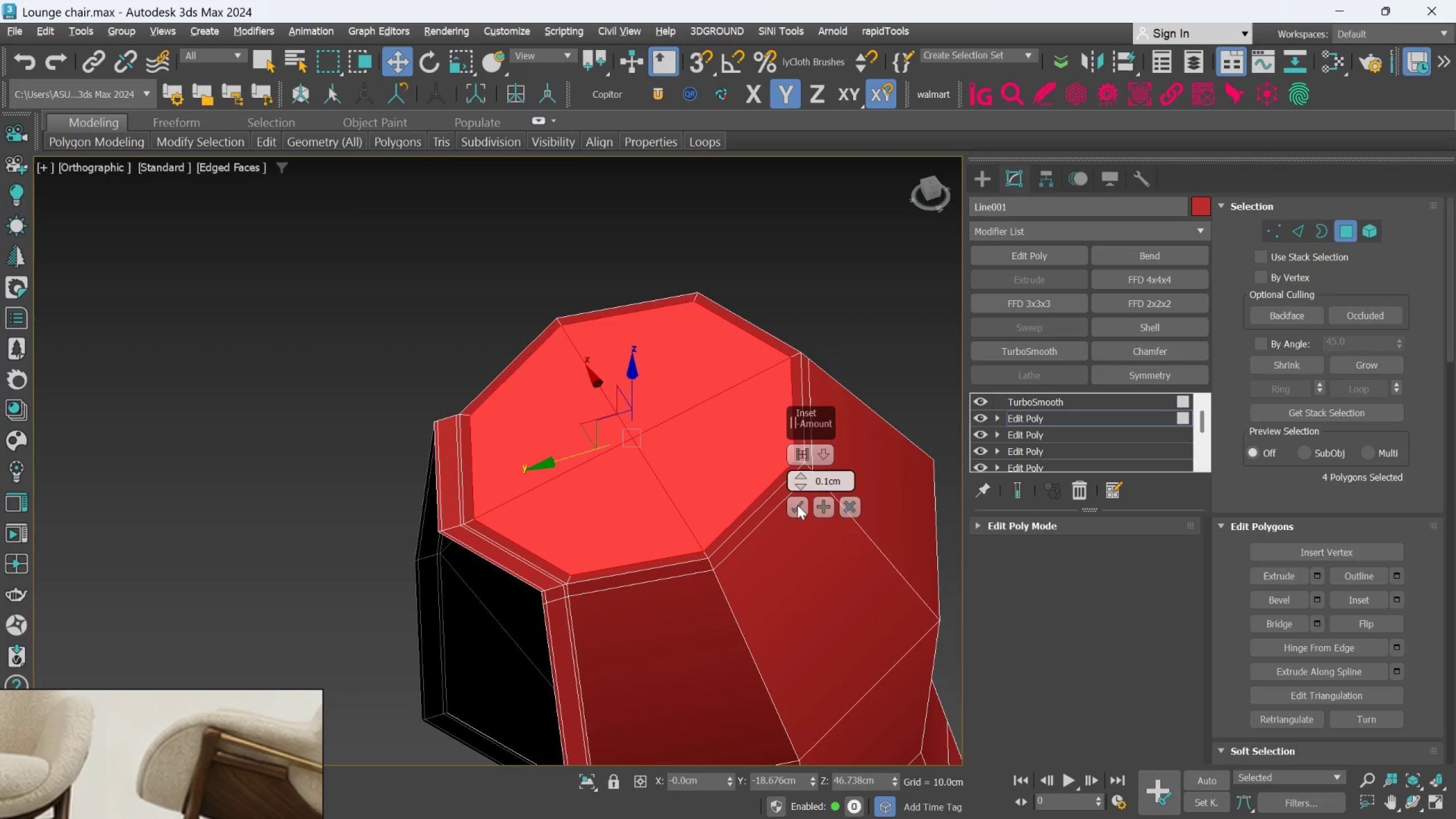 
left_click([795, 507])
 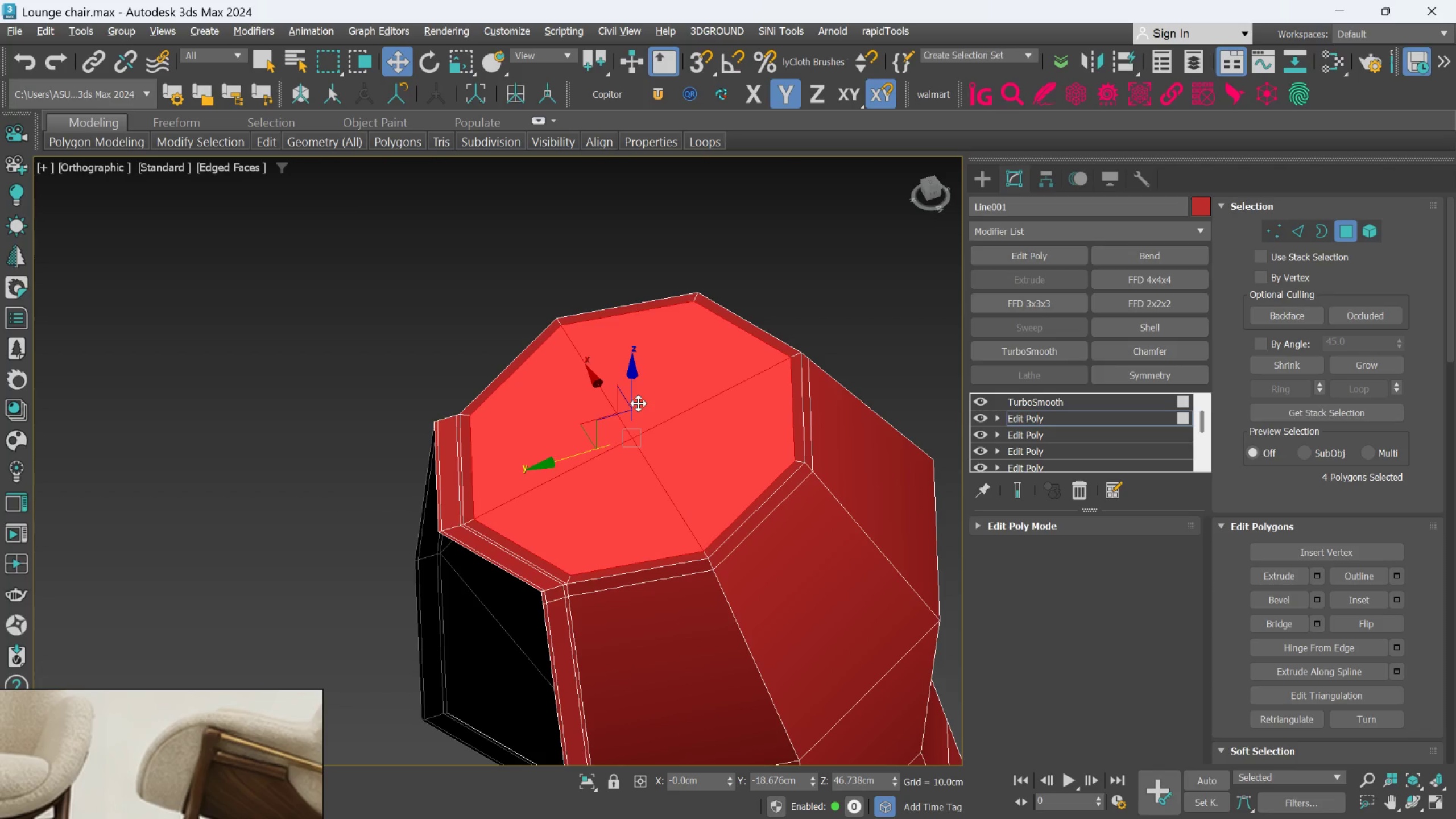 
hold_key(key=AltLeft, duration=0.8)
 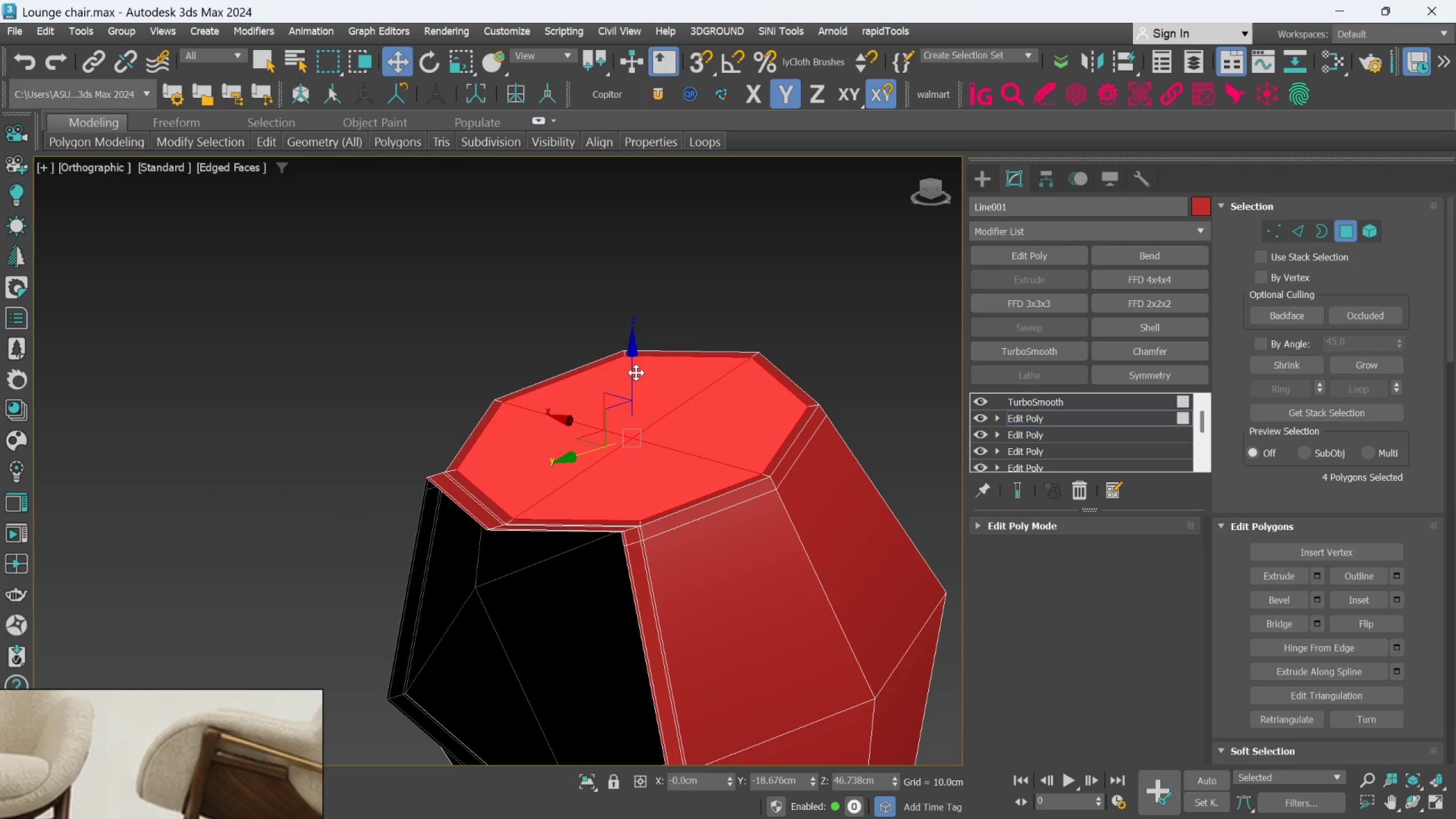 
left_click_drag(start_coordinate=[634, 371], to_coordinate=[624, 357])
 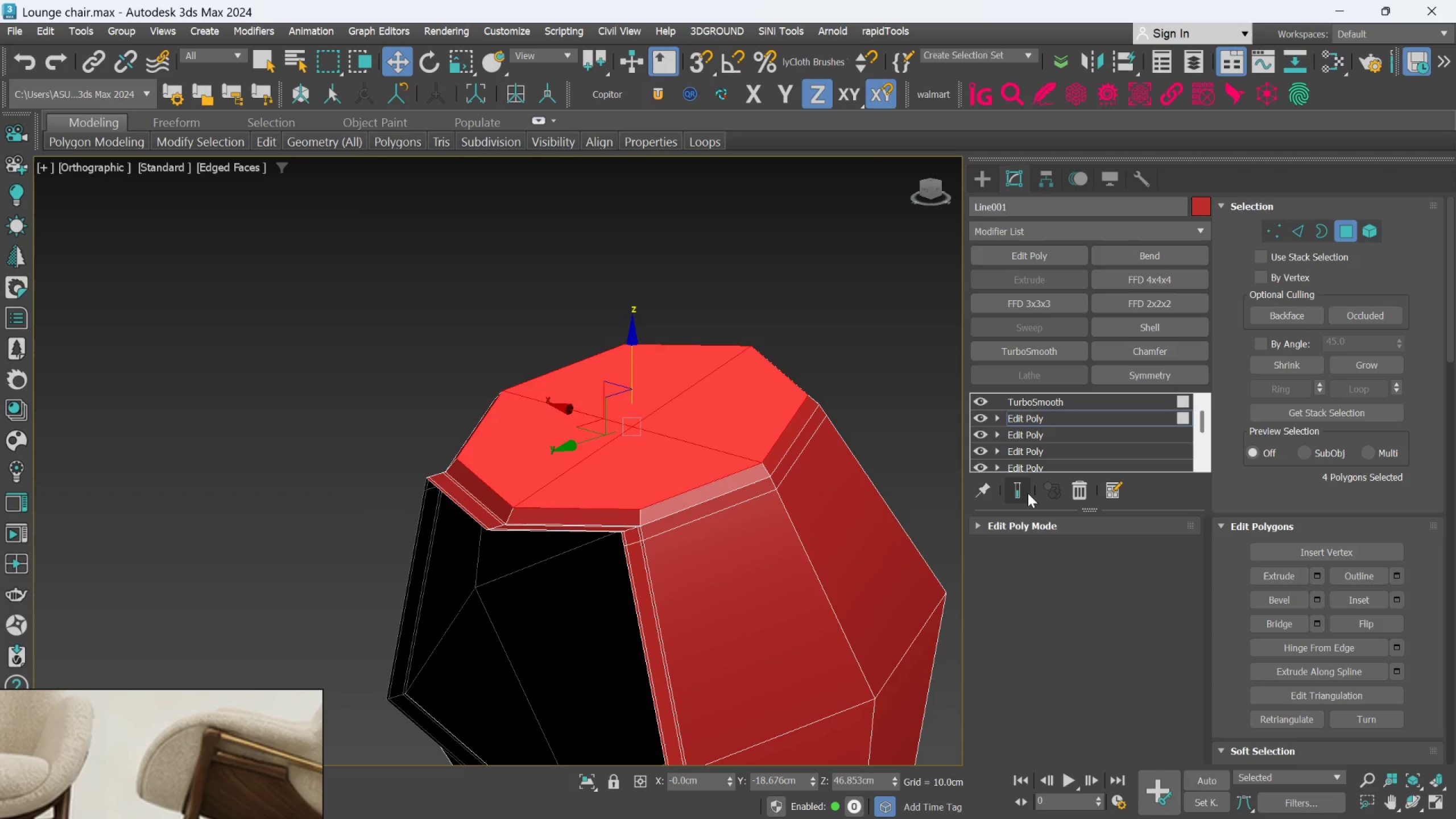 
left_click([1024, 493])
 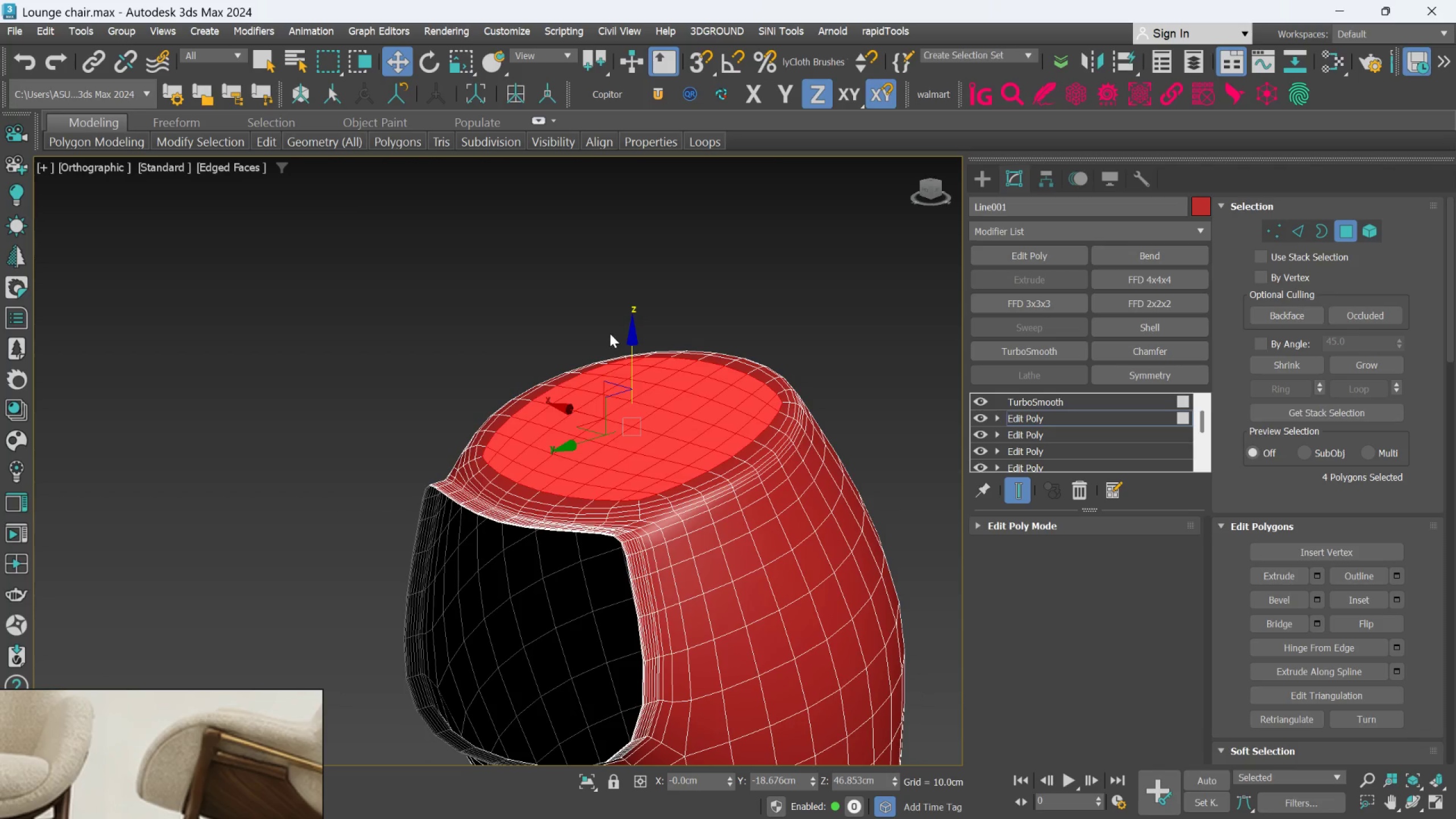 
left_click_drag(start_coordinate=[628, 338], to_coordinate=[618, 327])
 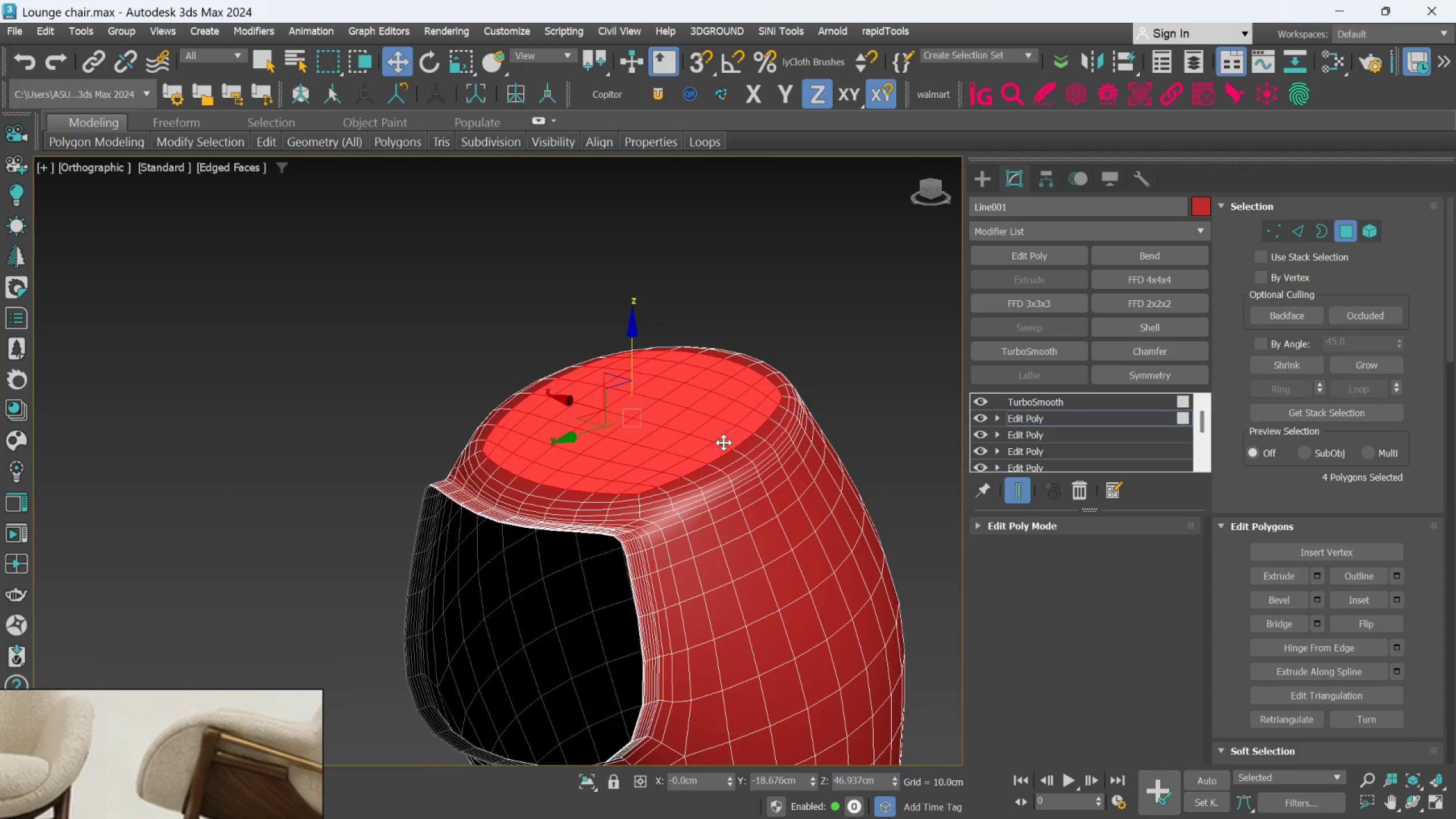 
hold_key(key=AltLeft, duration=0.83)
 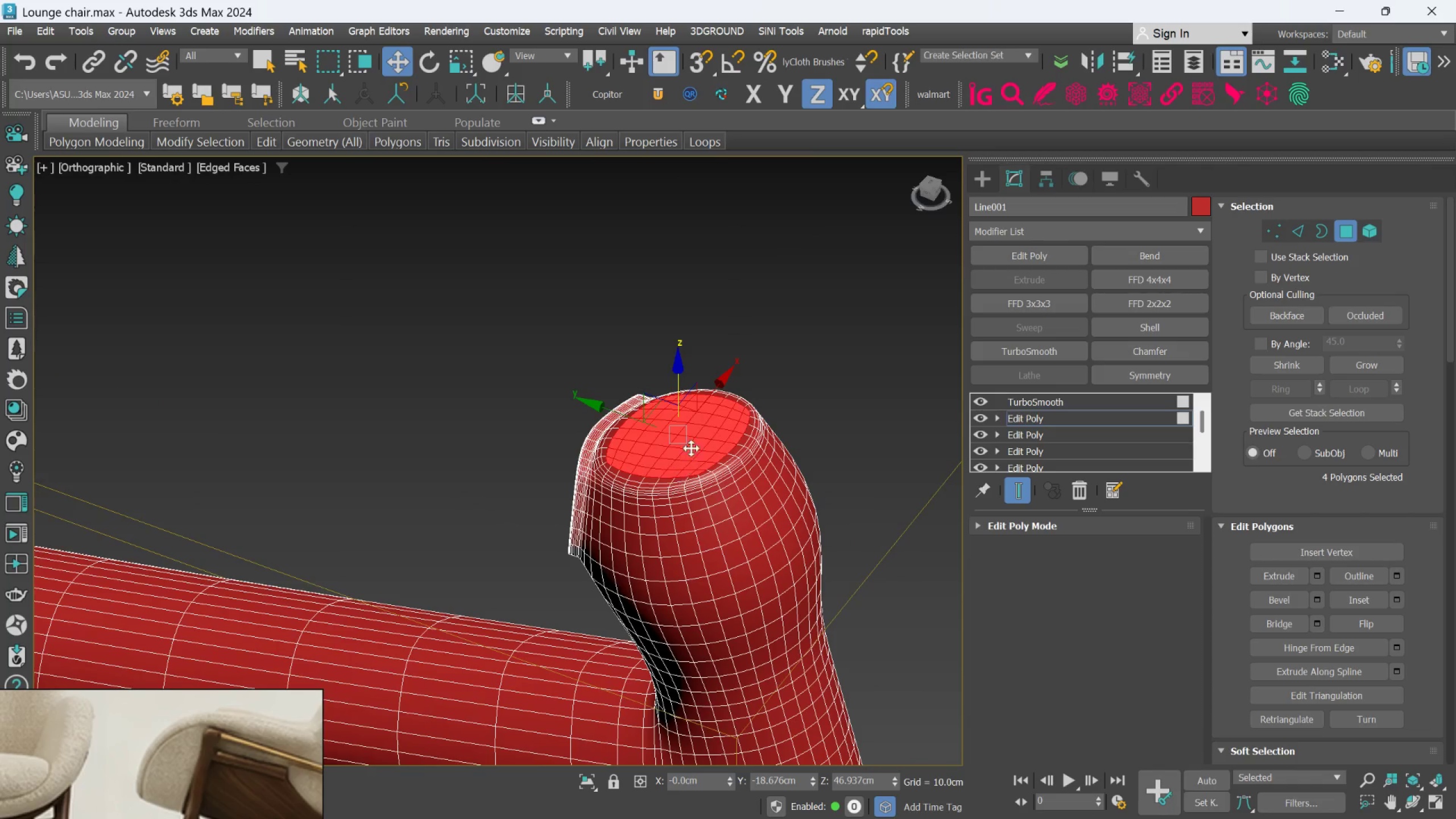 
scroll: coordinate [723, 452], scroll_direction: down, amount: 2.0
 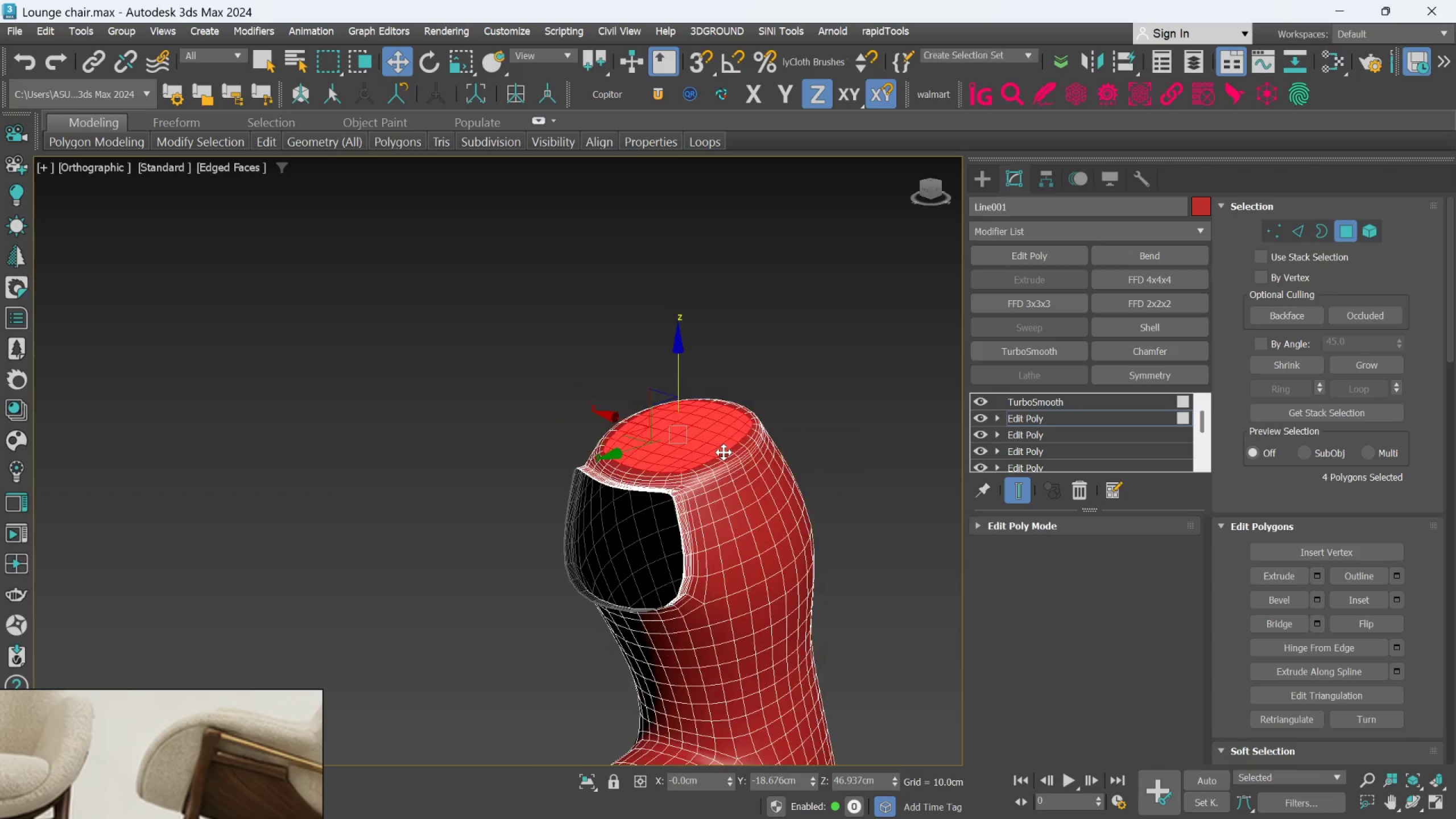 
scroll: coordinate [691, 440], scroll_direction: up, amount: 1.0
 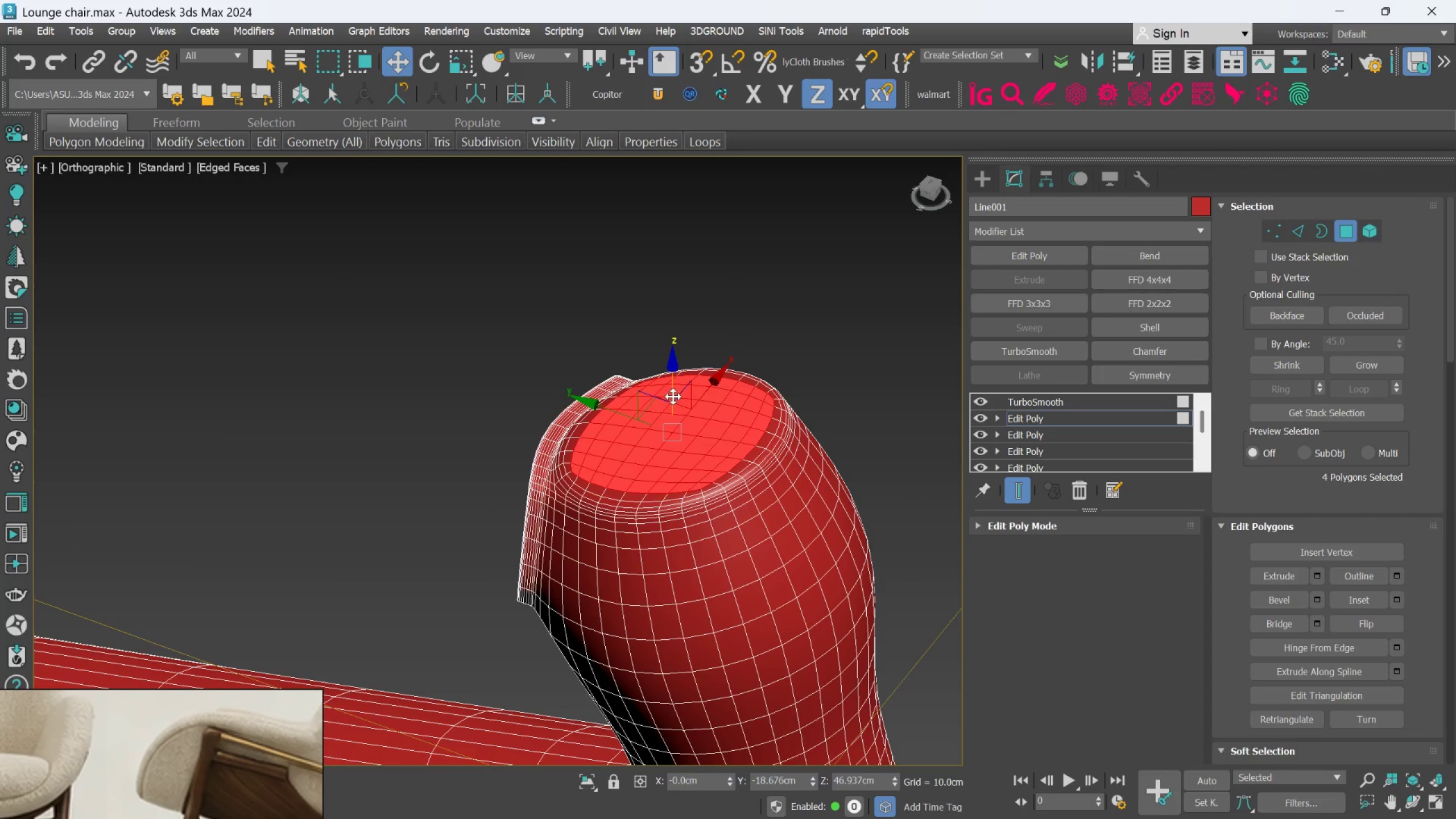 
left_click([672, 392])
 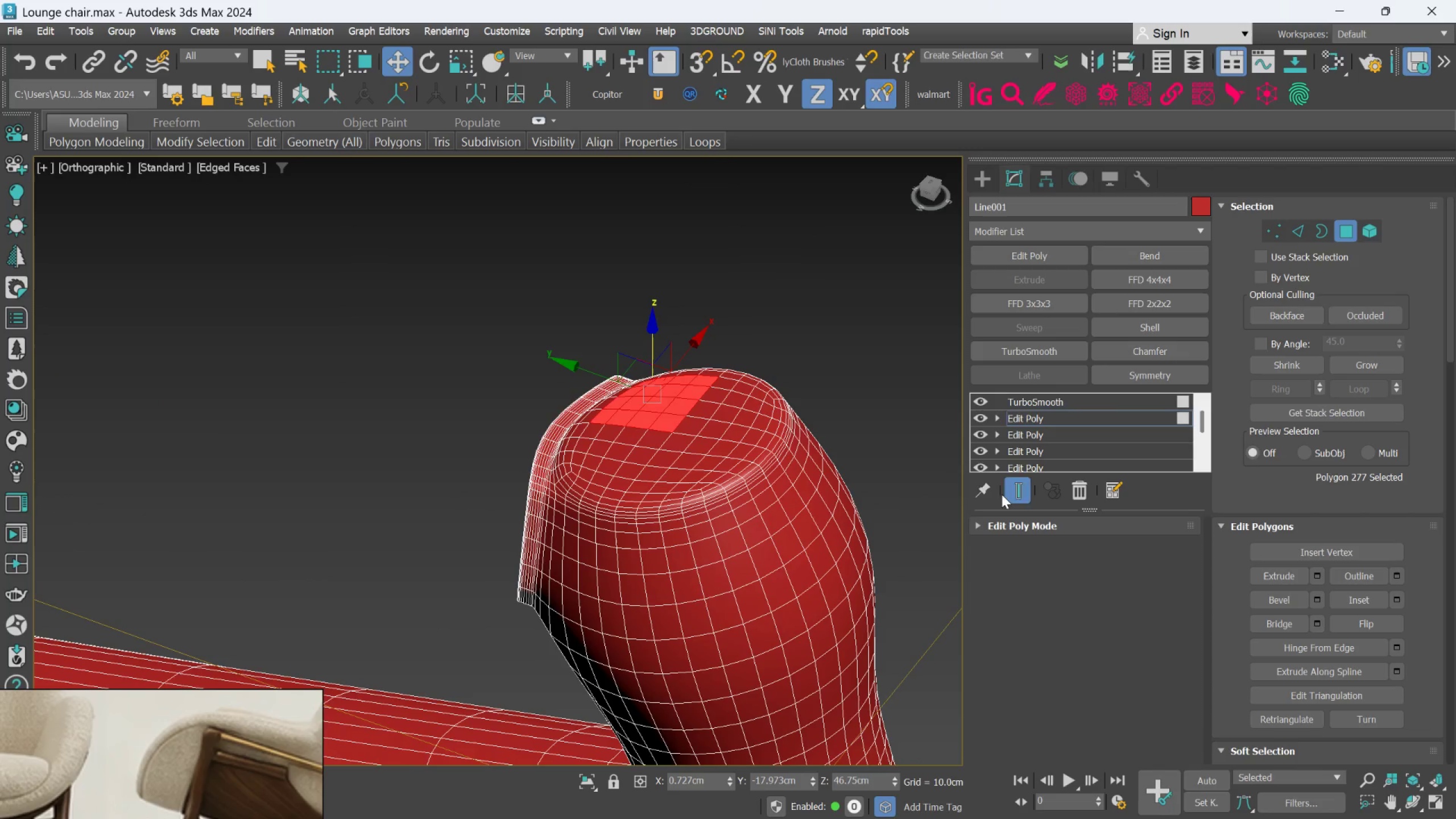 
left_click([1018, 494])
 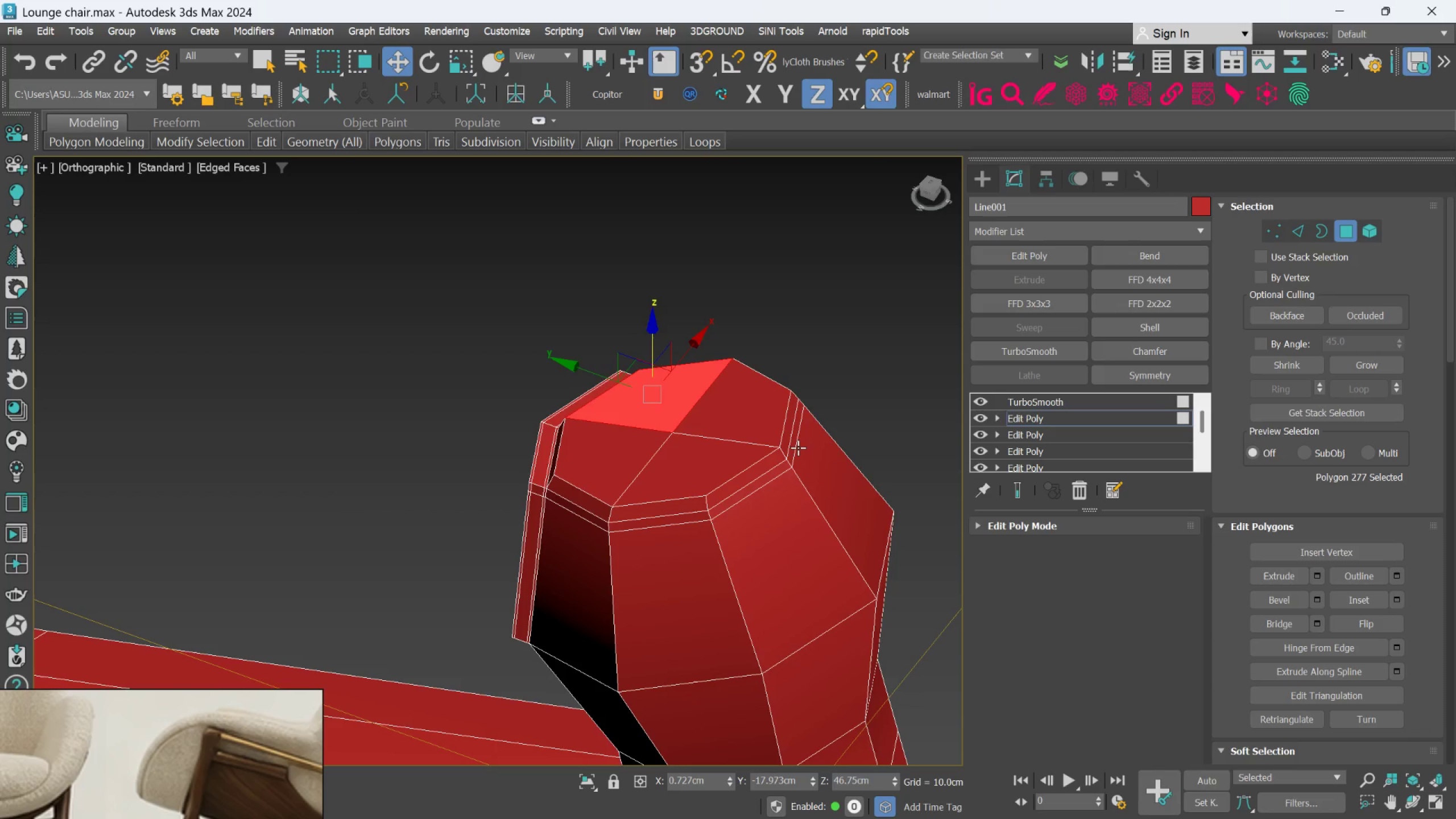 
key(Control+Z)
 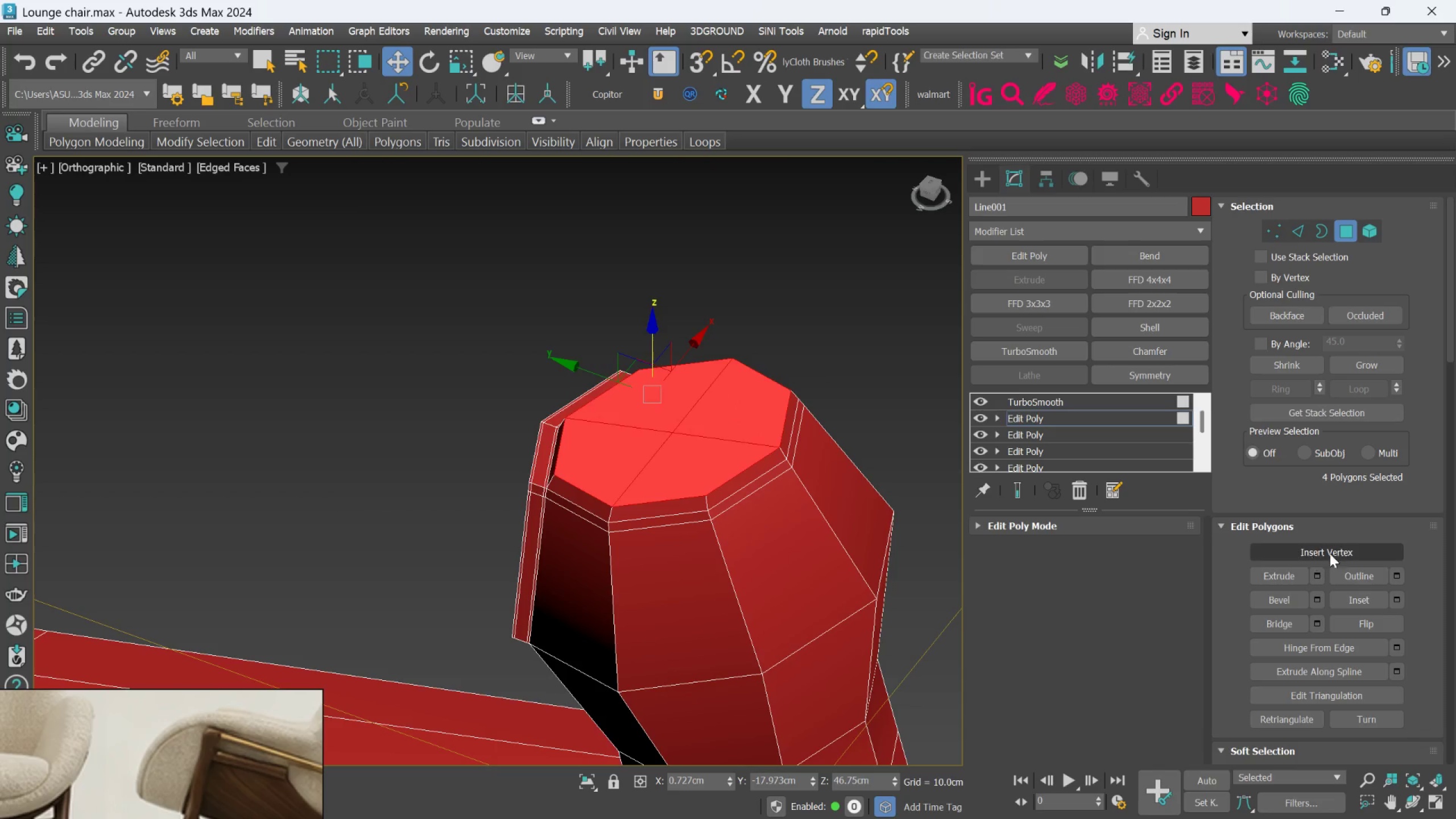 
left_click([1391, 599])
 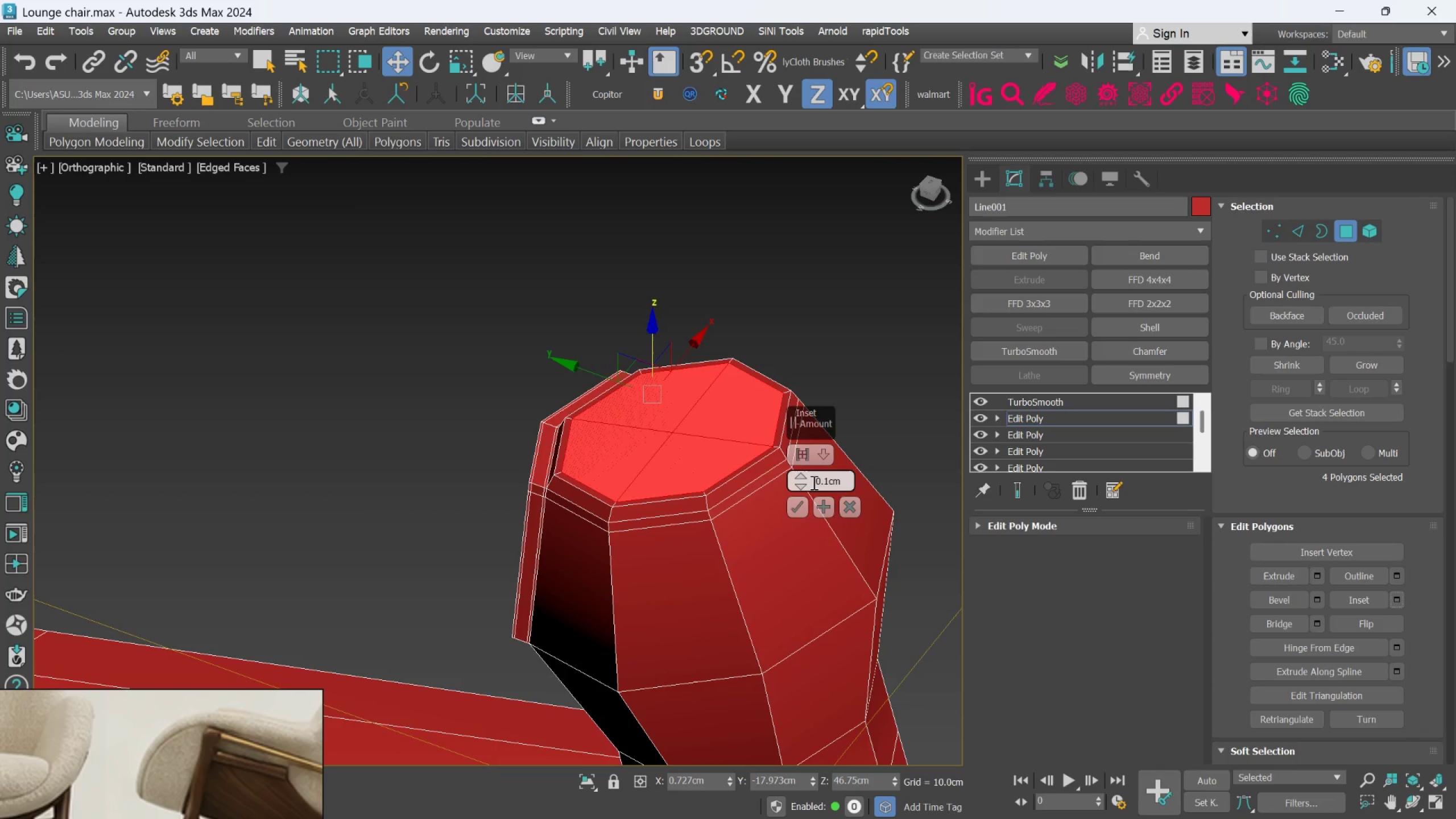 
left_click_drag(start_coordinate=[806, 478], to_coordinate=[795, 440])
 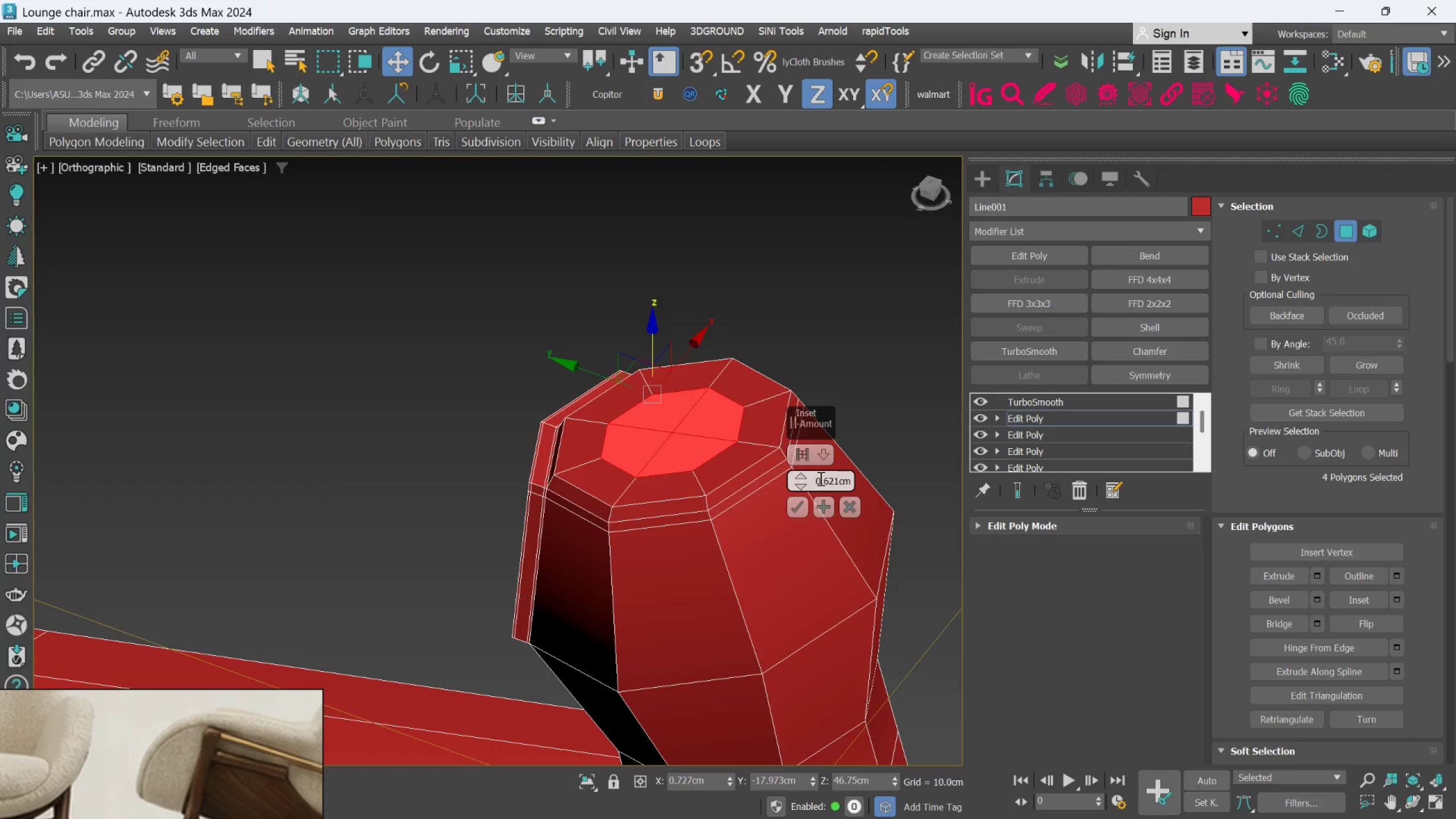 
double_click([820, 478])
 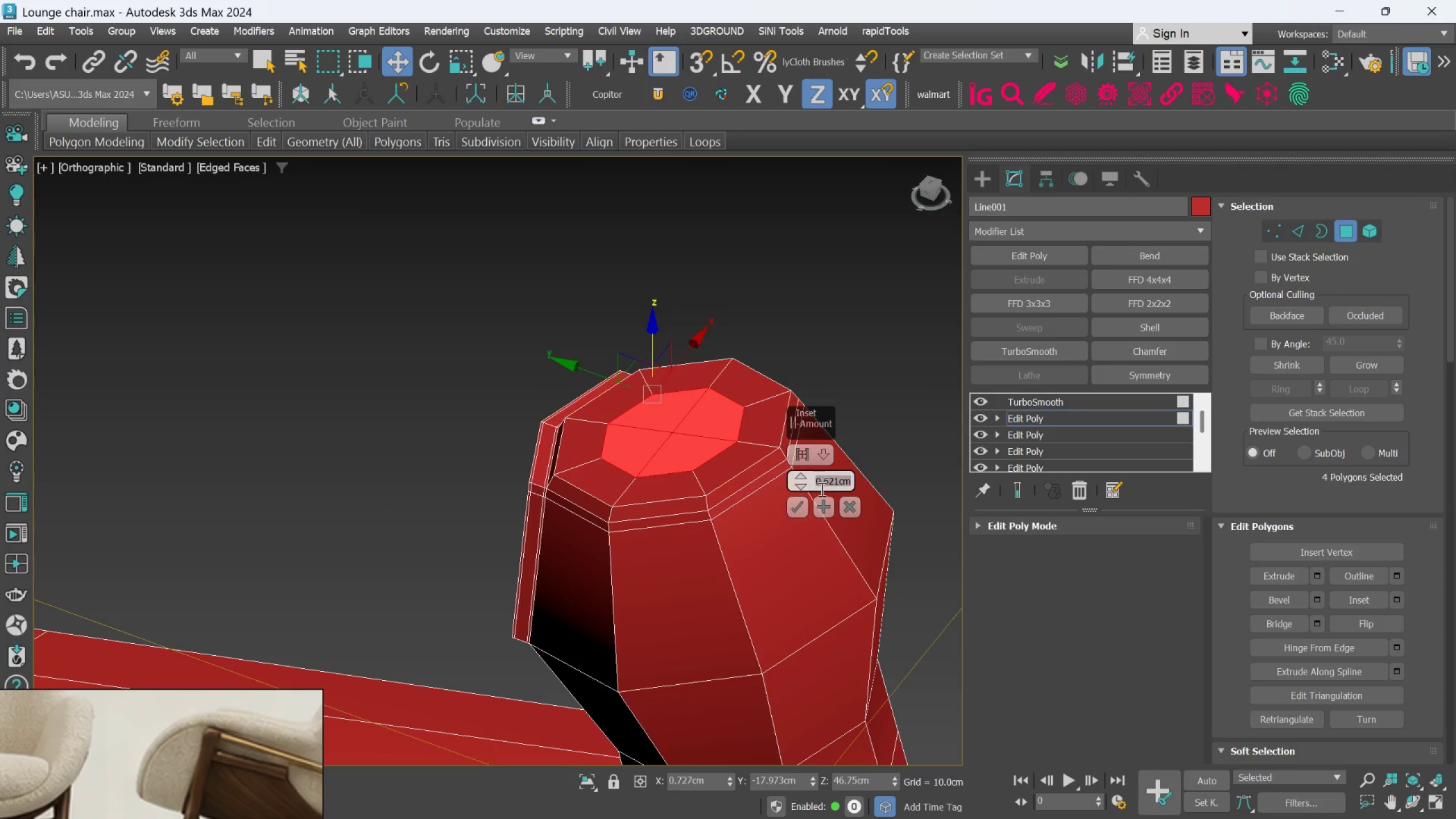 
key(Period)
 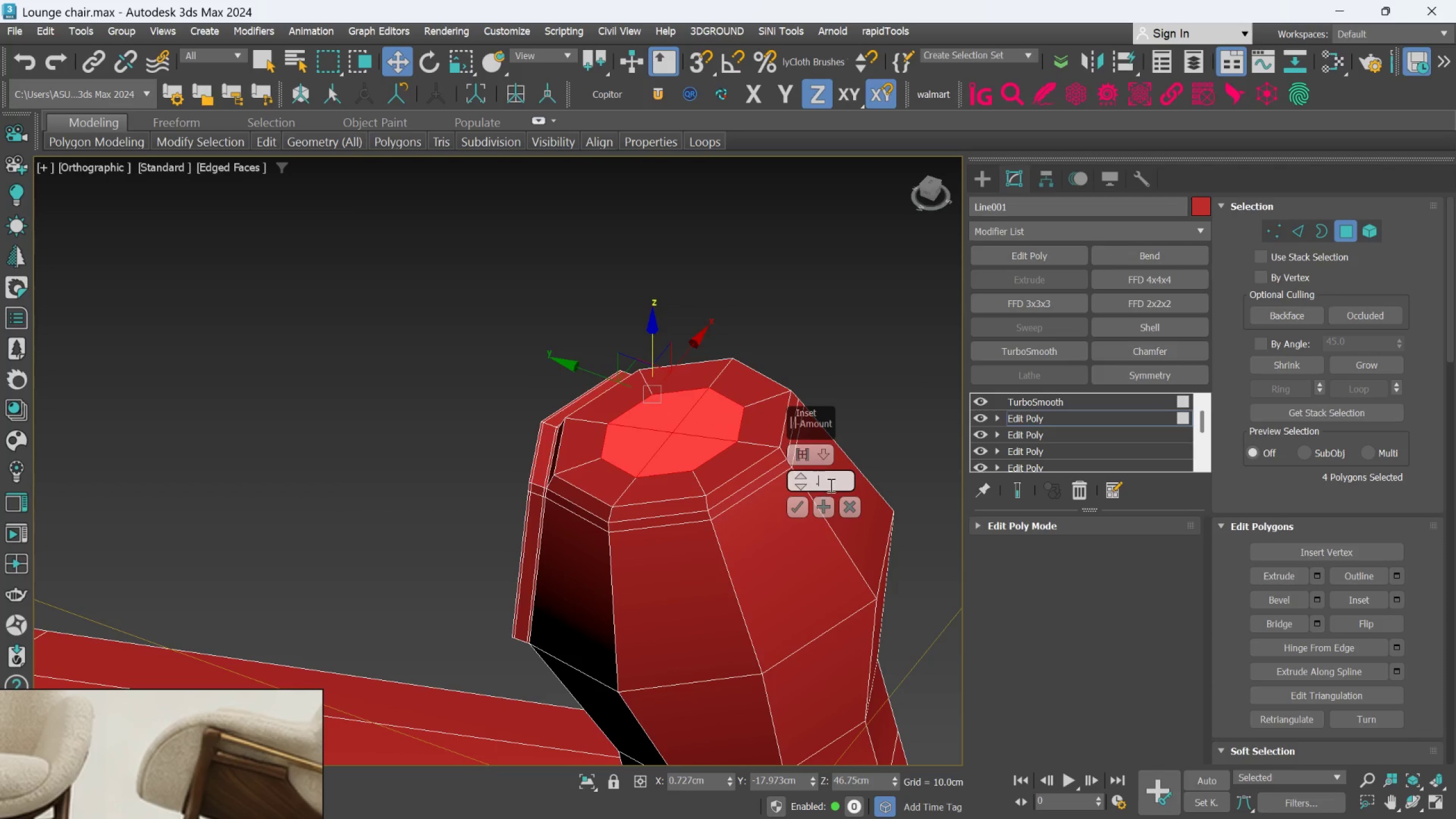 
key(5)
 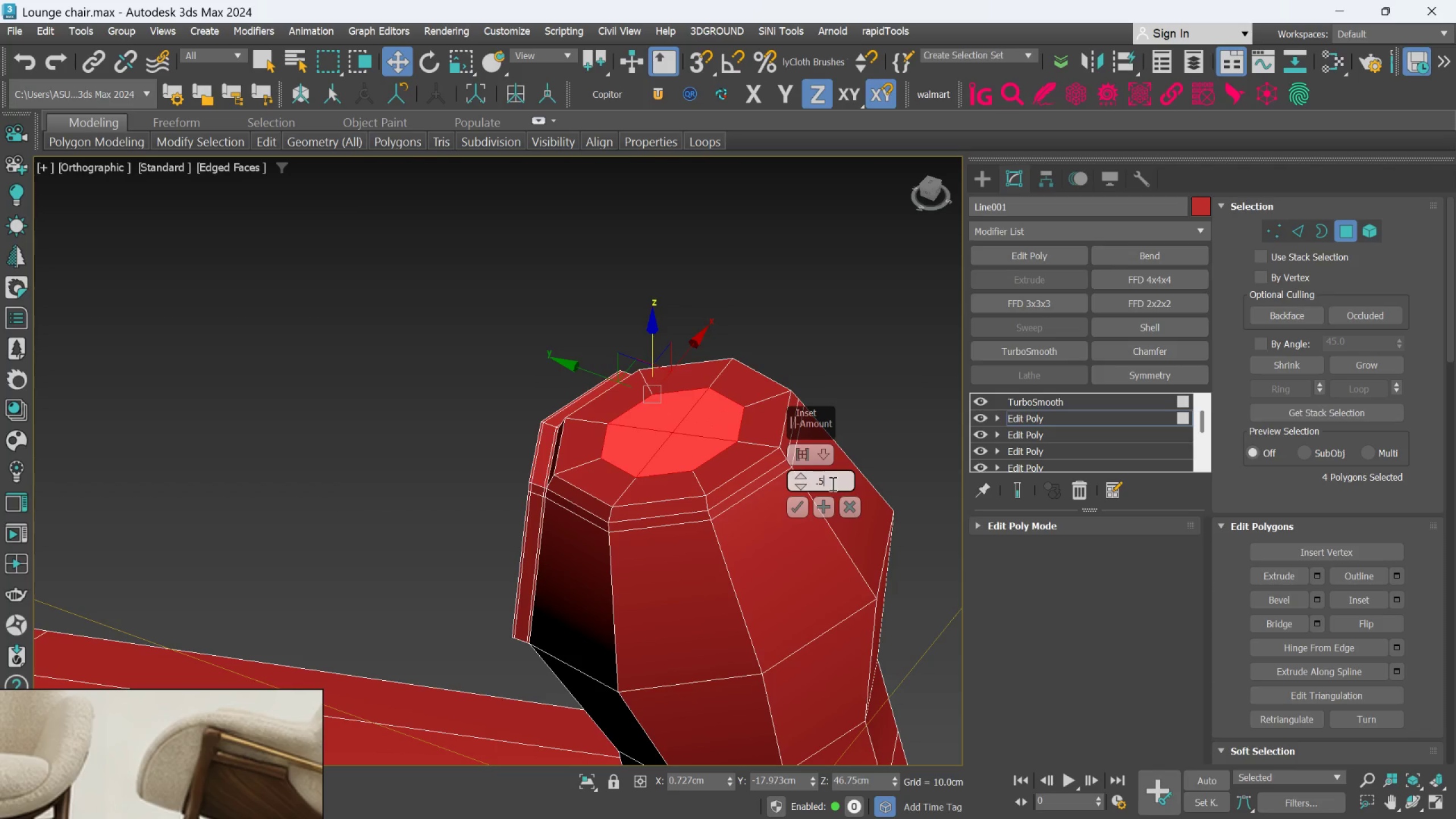 
key(Enter)
 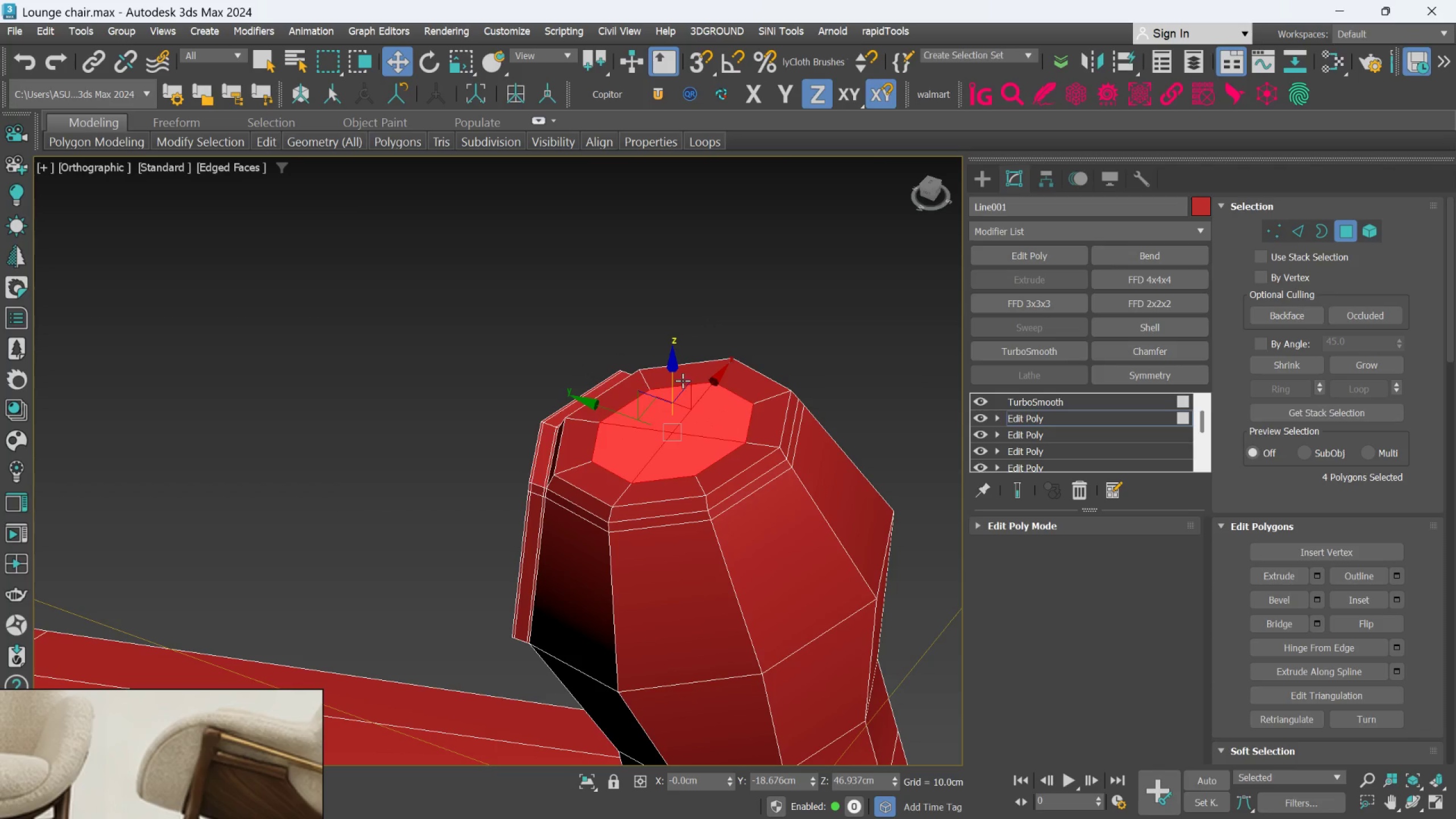 
left_click_drag(start_coordinate=[672, 377], to_coordinate=[661, 363])
 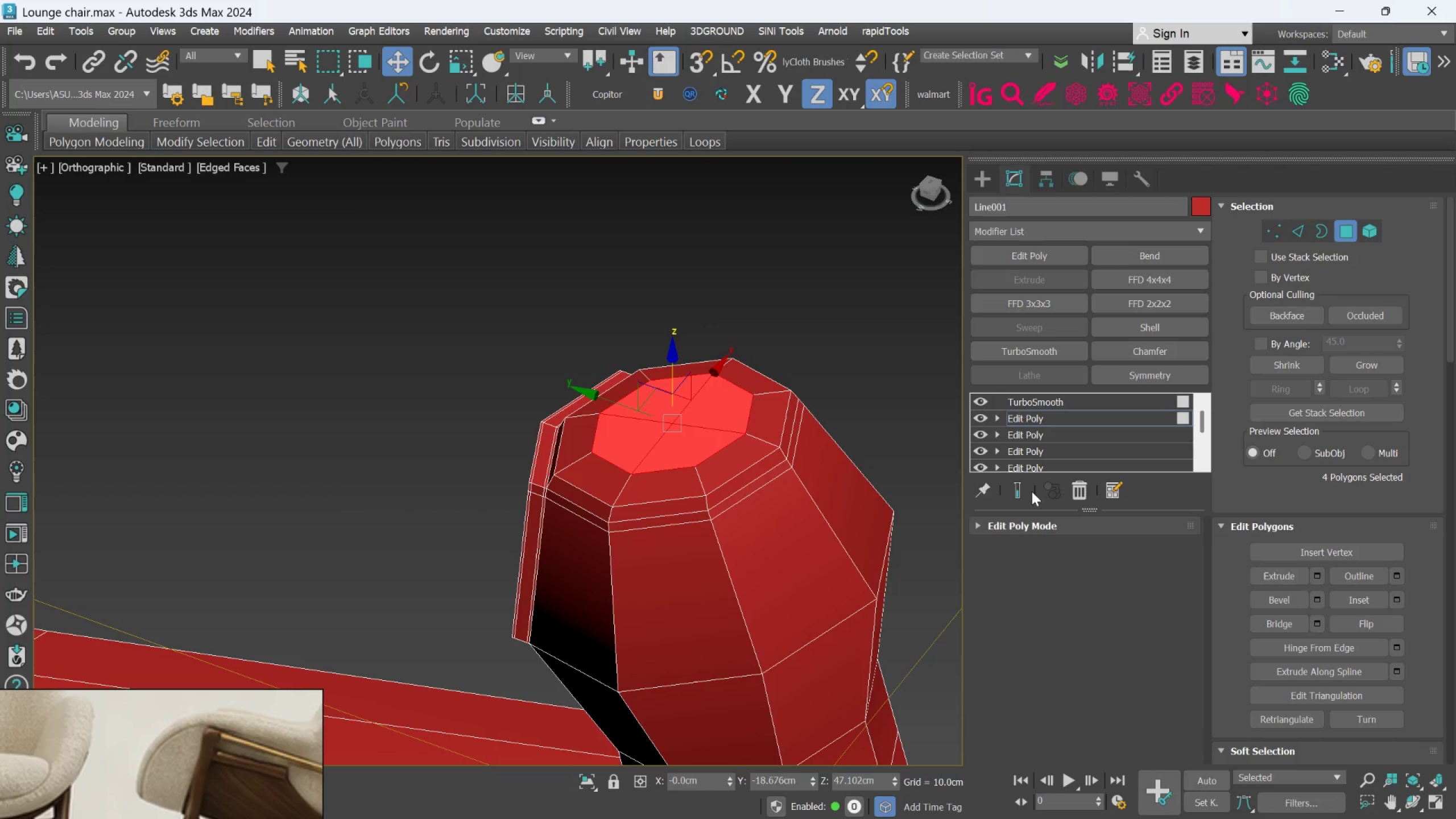 
left_click([1021, 487])
 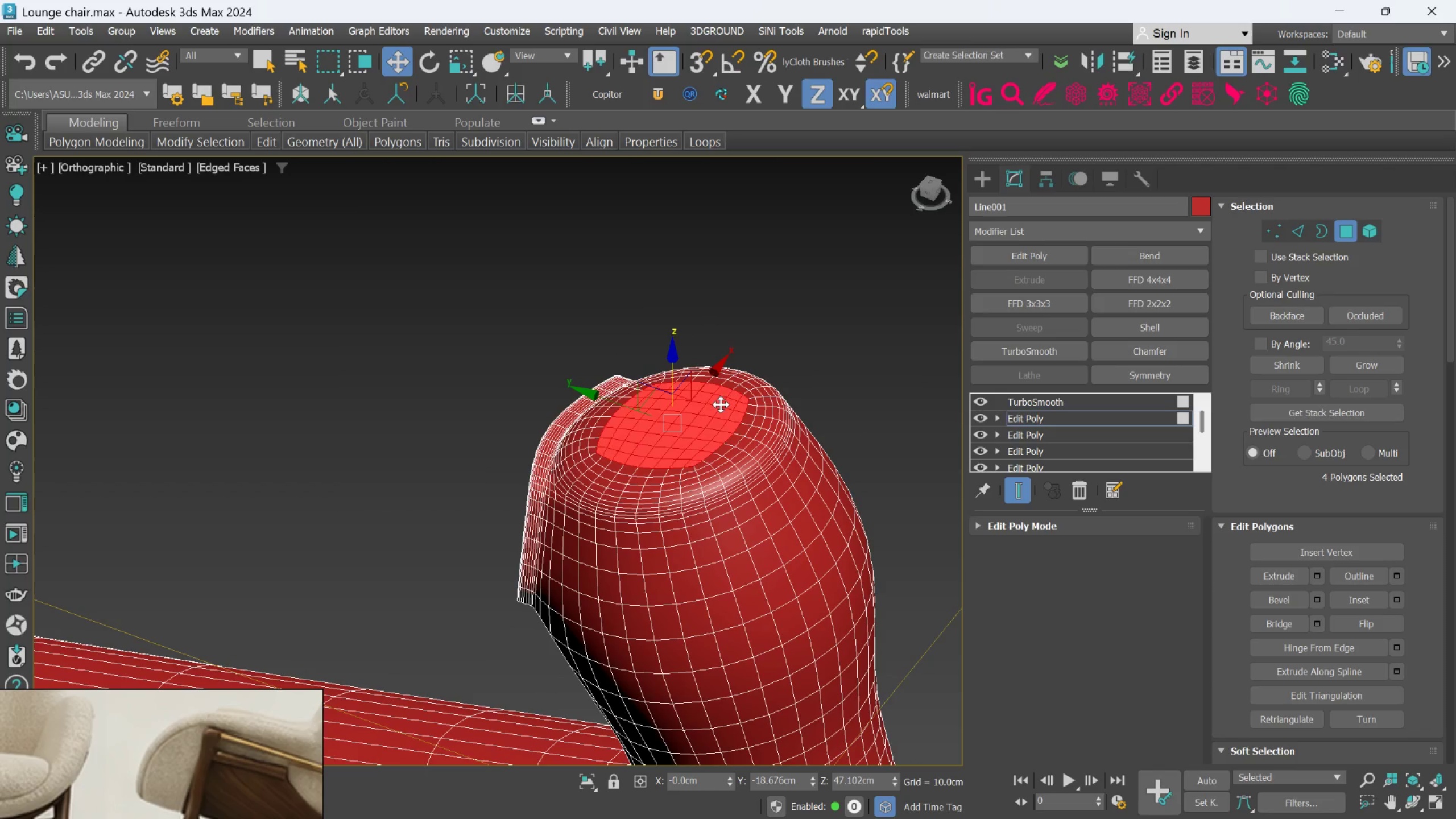 
scroll: coordinate [710, 409], scroll_direction: down, amount: 1.0
 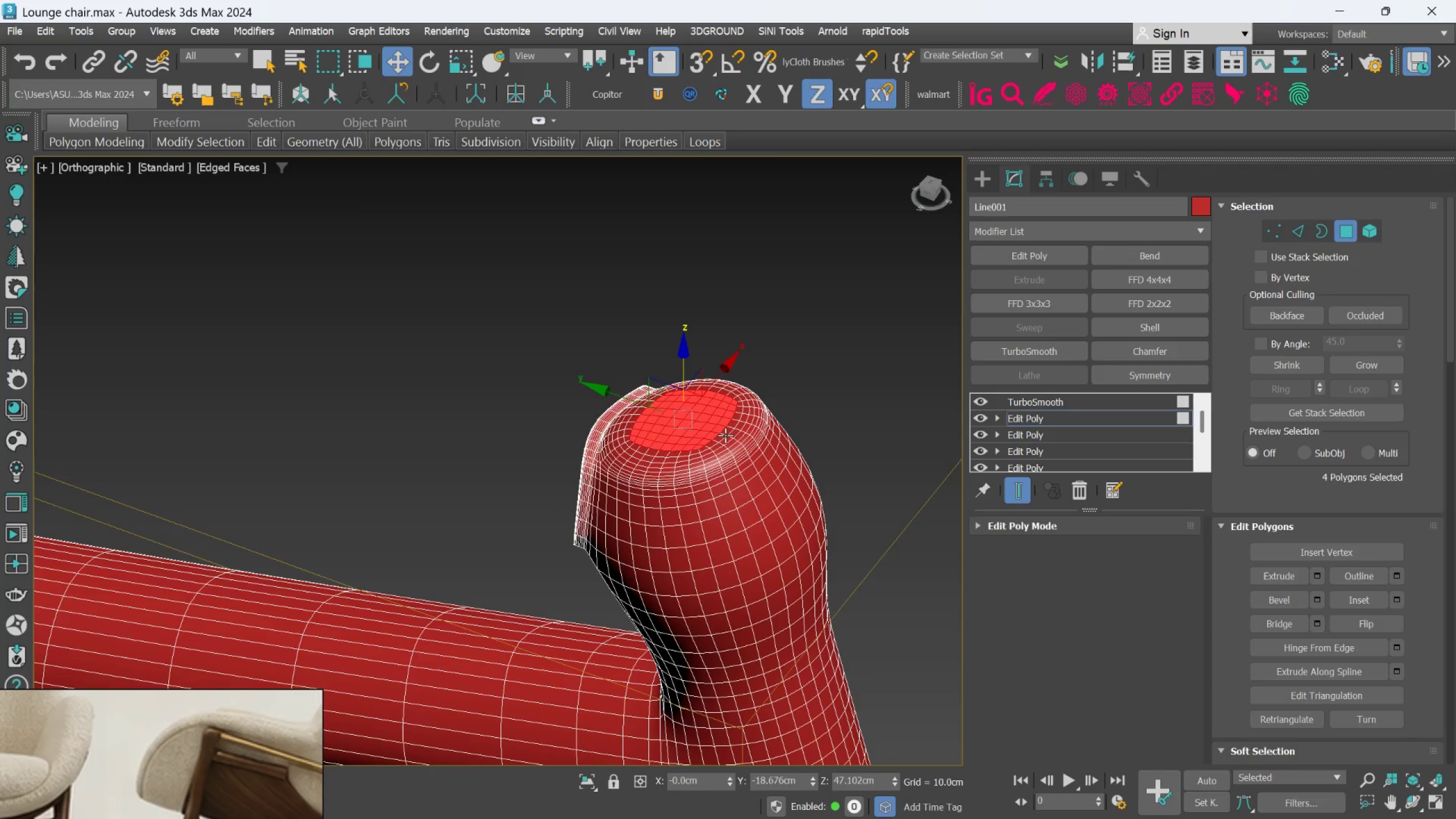 
hold_key(key=AltLeft, duration=1.52)
 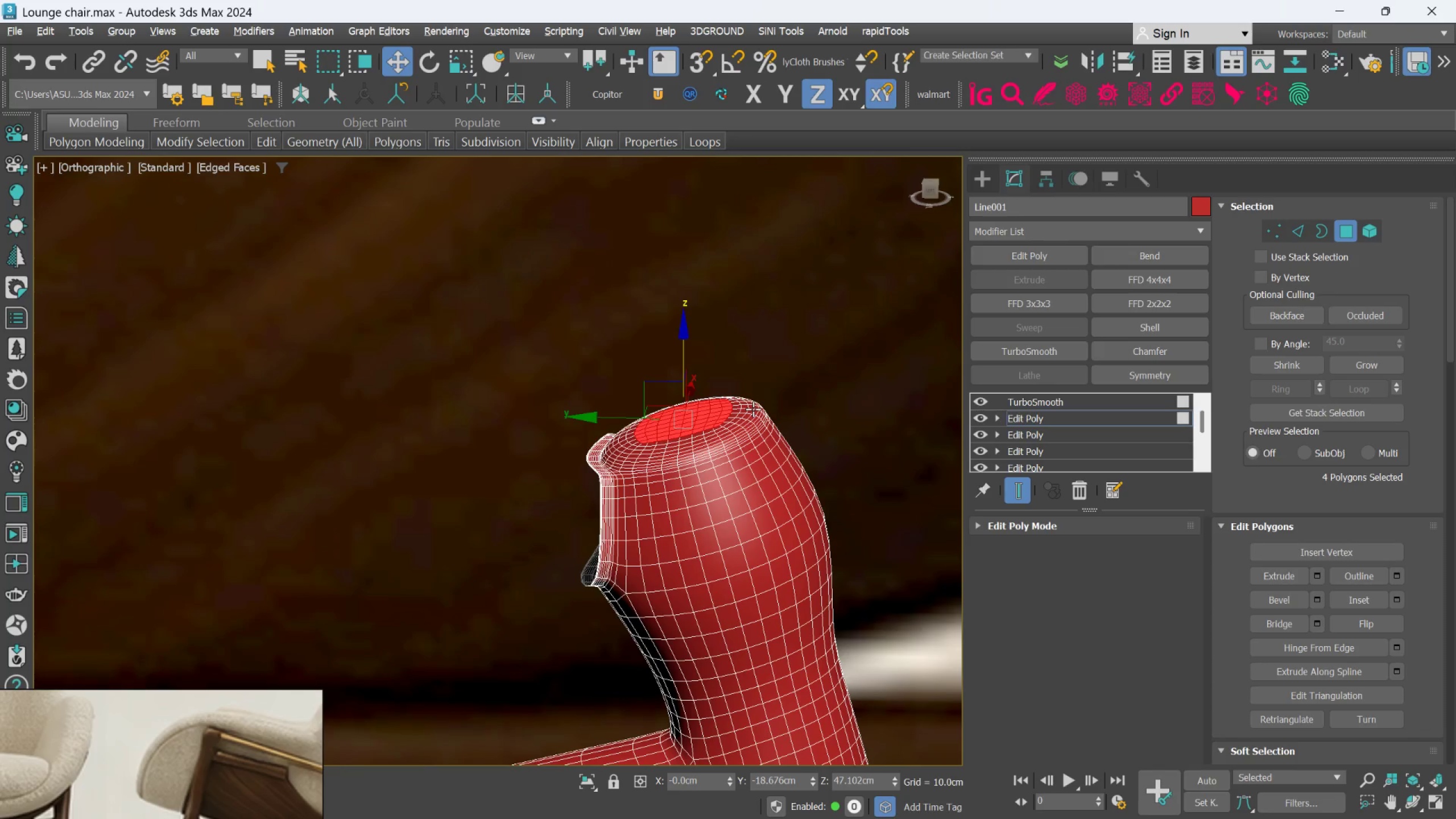 
hold_key(key=AltLeft, duration=1.06)
 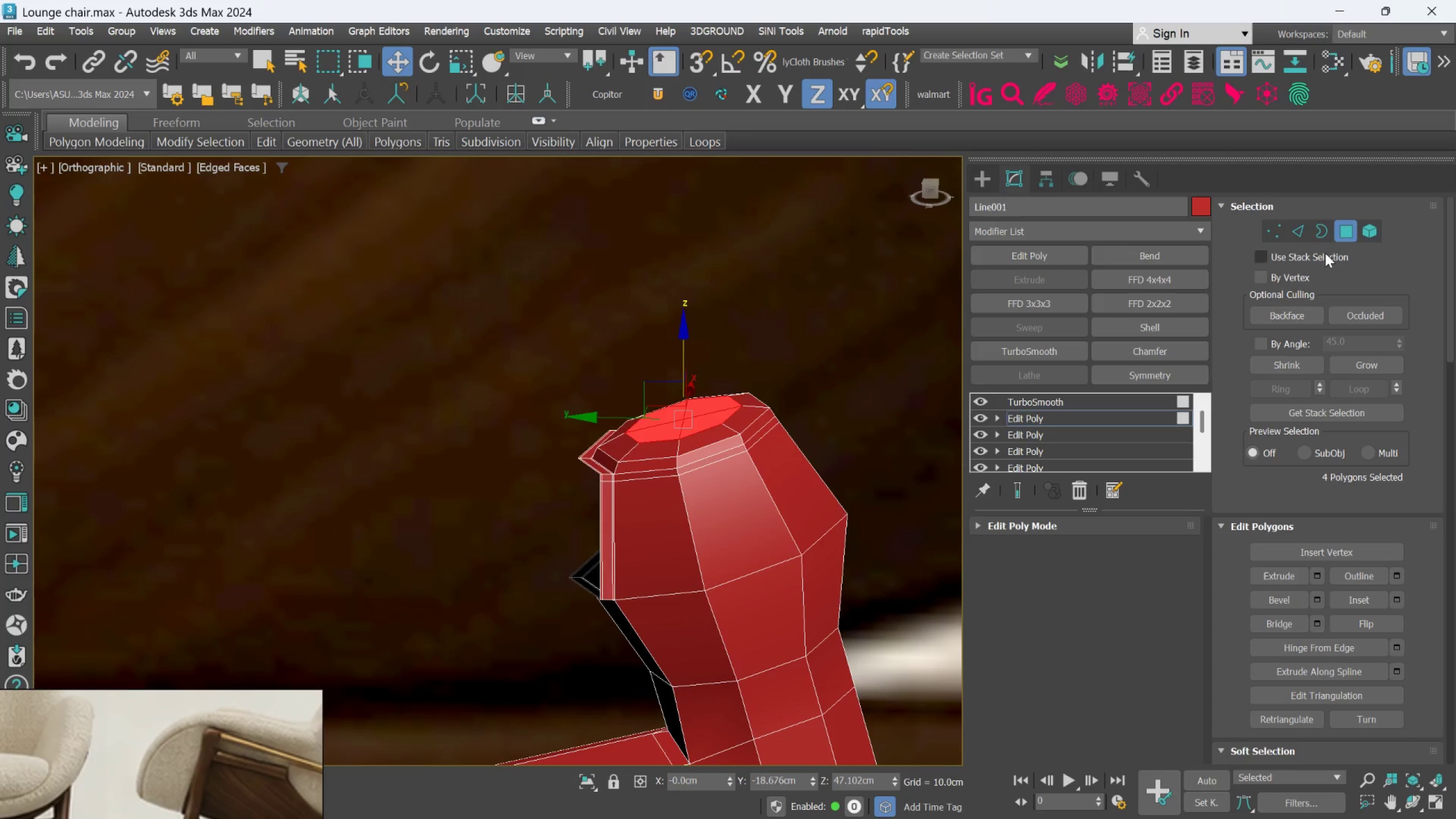 
left_click([1273, 230])
 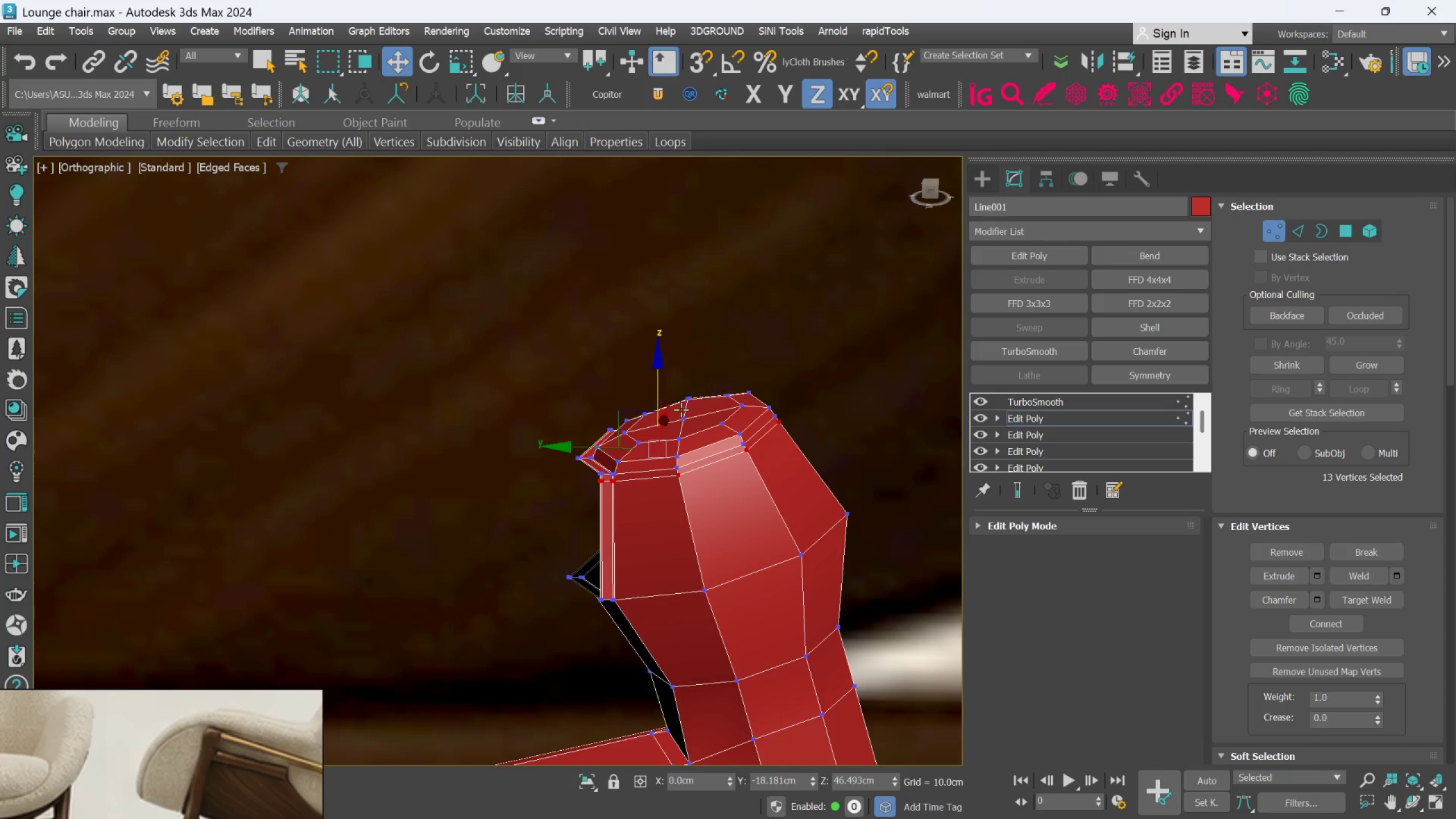 
scroll: coordinate [676, 411], scroll_direction: up, amount: 2.0
 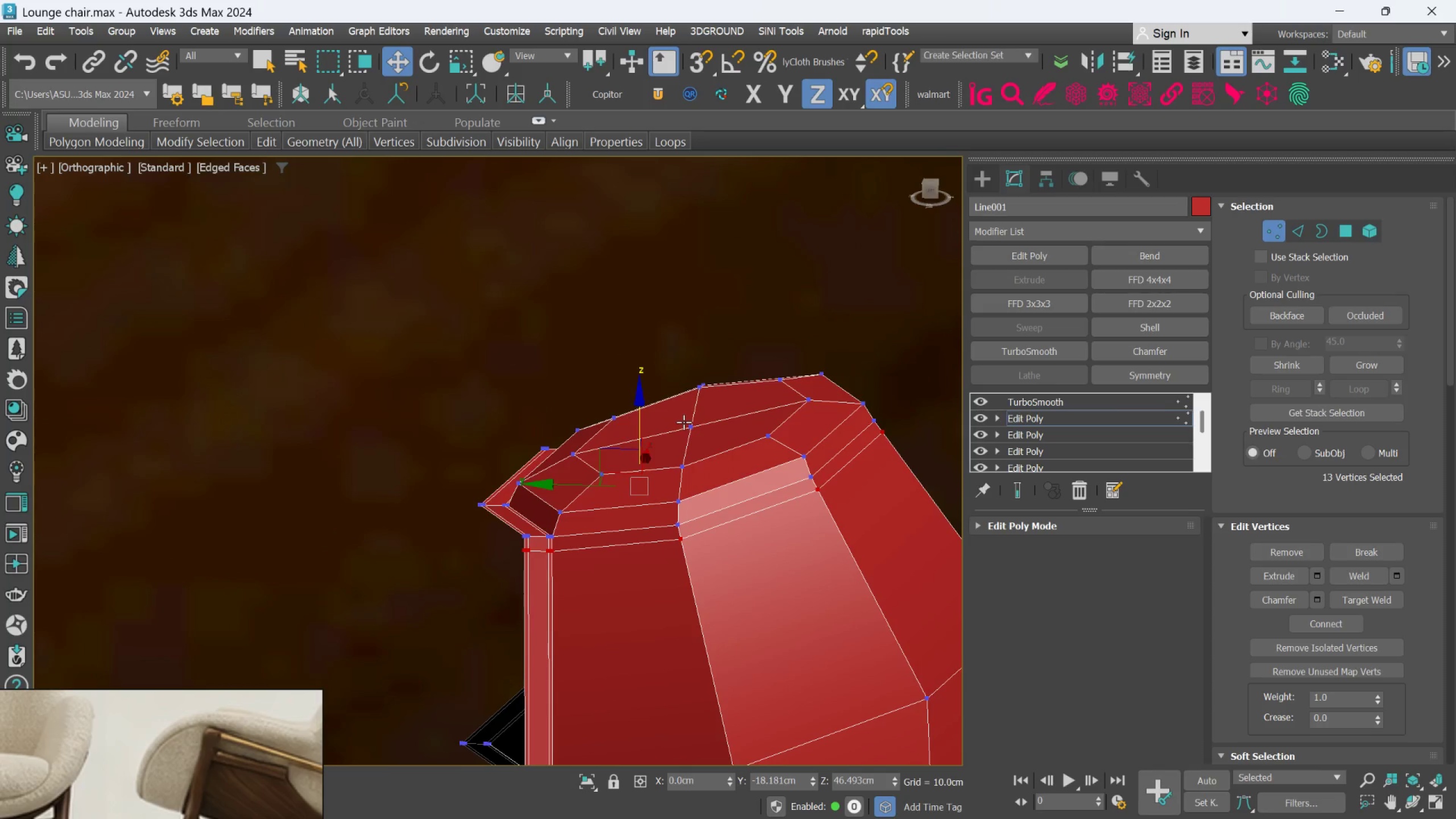 
left_click([684, 422])
 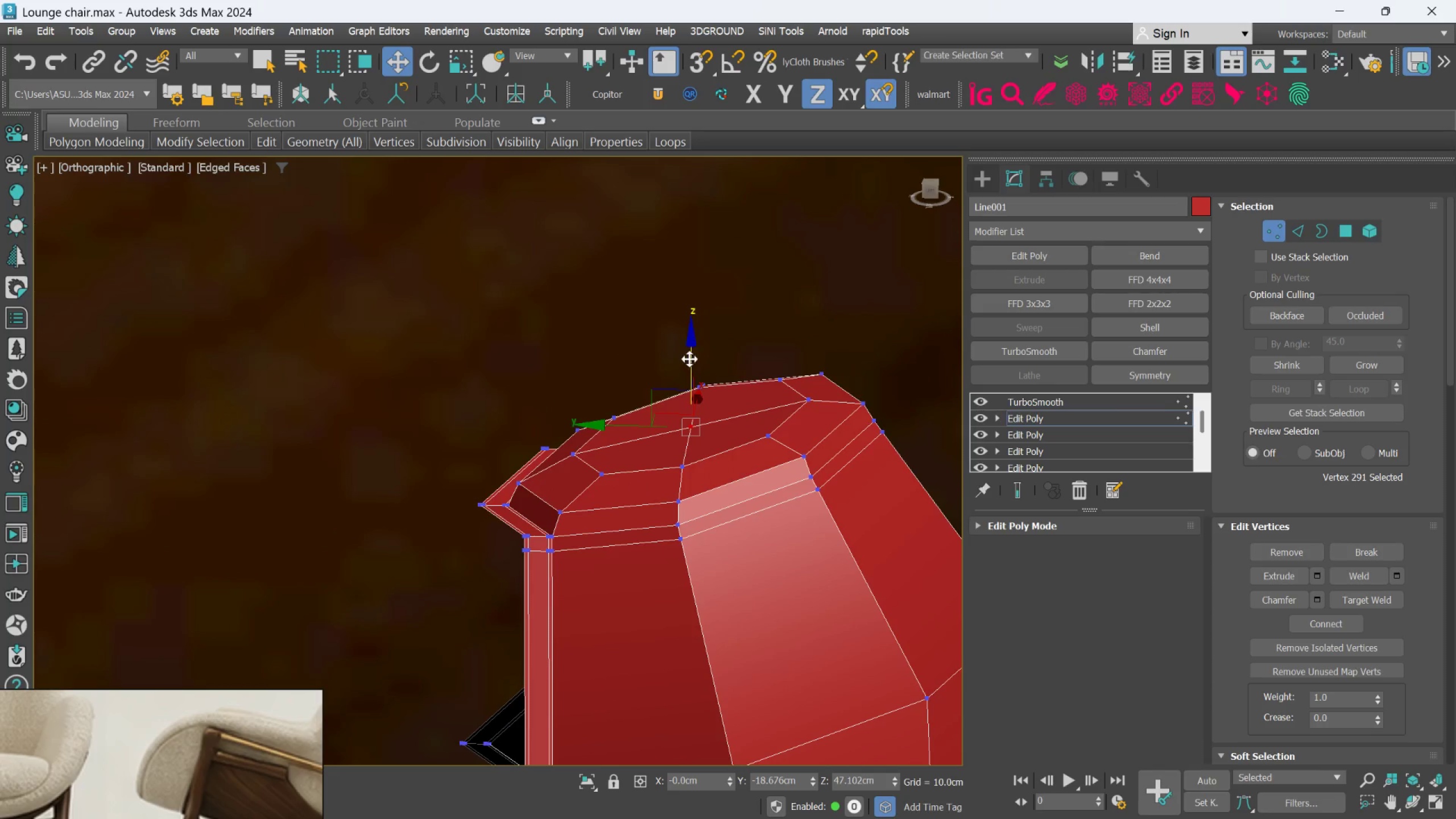 
left_click_drag(start_coordinate=[688, 355], to_coordinate=[681, 341])
 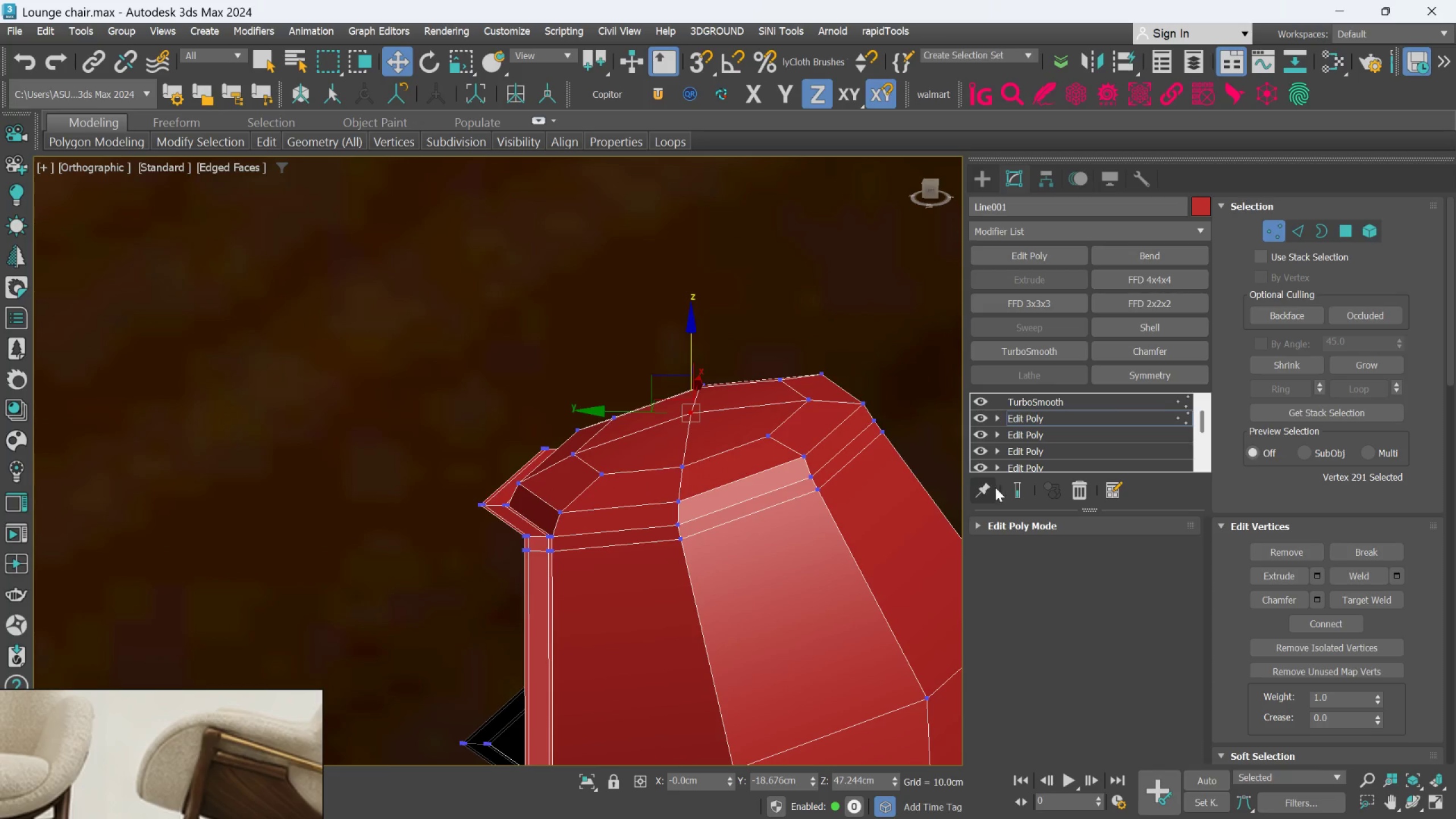 
left_click([1004, 486])
 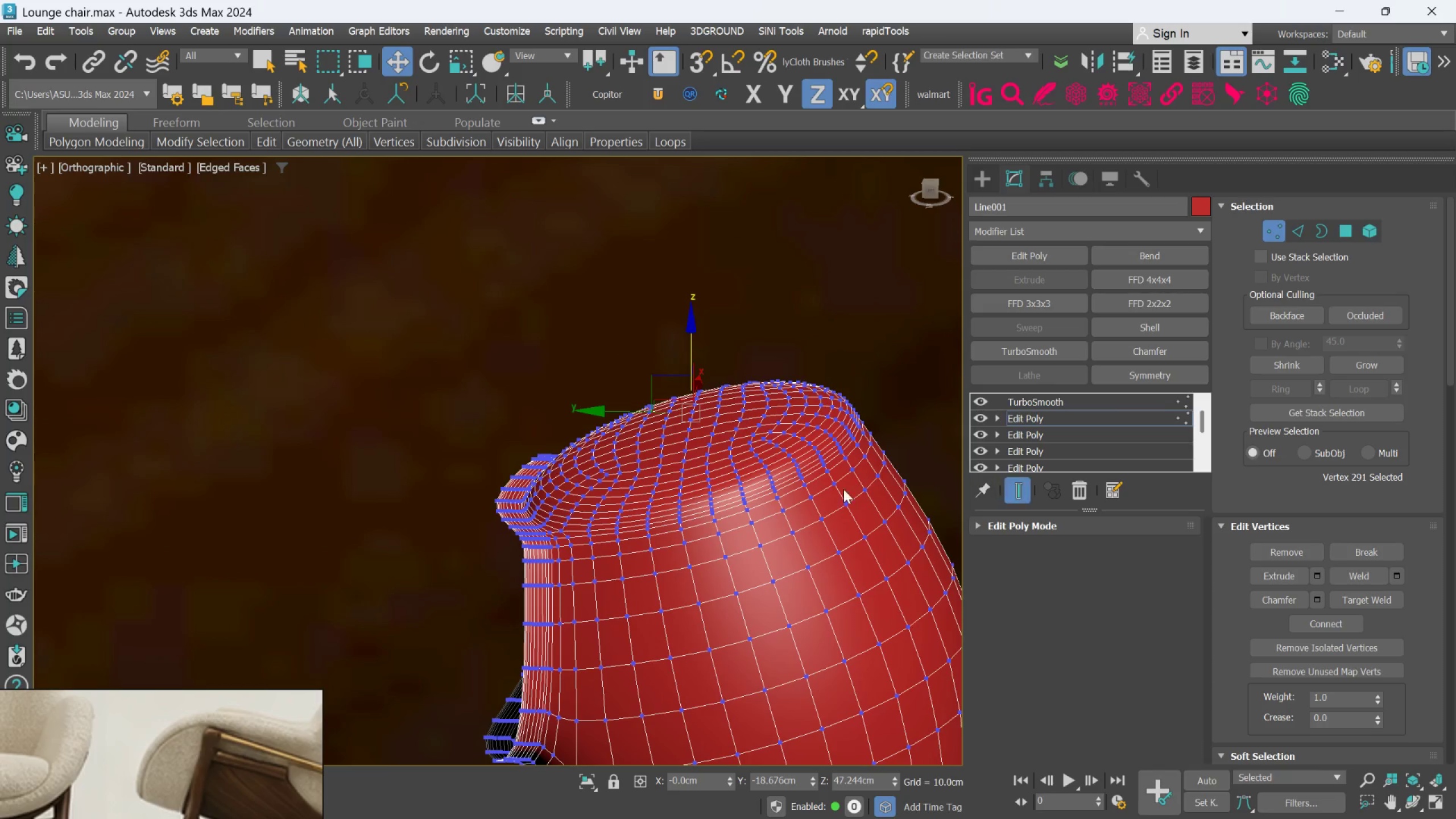 
hold_key(key=AltLeft, duration=0.67)
 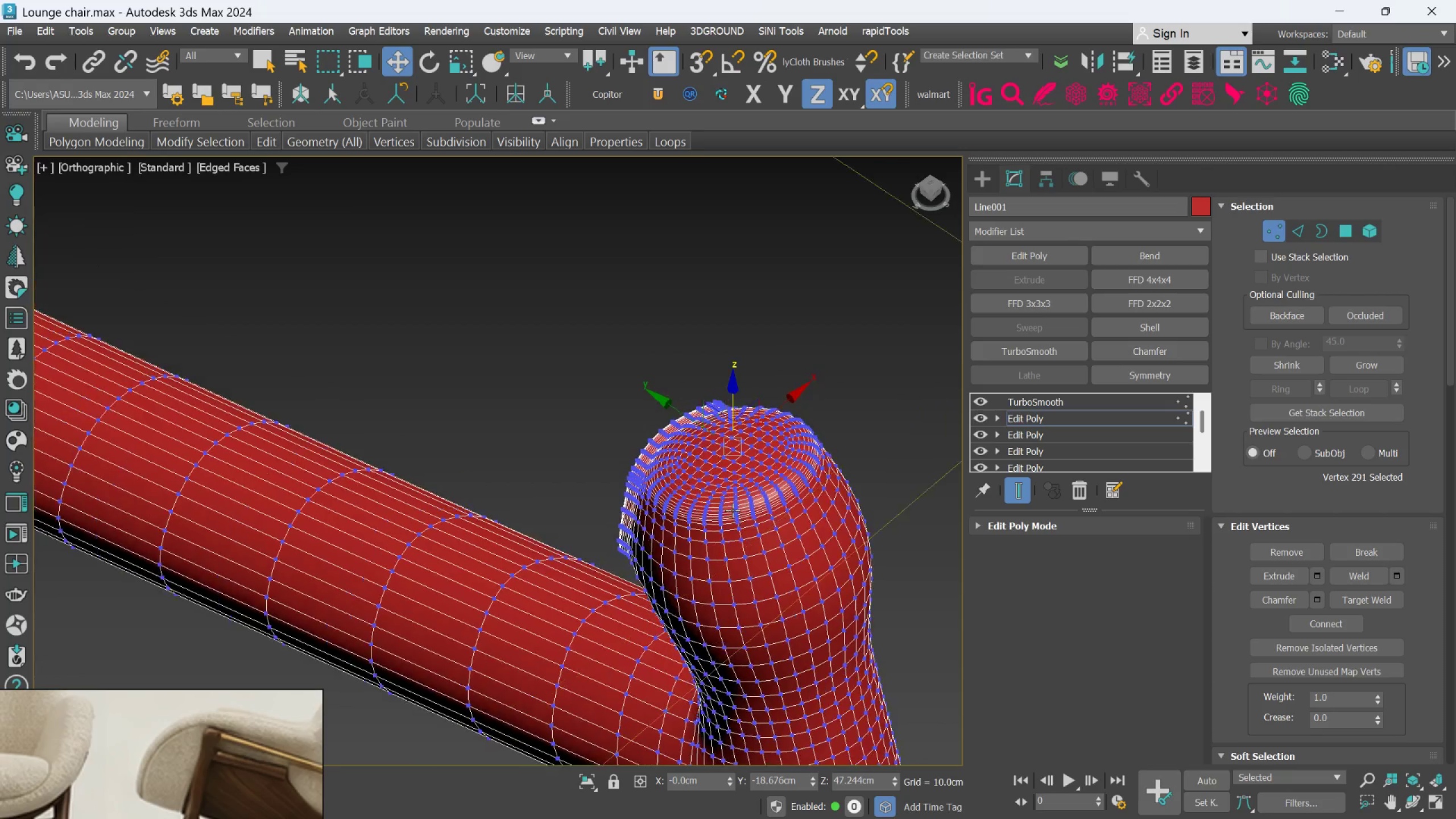 
scroll: coordinate [733, 510], scroll_direction: down, amount: 6.0
 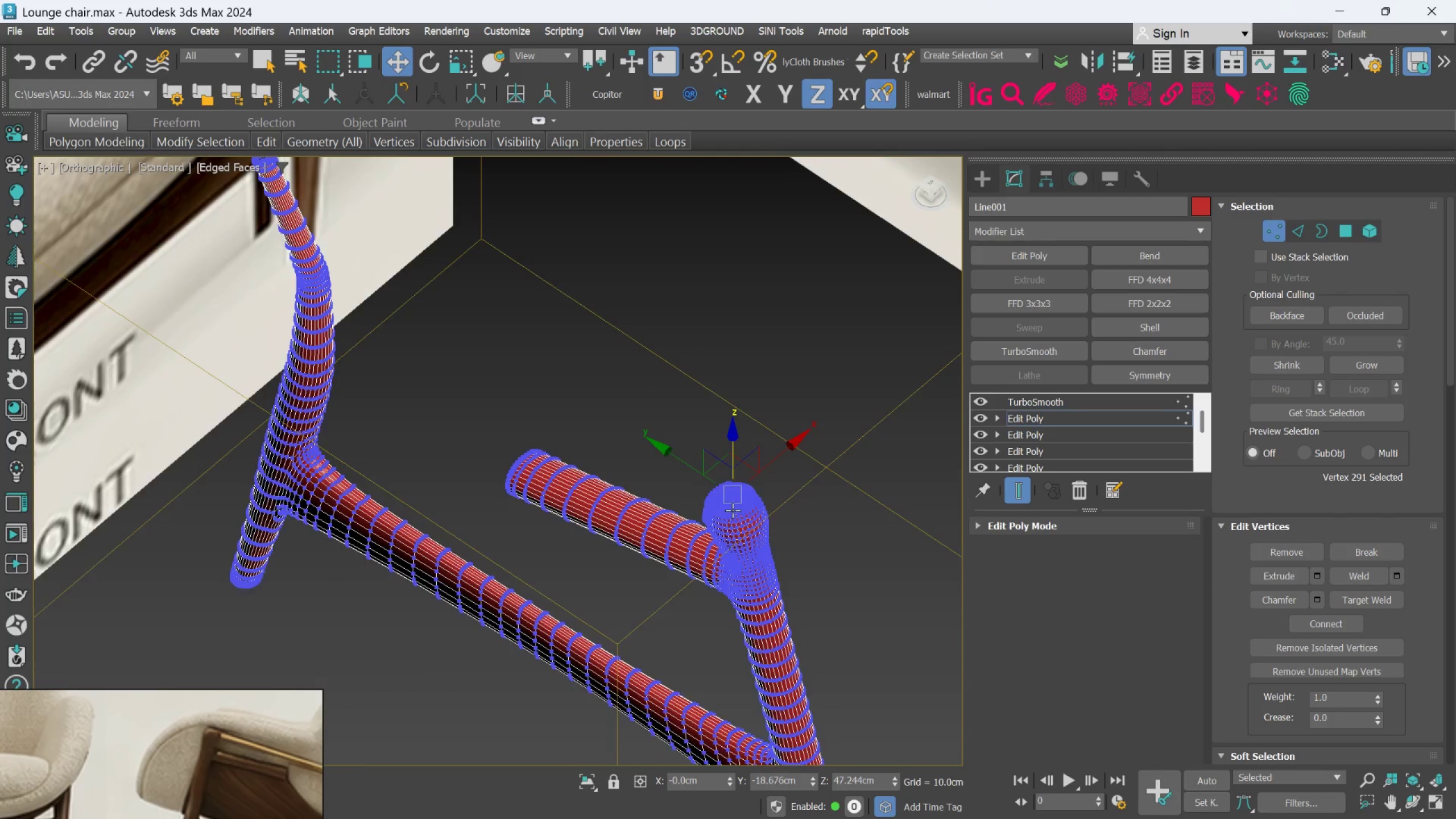 
hold_key(key=AltLeft, duration=0.41)
 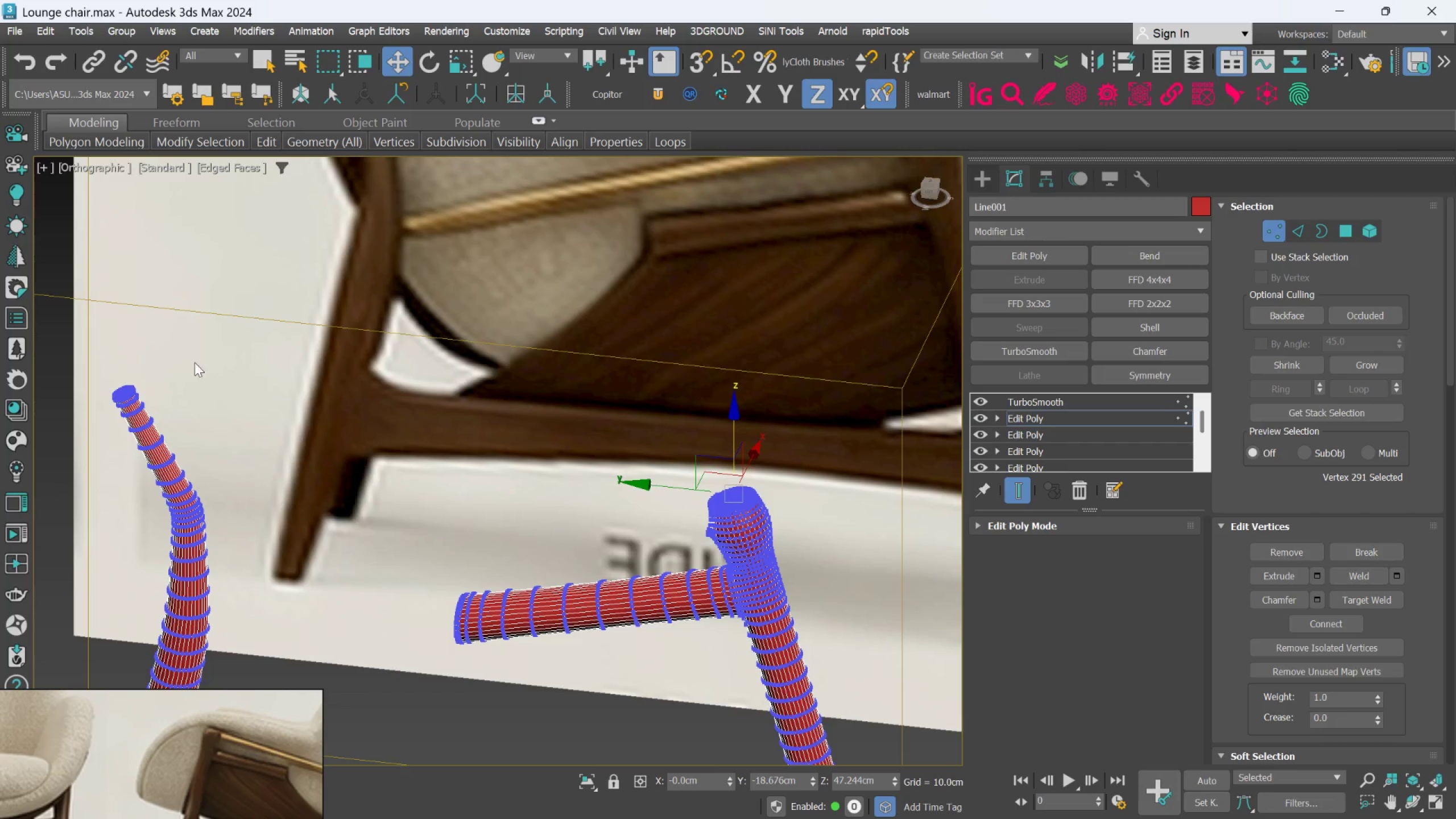 
scroll: coordinate [149, 348], scroll_direction: up, amount: 2.0
 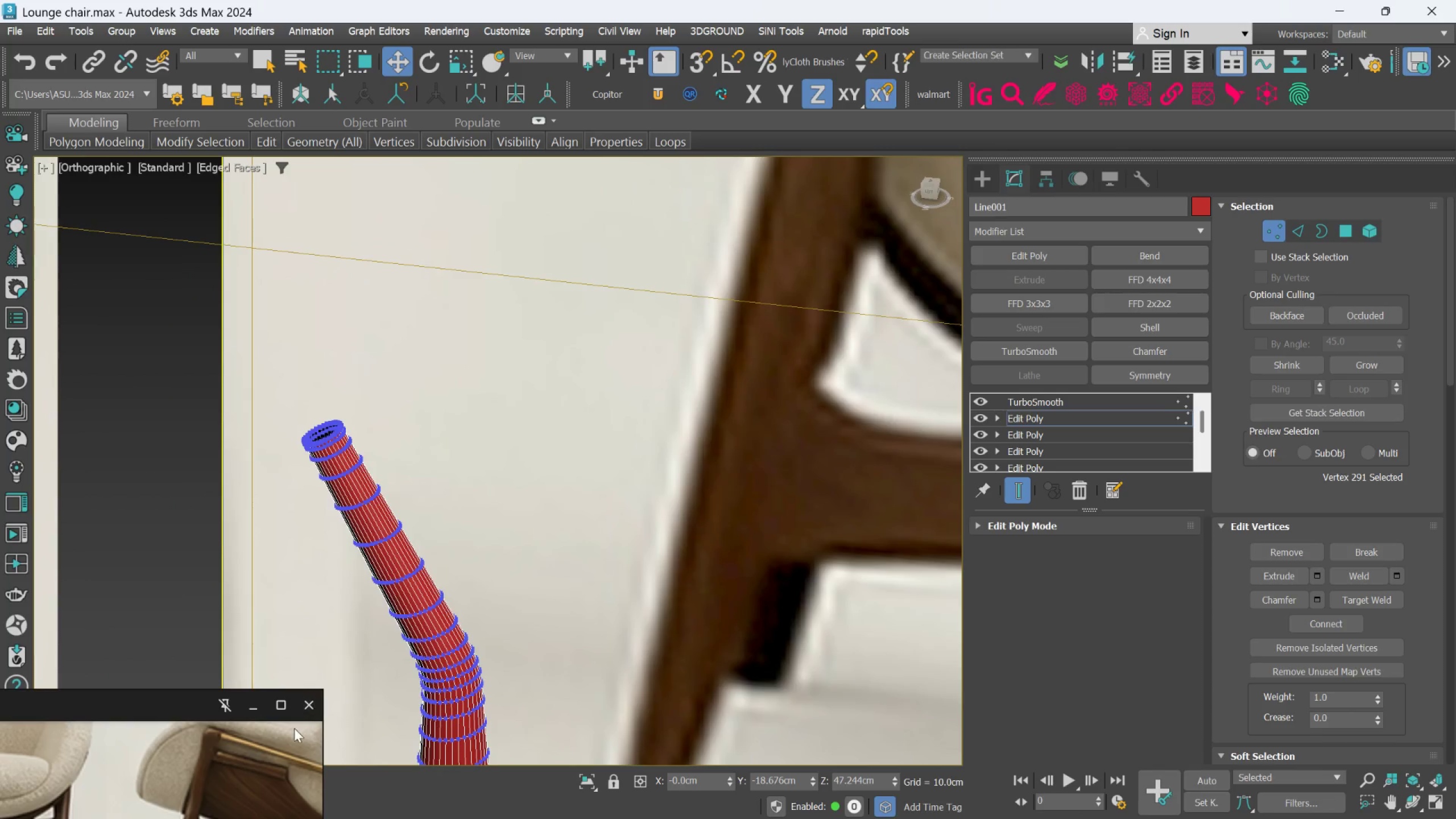 
scroll: coordinate [272, 751], scroll_direction: down, amount: 4.0
 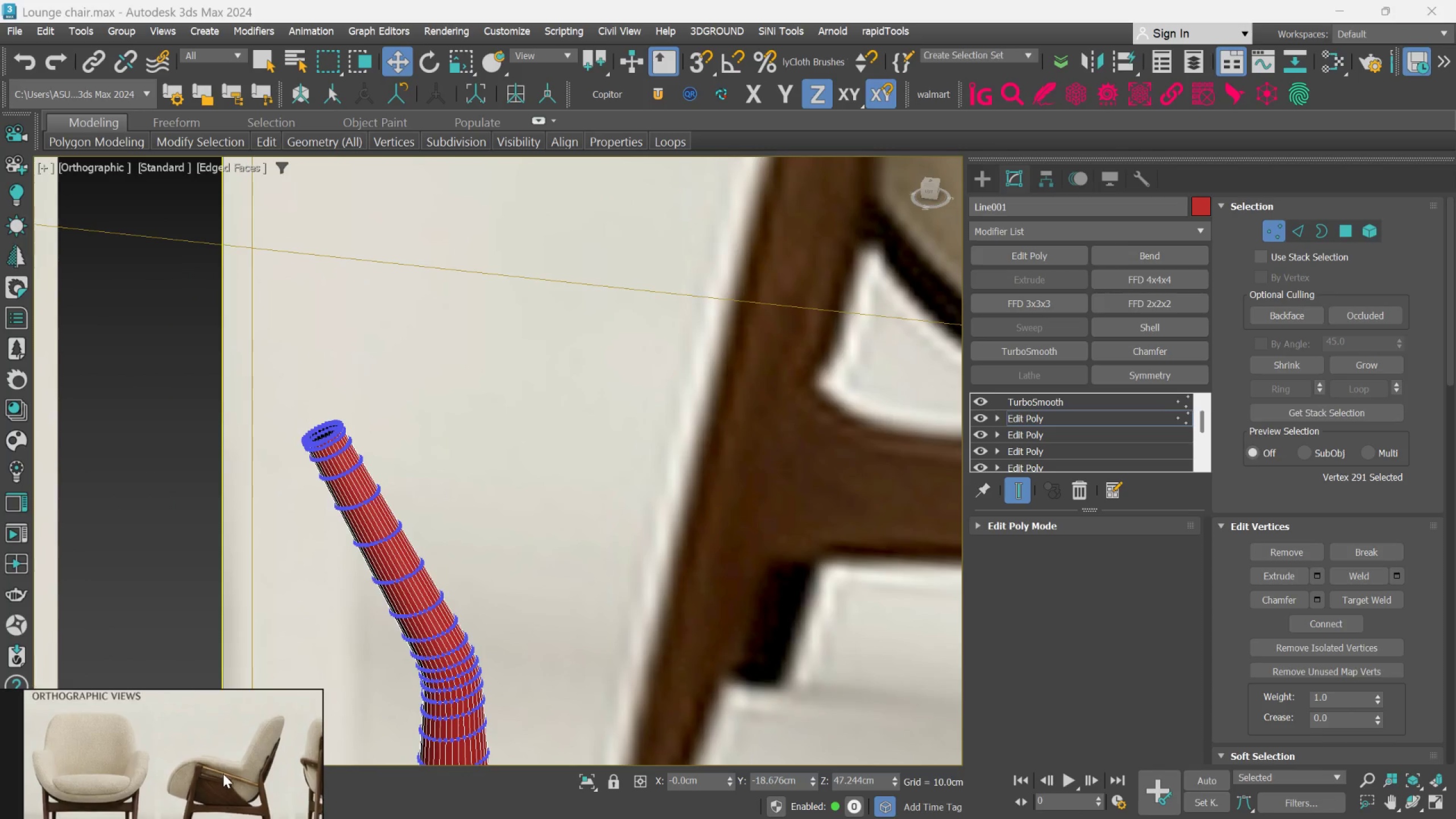 
scroll: coordinate [522, 541], scroll_direction: up, amount: 2.0
 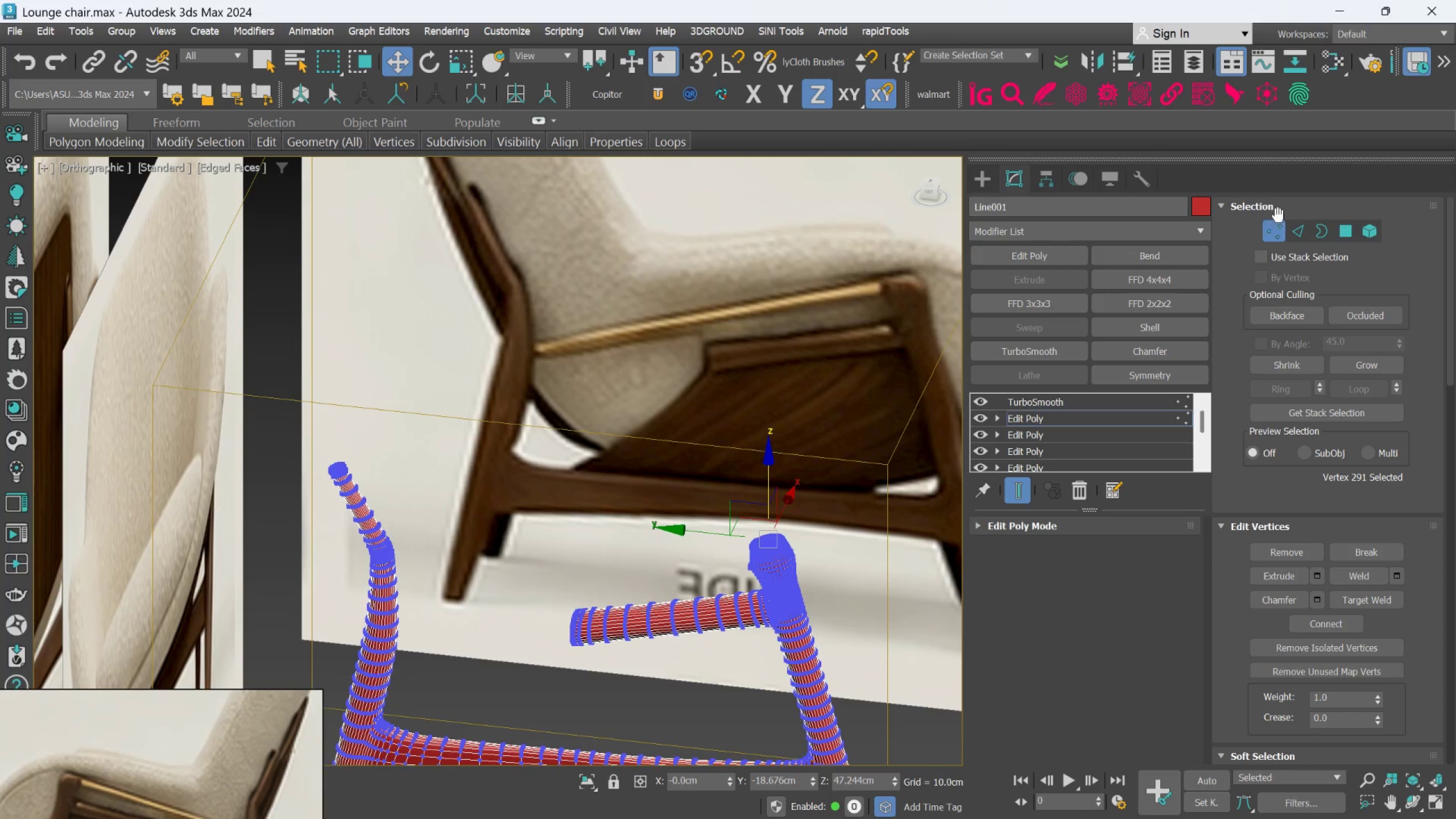 
left_click([1279, 229])
 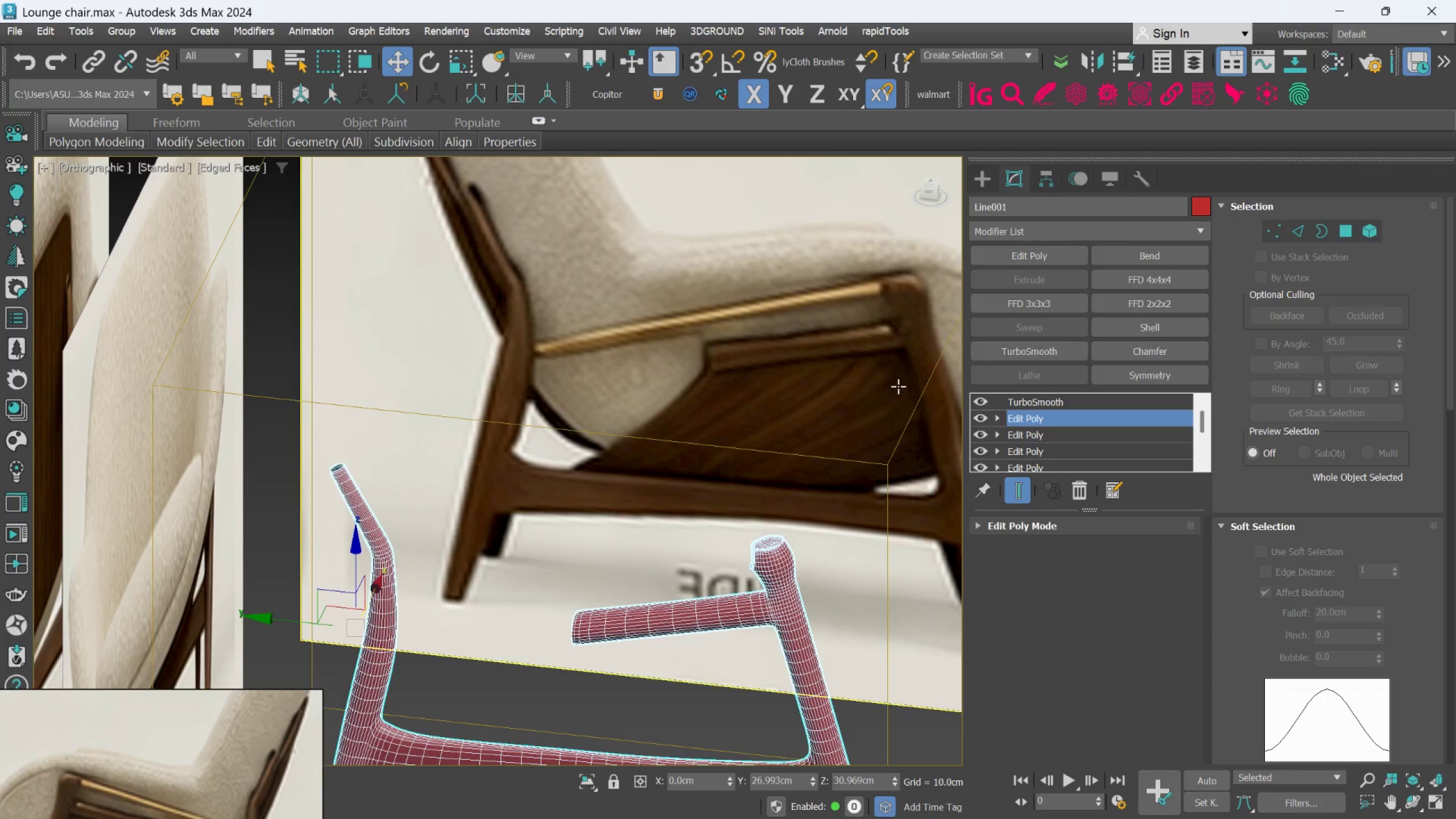 
wait(23.67)
 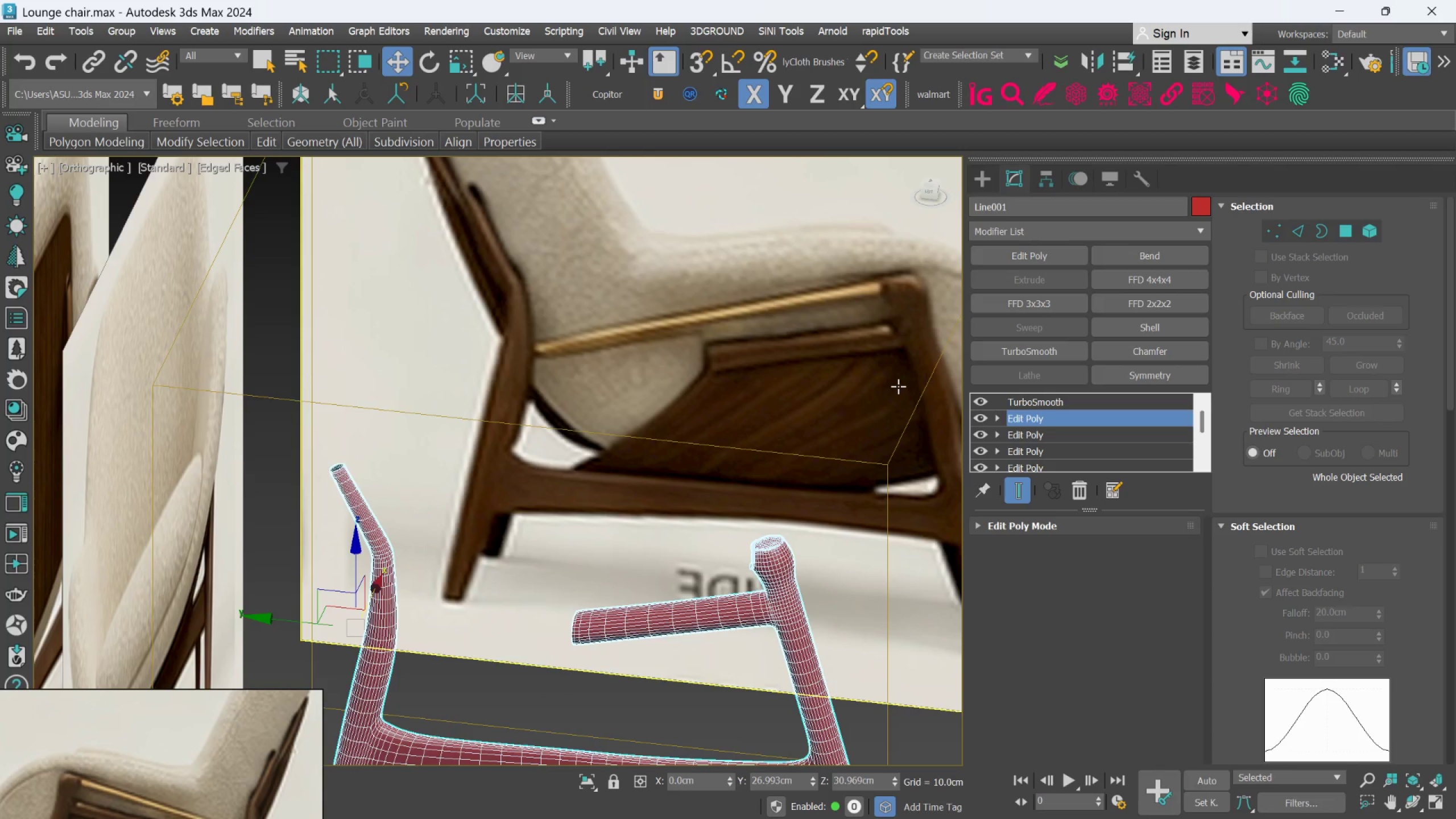 
left_click([1023, 484])
 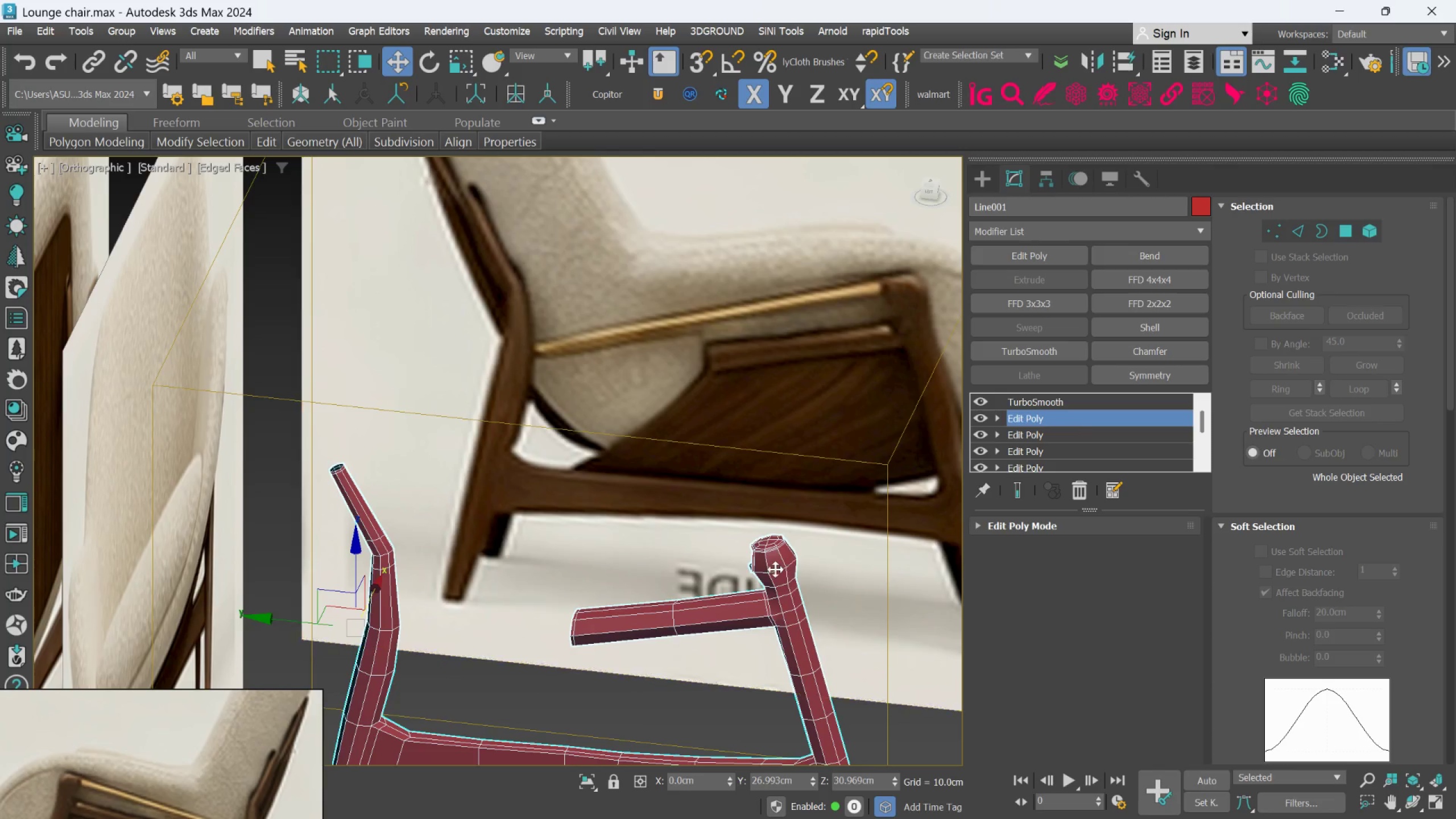 
scroll: coordinate [775, 569], scroll_direction: down, amount: 1.0
 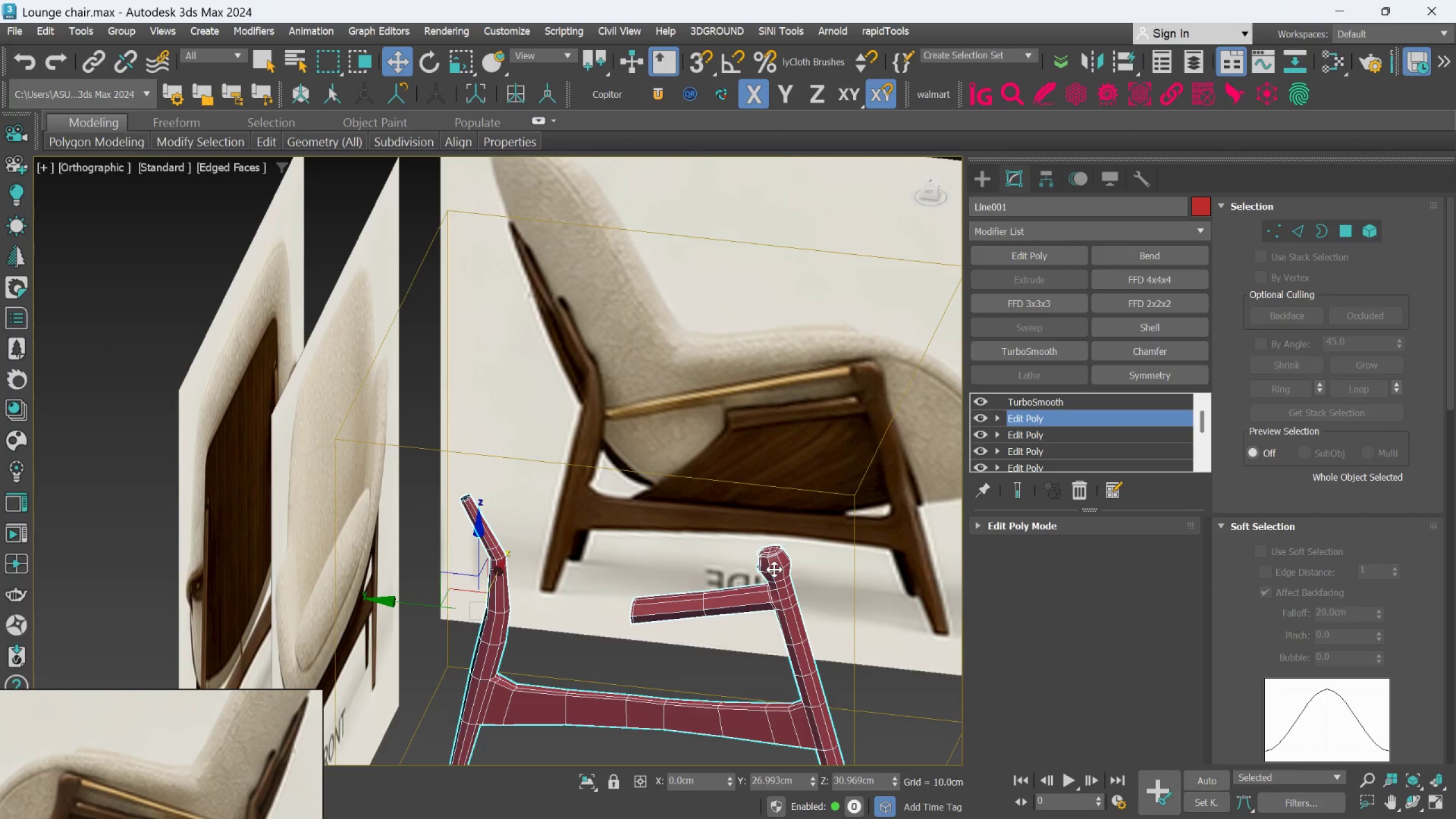 
hold_key(key=AltLeft, duration=0.44)
 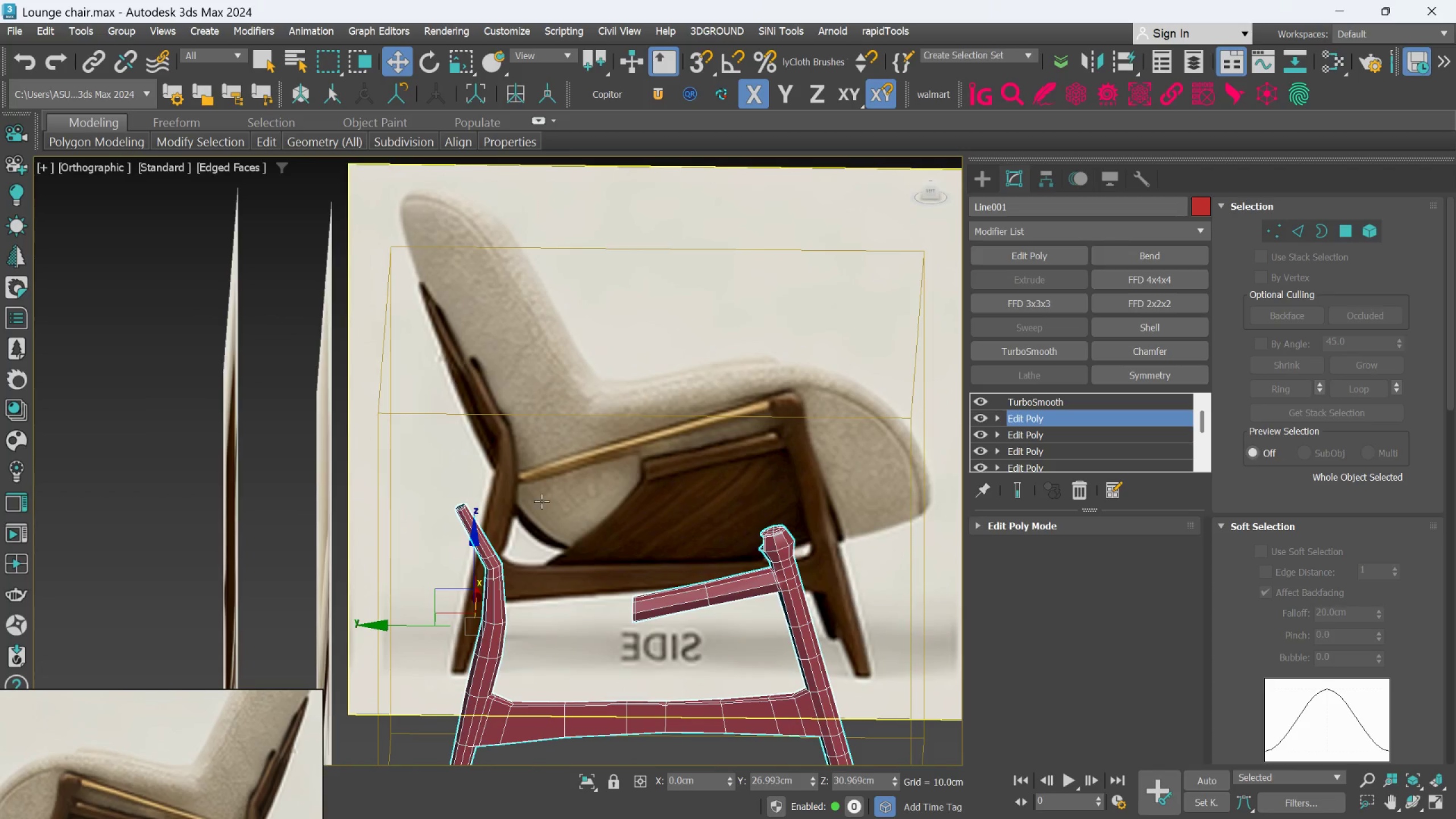 
scroll: coordinate [526, 504], scroll_direction: up, amount: 8.0
 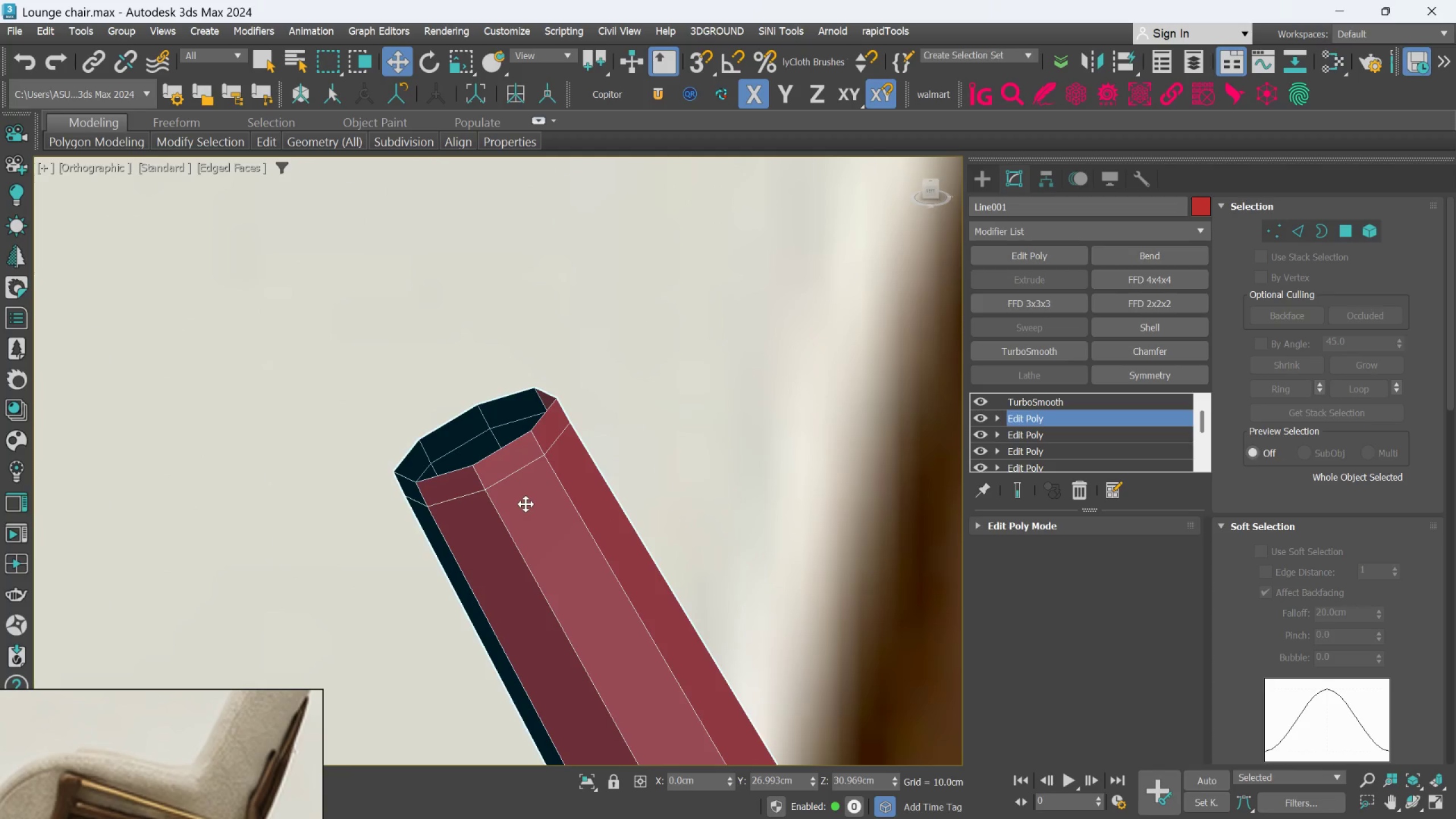 
scroll: coordinate [526, 504], scroll_direction: down, amount: 2.0
 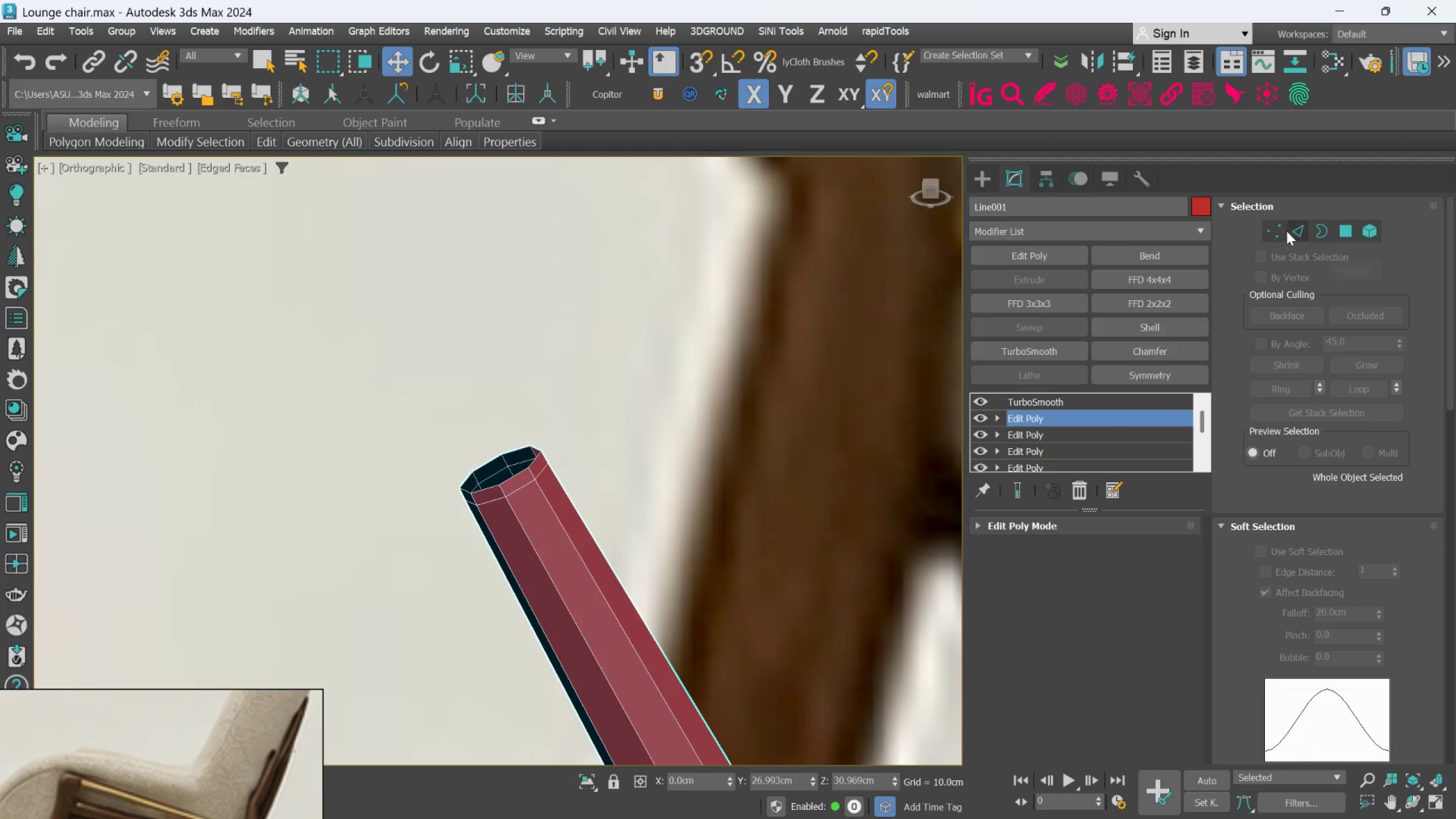 
left_click([1316, 228])
 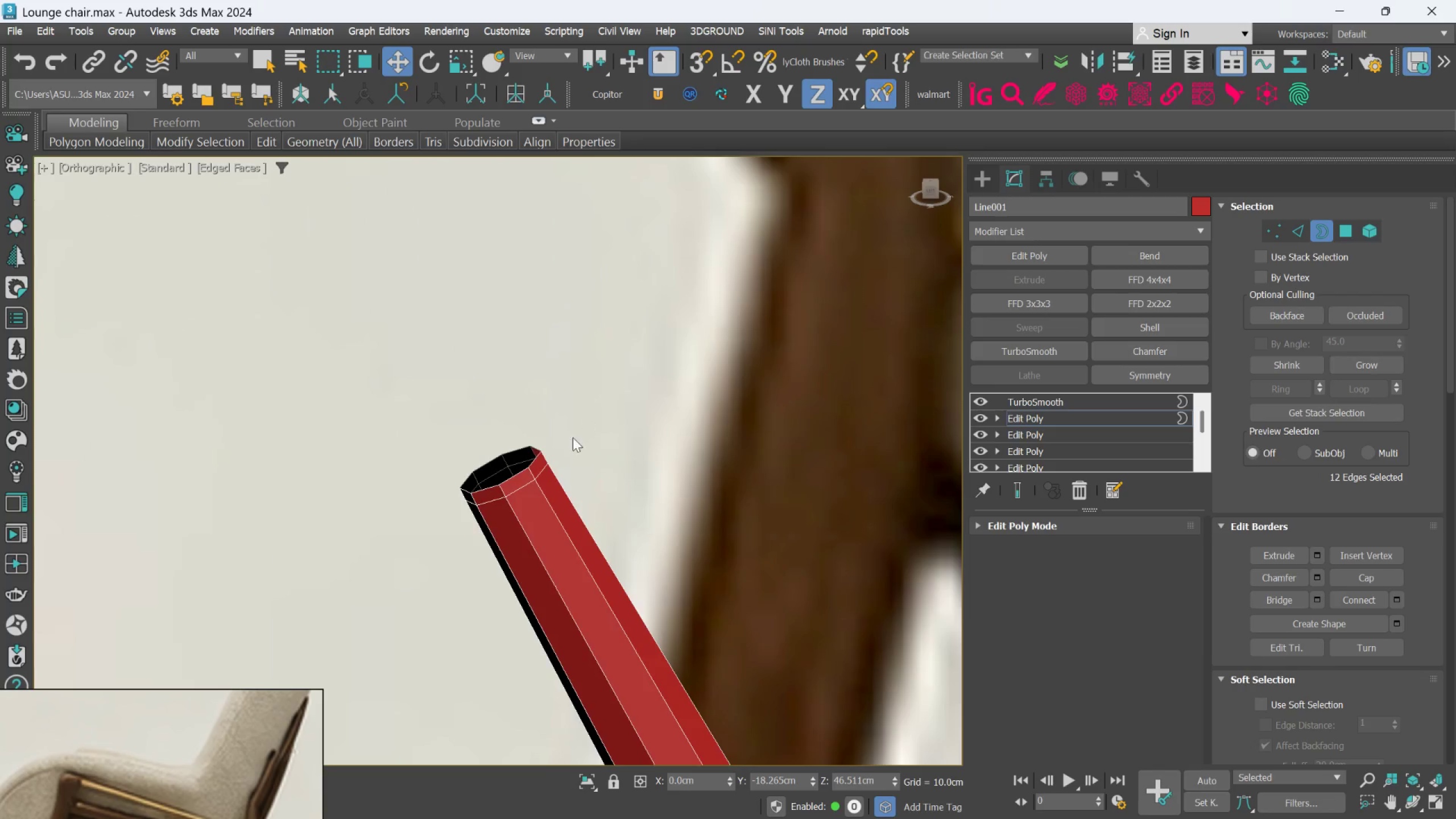 
scroll: coordinate [518, 470], scroll_direction: up, amount: 1.0
 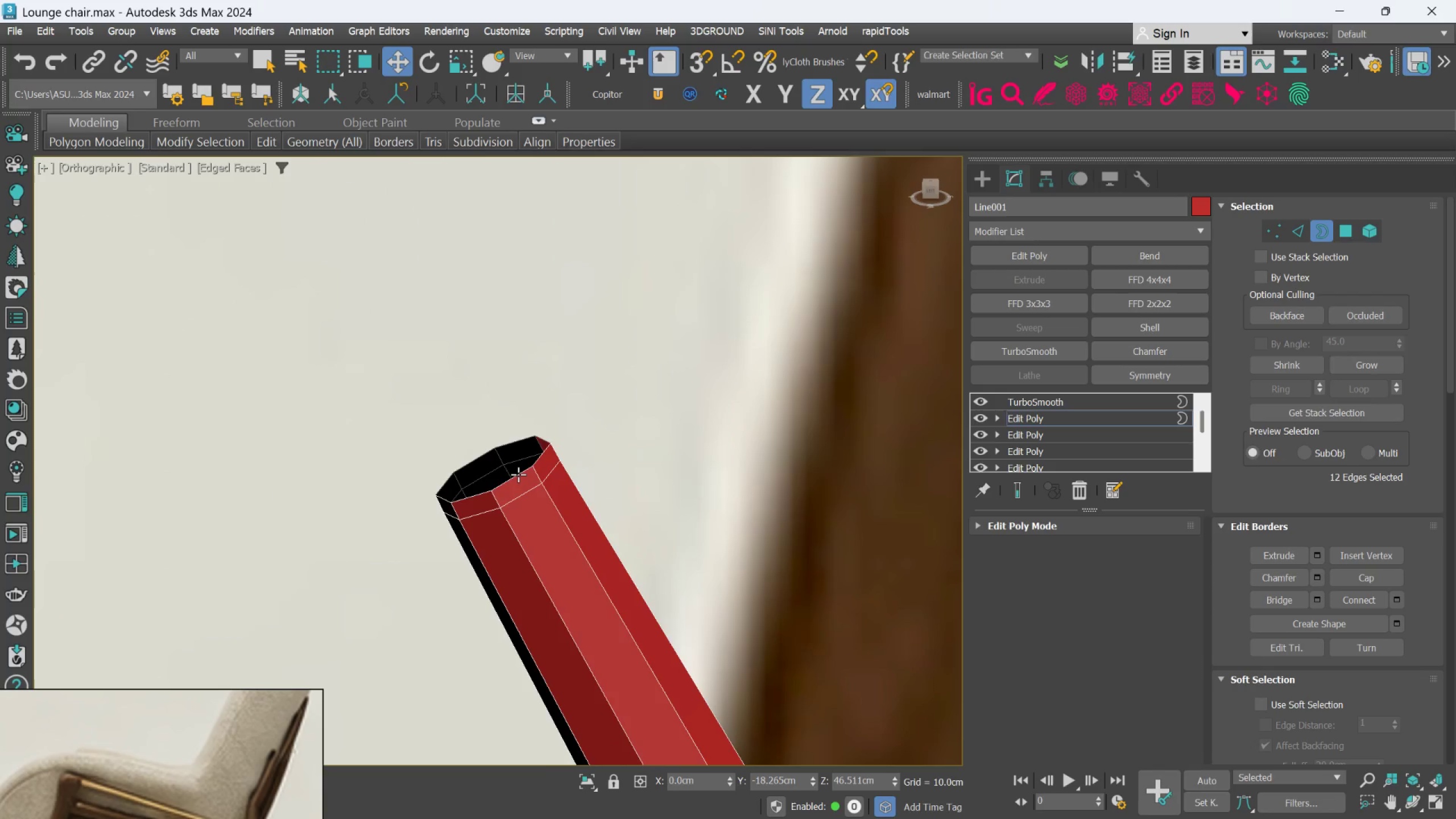 
left_click([518, 471])
 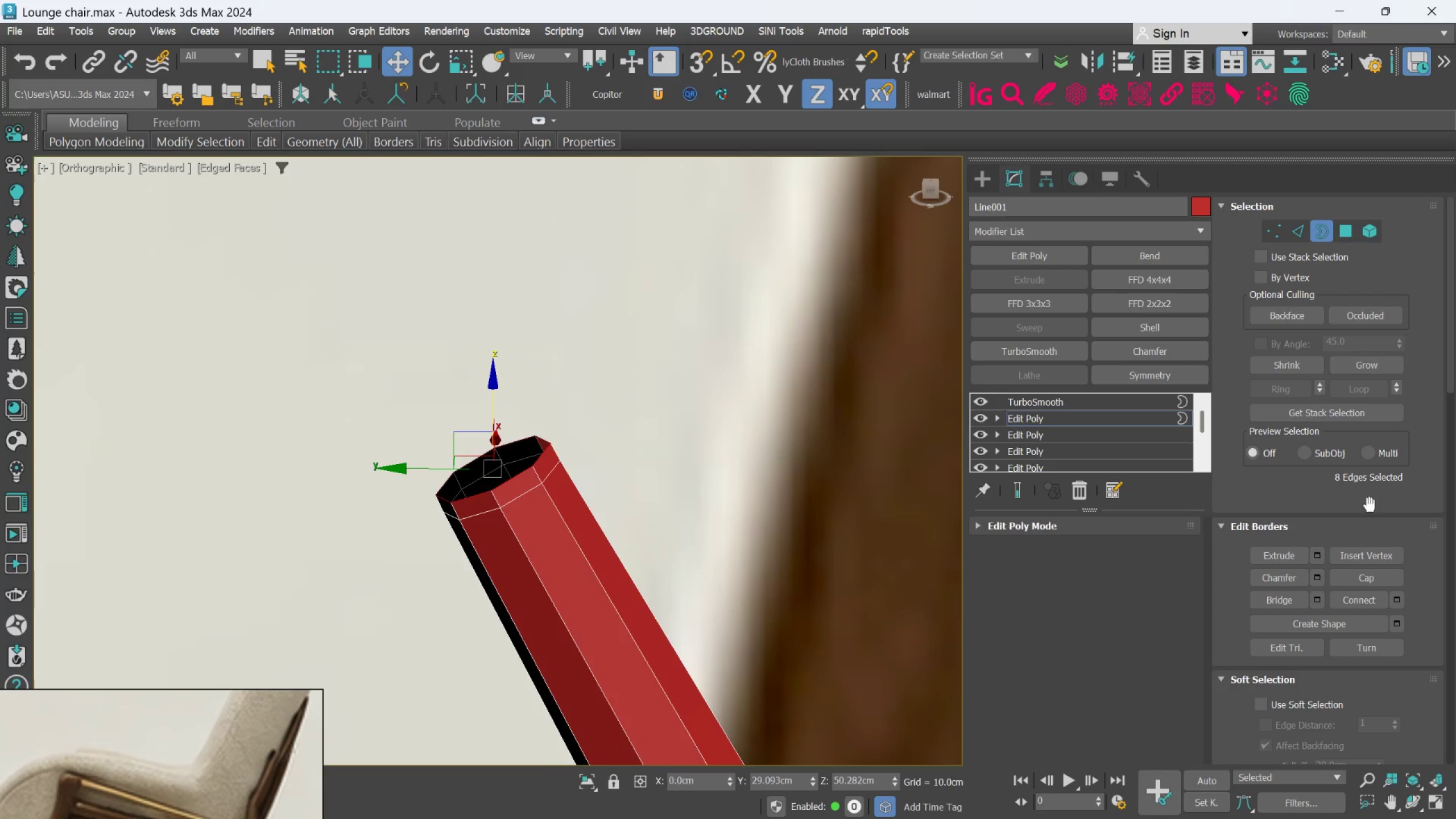 
left_click([1360, 576])
 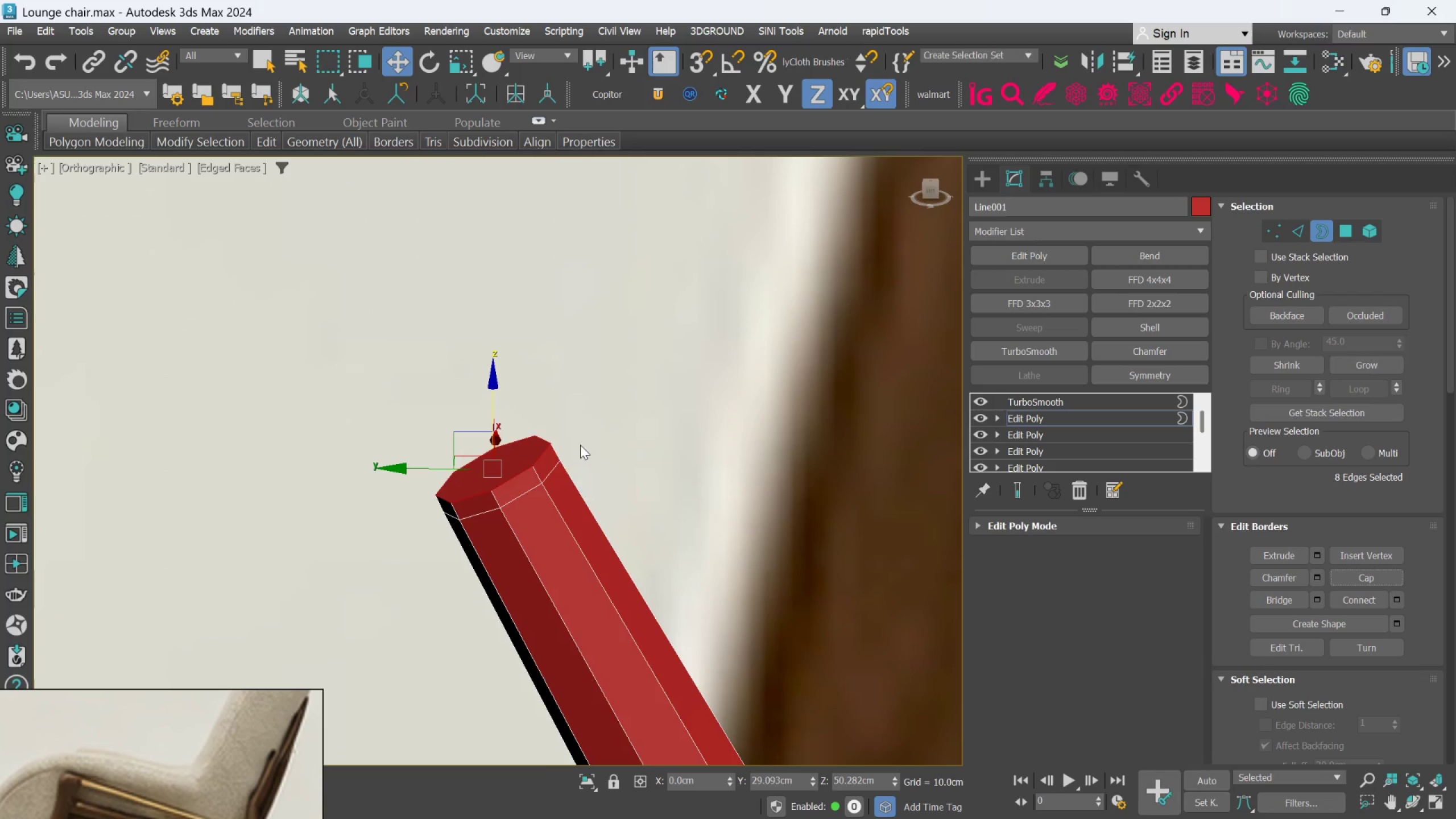 
scroll: coordinate [507, 464], scroll_direction: up, amount: 2.0
 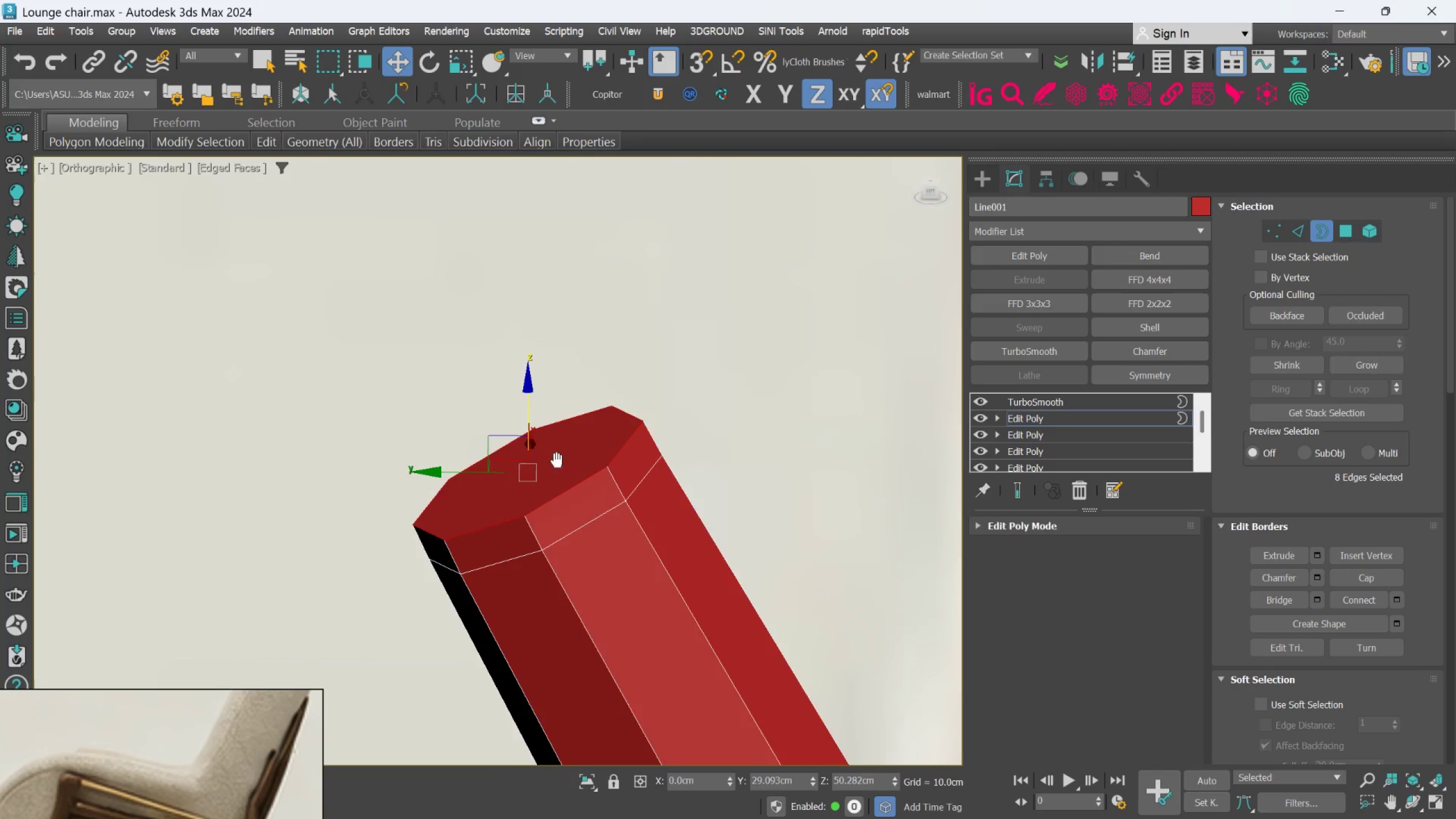 
scroll: coordinate [570, 448], scroll_direction: down, amount: 4.0
 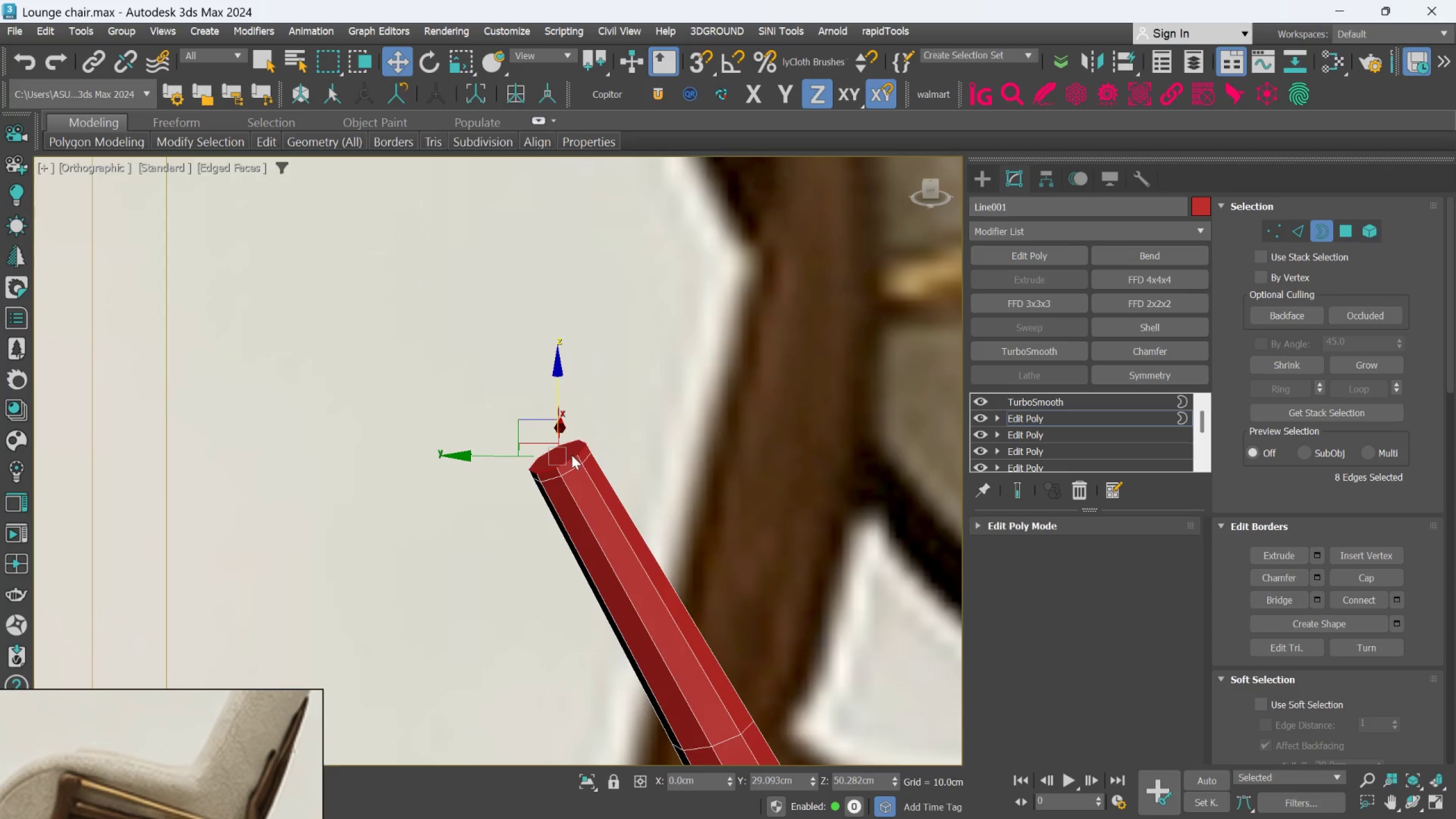 
hold_key(key=AltLeft, duration=1.12)
 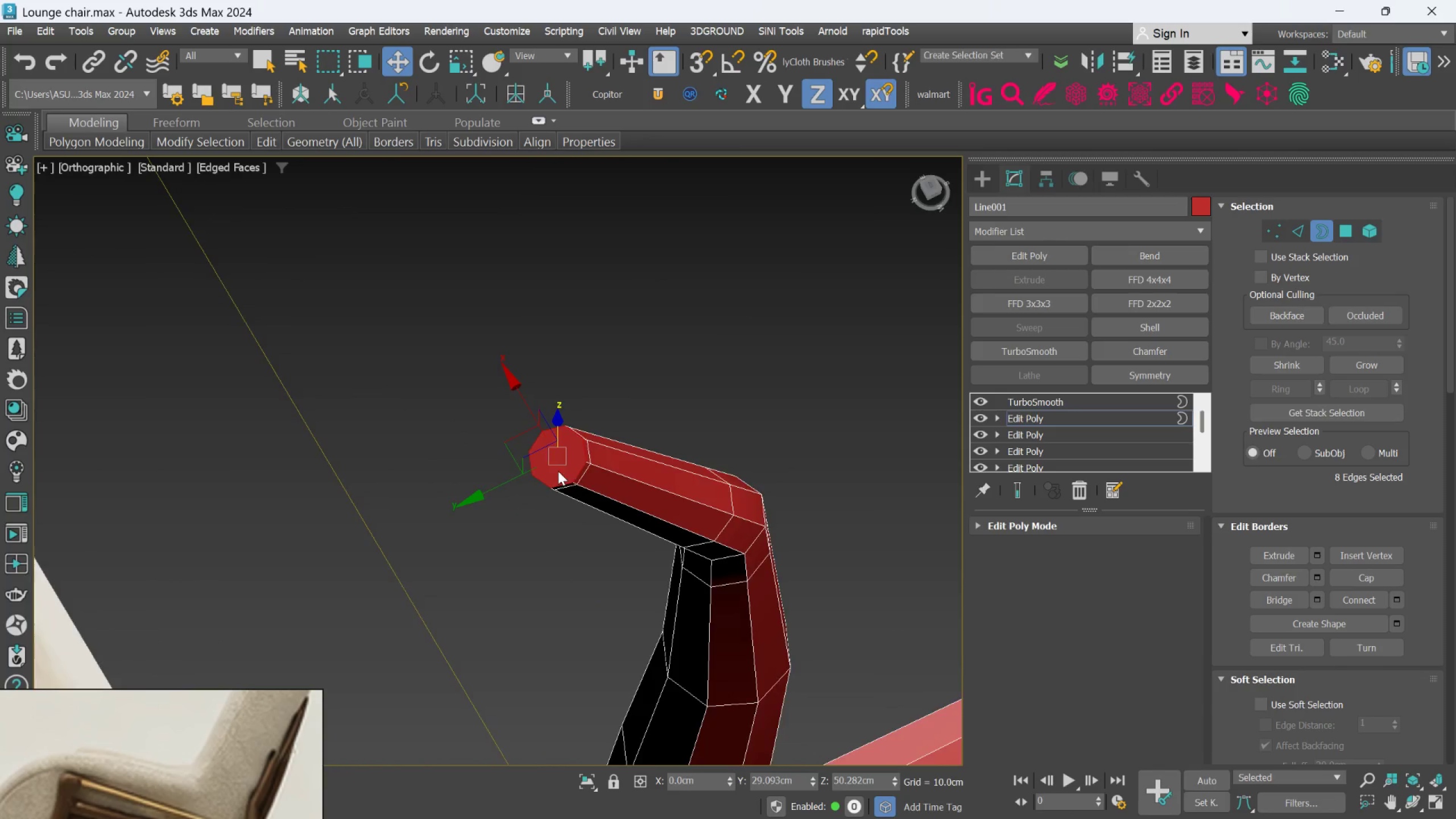 
hold_key(key=AltLeft, duration=1.36)
 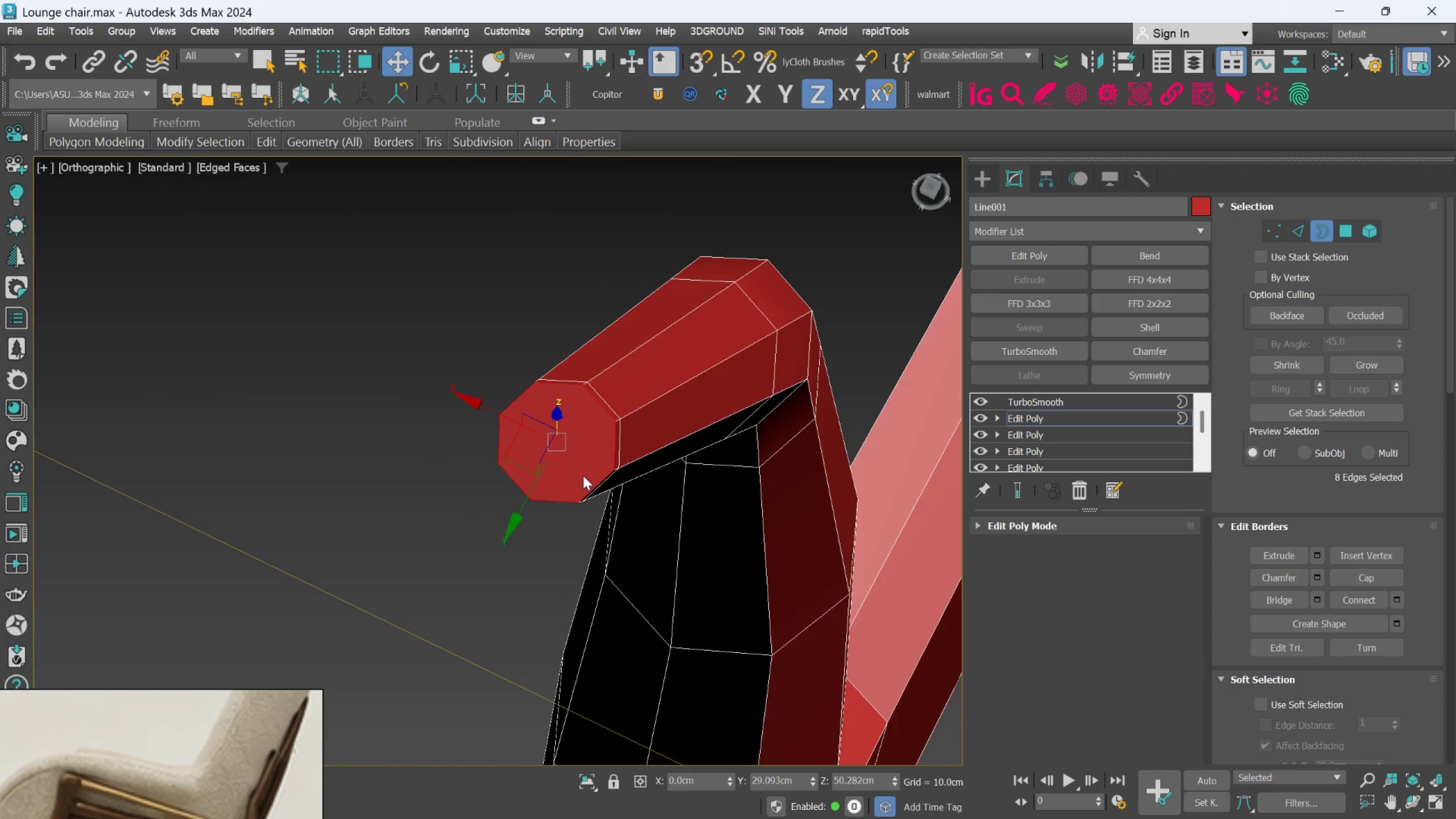 
scroll: coordinate [582, 475], scroll_direction: up, amount: 3.0
 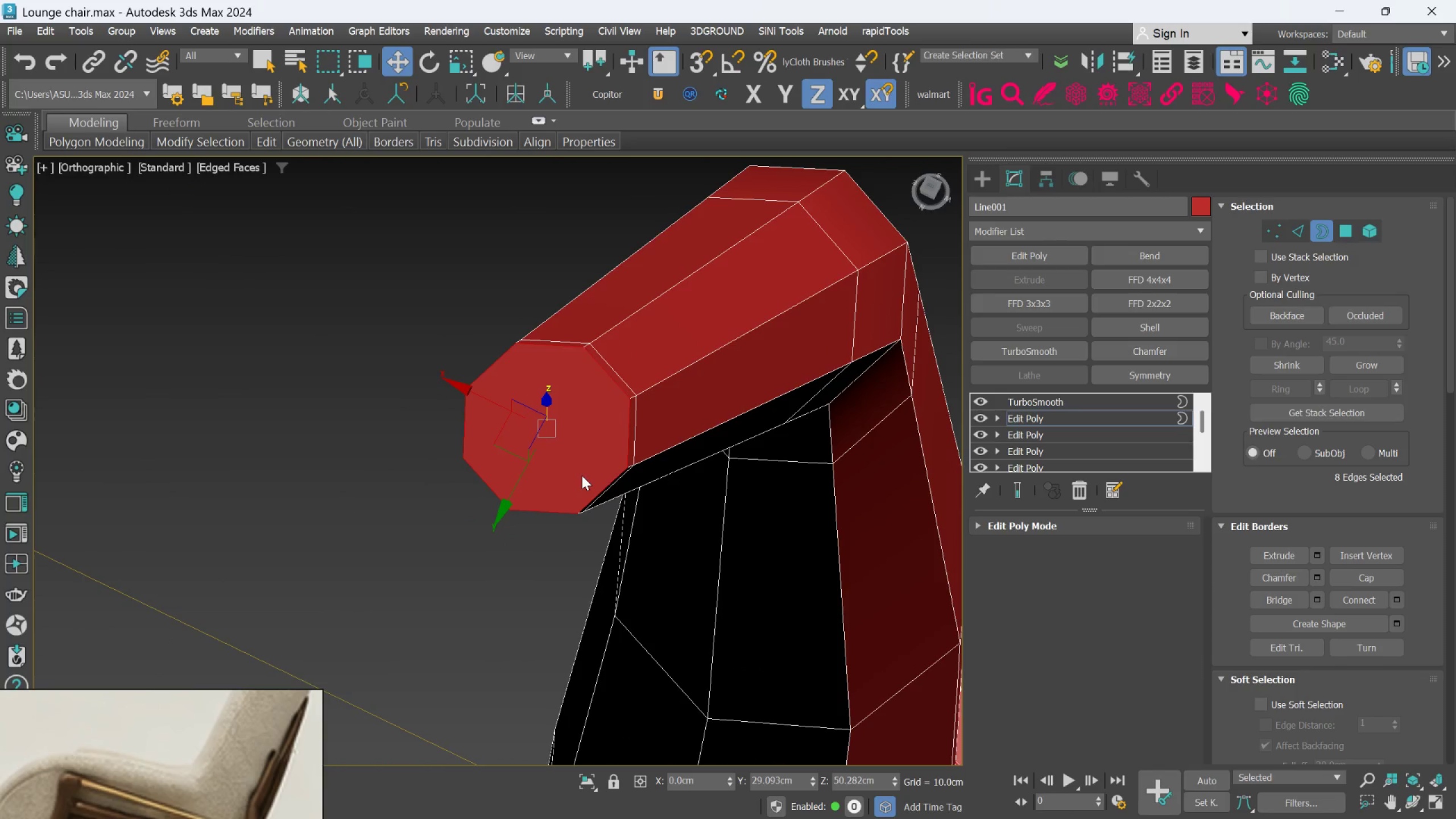 
key(Alt+AltLeft)
 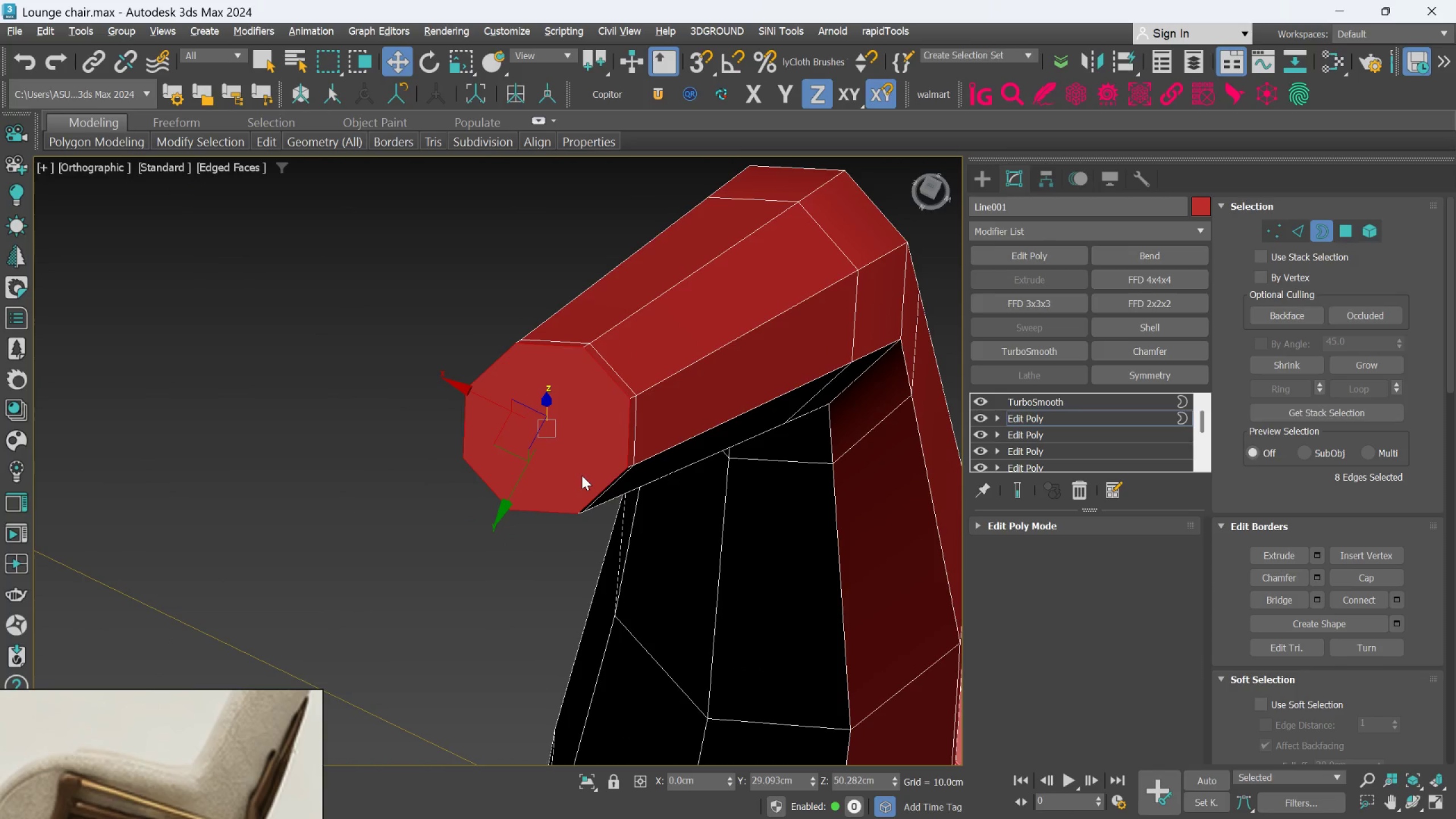 
key(Alt+C)
 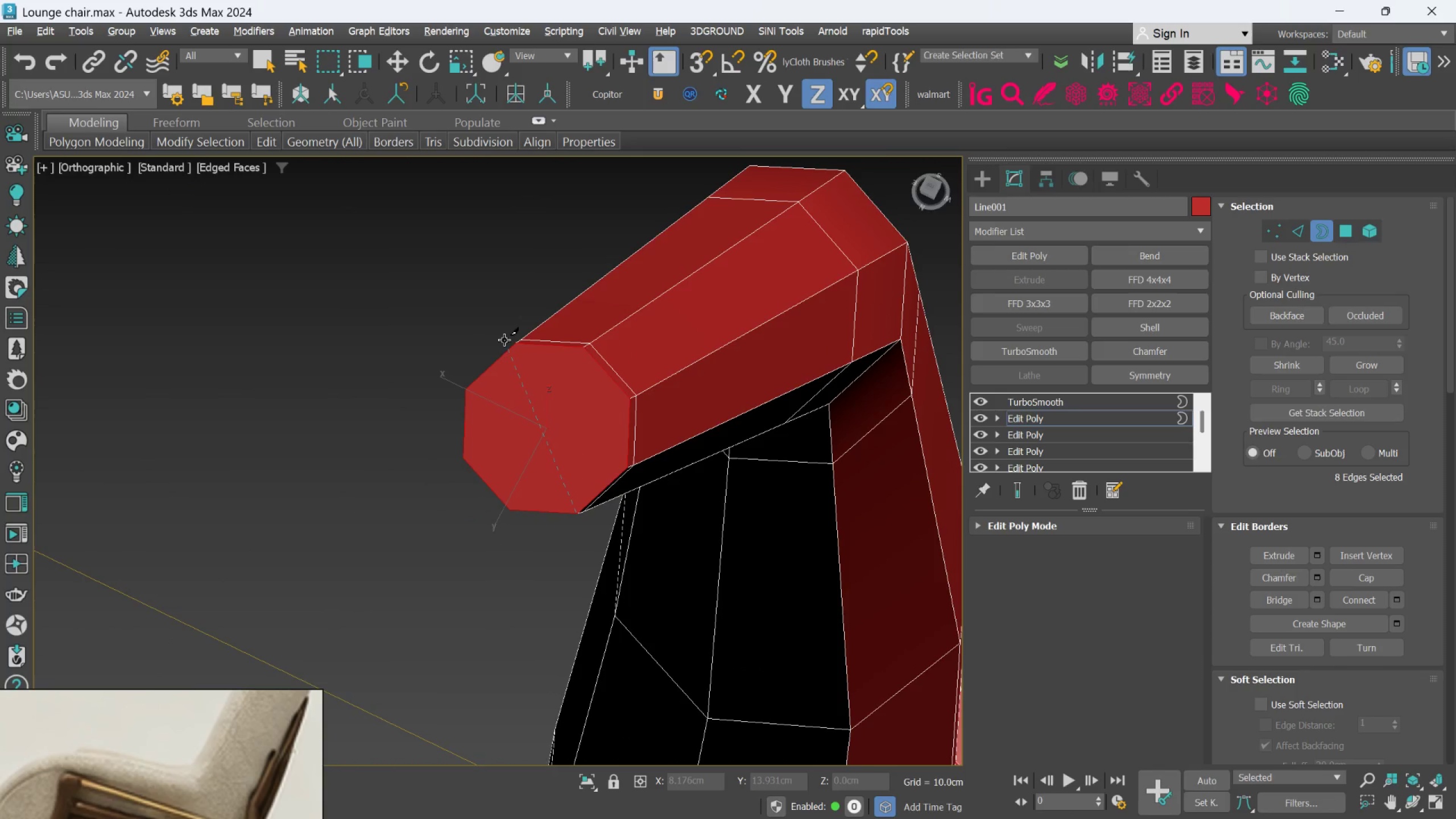 
left_click([514, 349])
 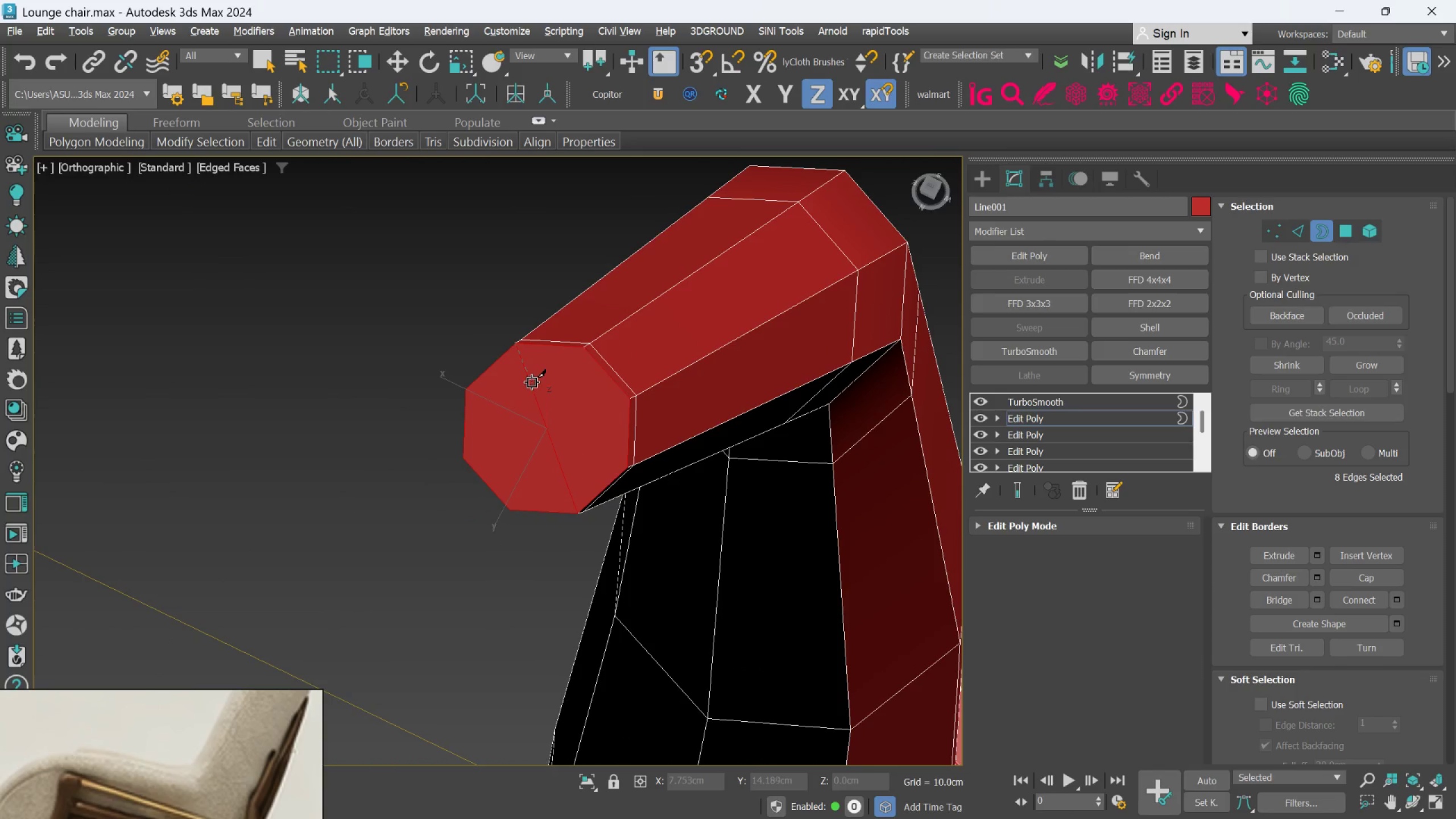 
right_click([532, 383])
 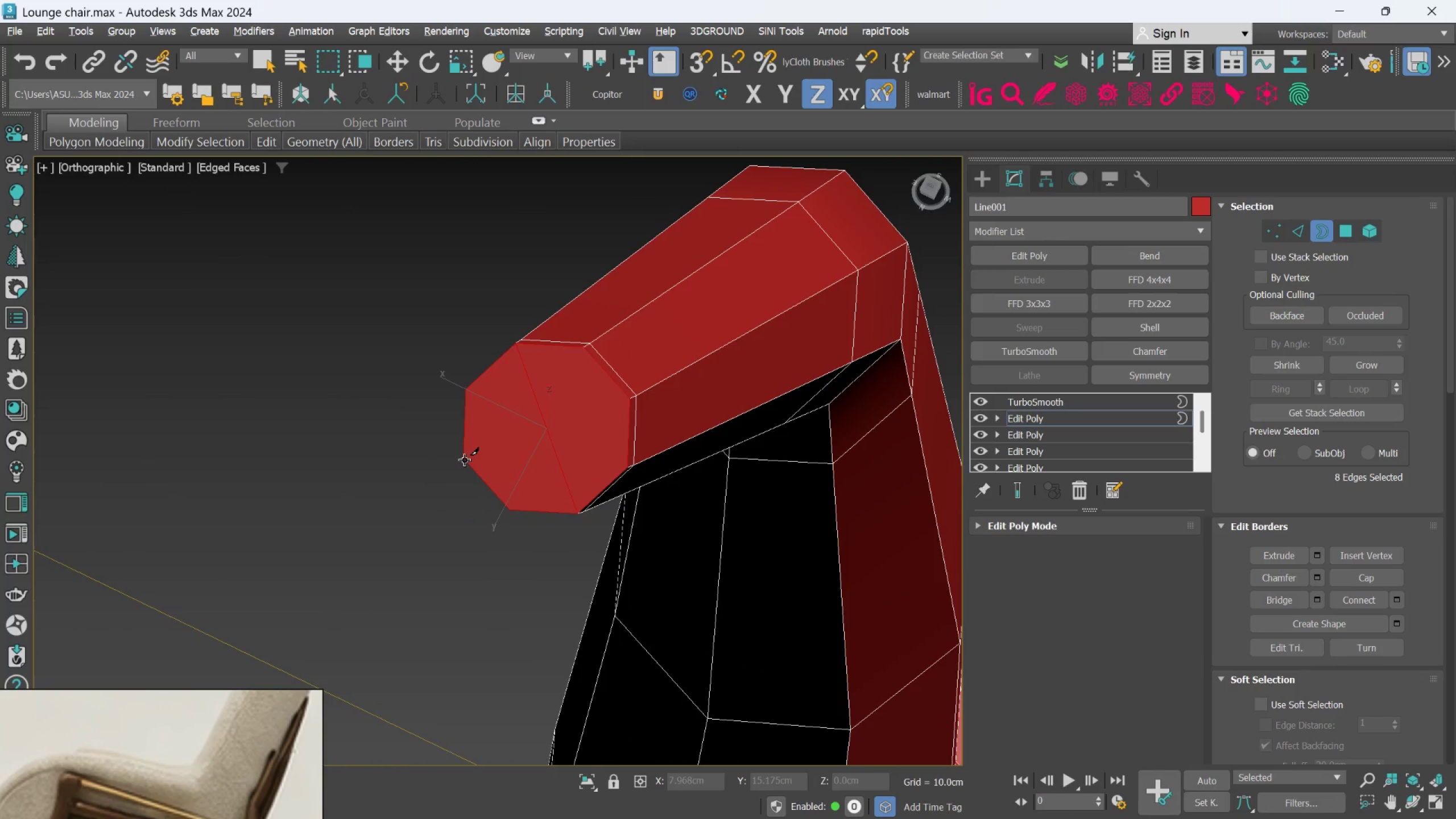 
hold_key(key=AltLeft, duration=1.5)
 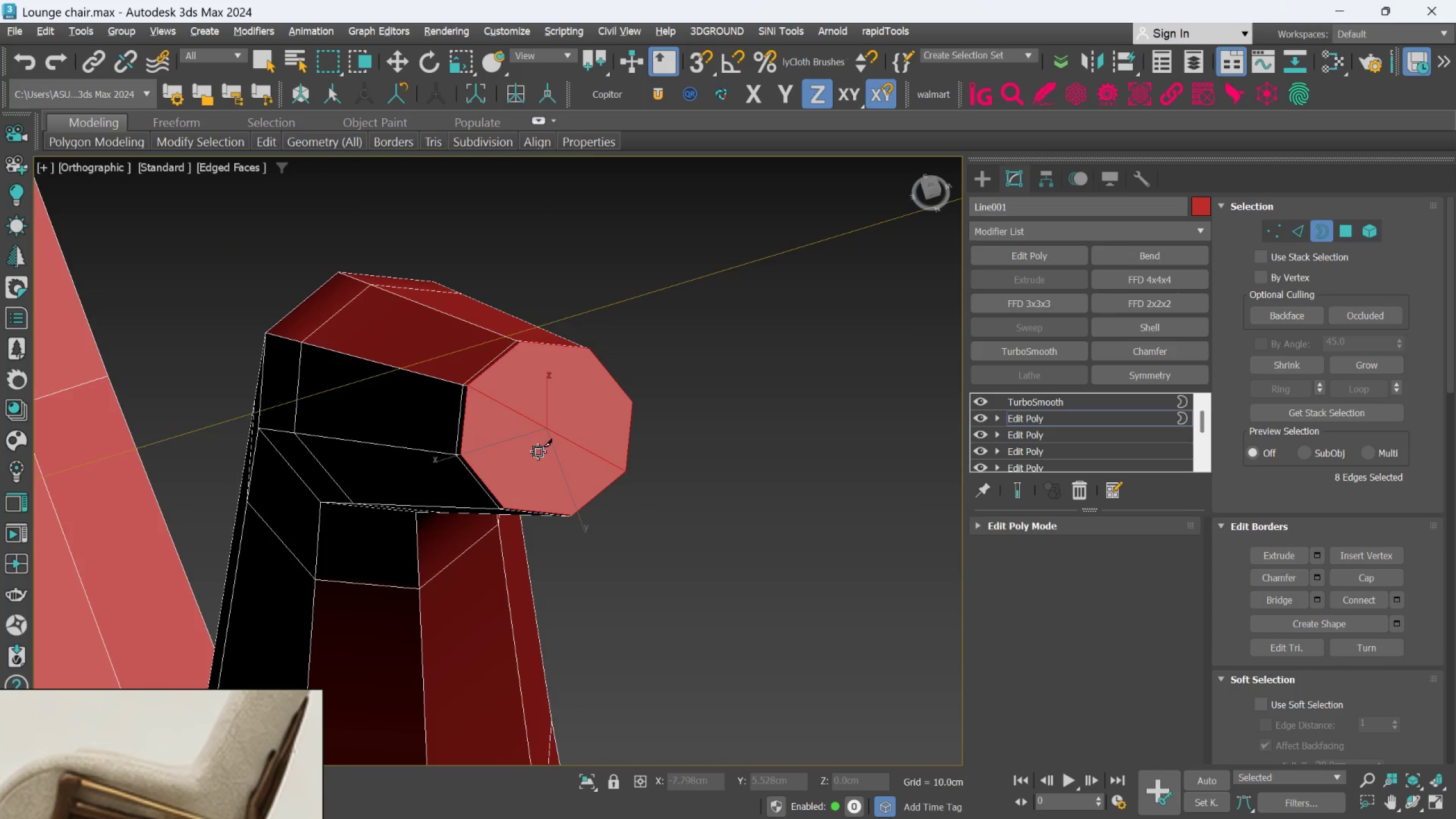 
hold_key(key=AltLeft, duration=0.62)
 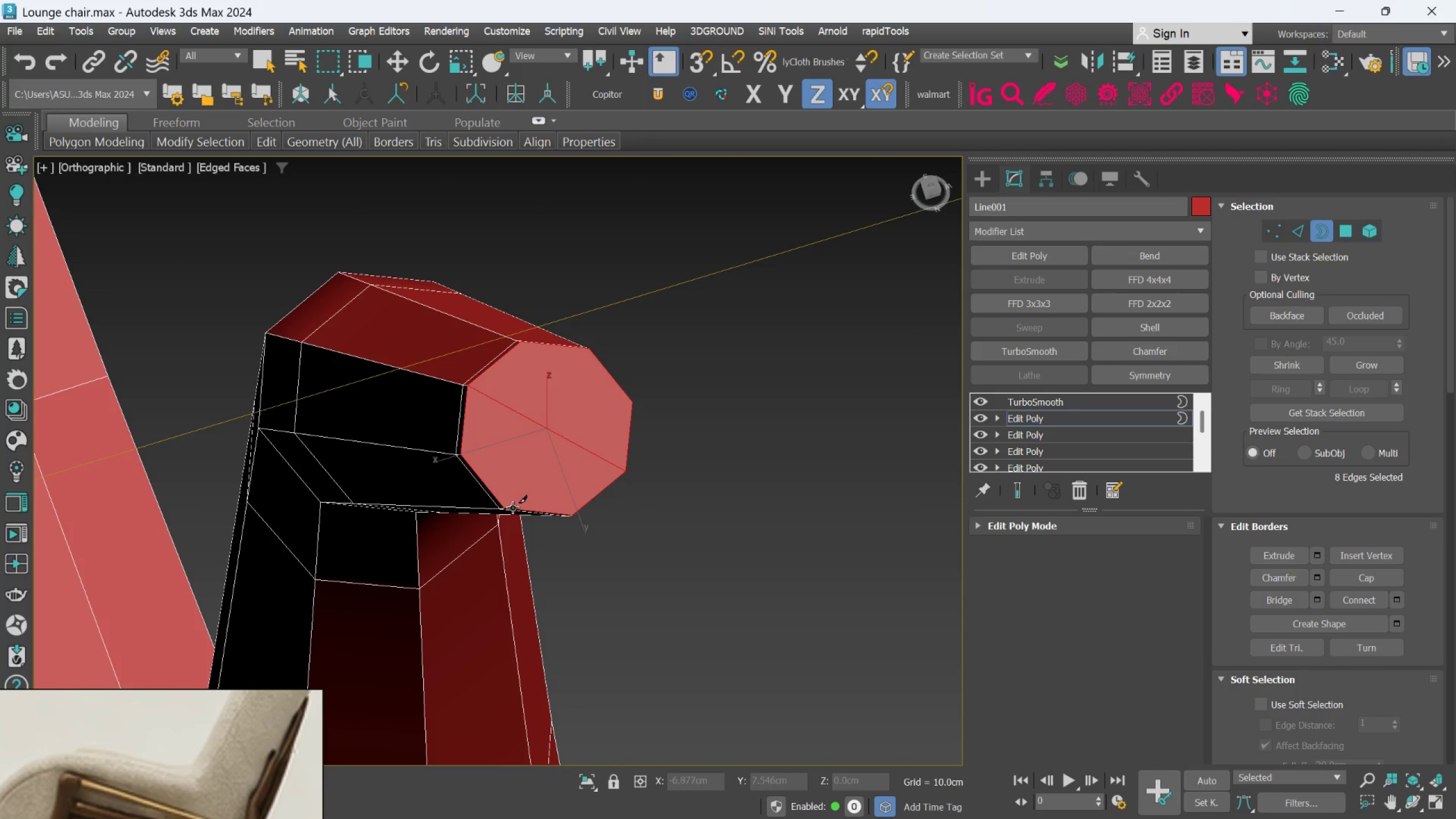 
hold_key(key=AltLeft, duration=2.59)
left_click([590, 354])
 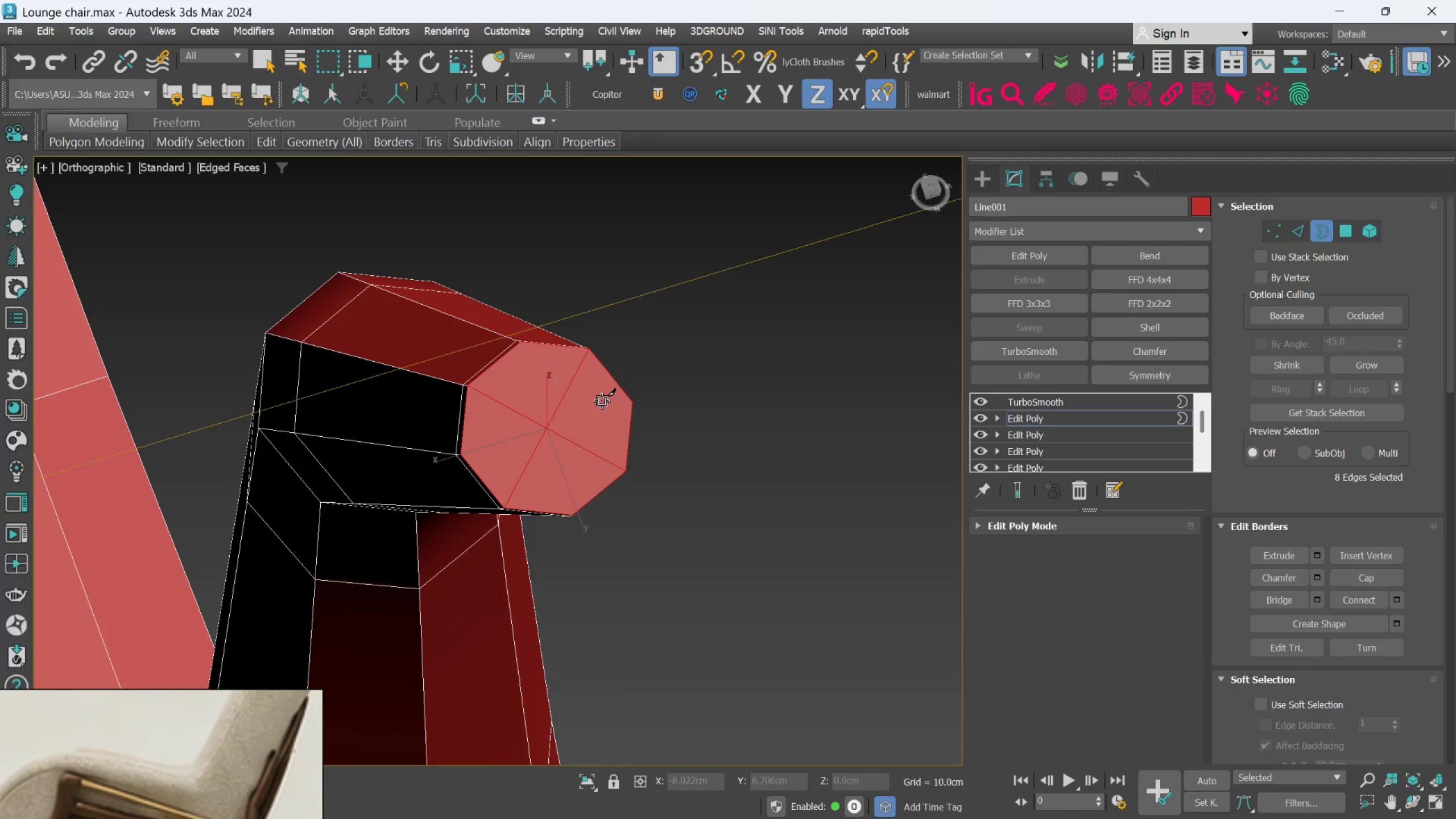 
hold_key(key=AltLeft, duration=0.75)
 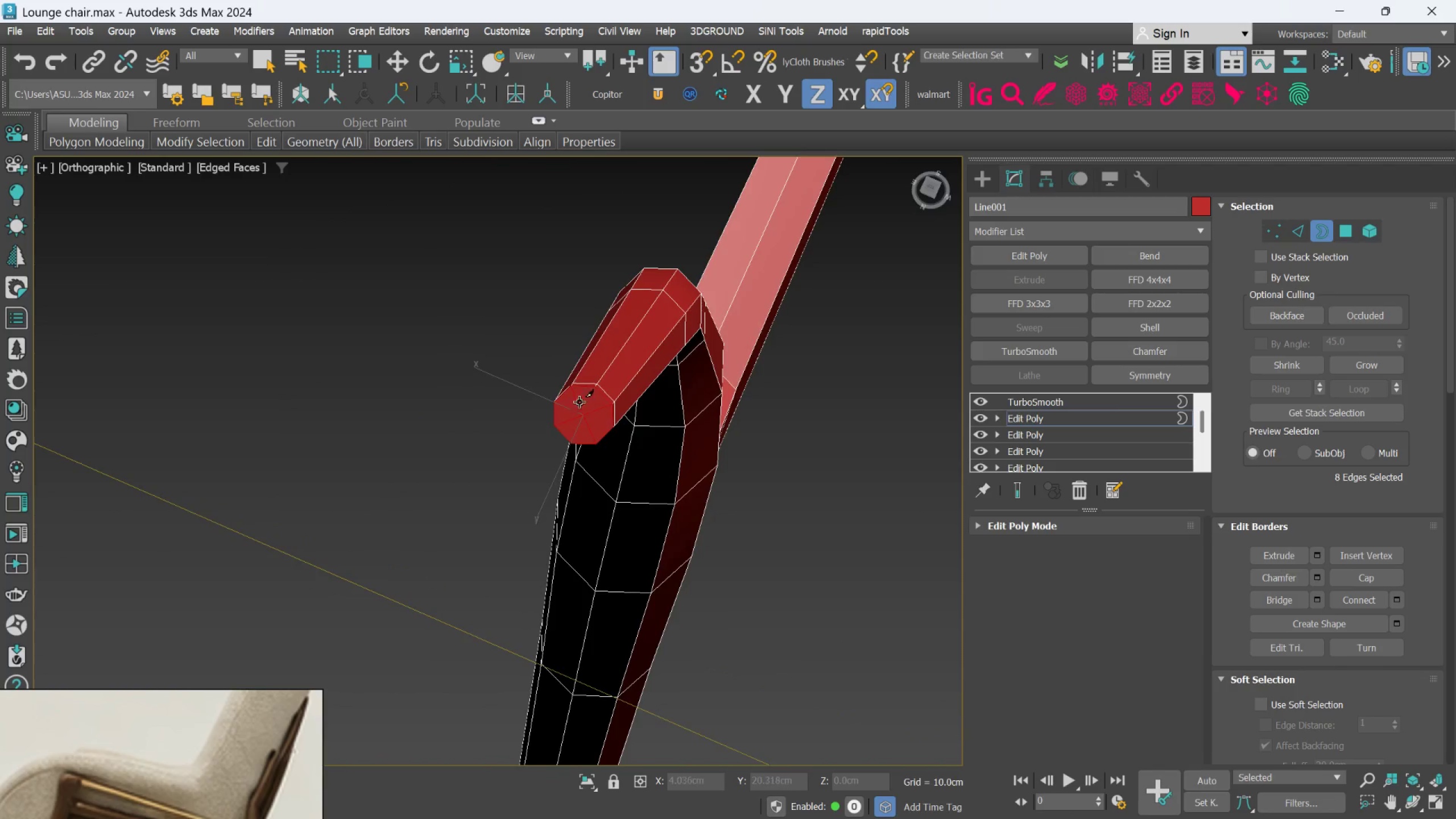 
scroll: coordinate [603, 408], scroll_direction: down, amount: 3.0
 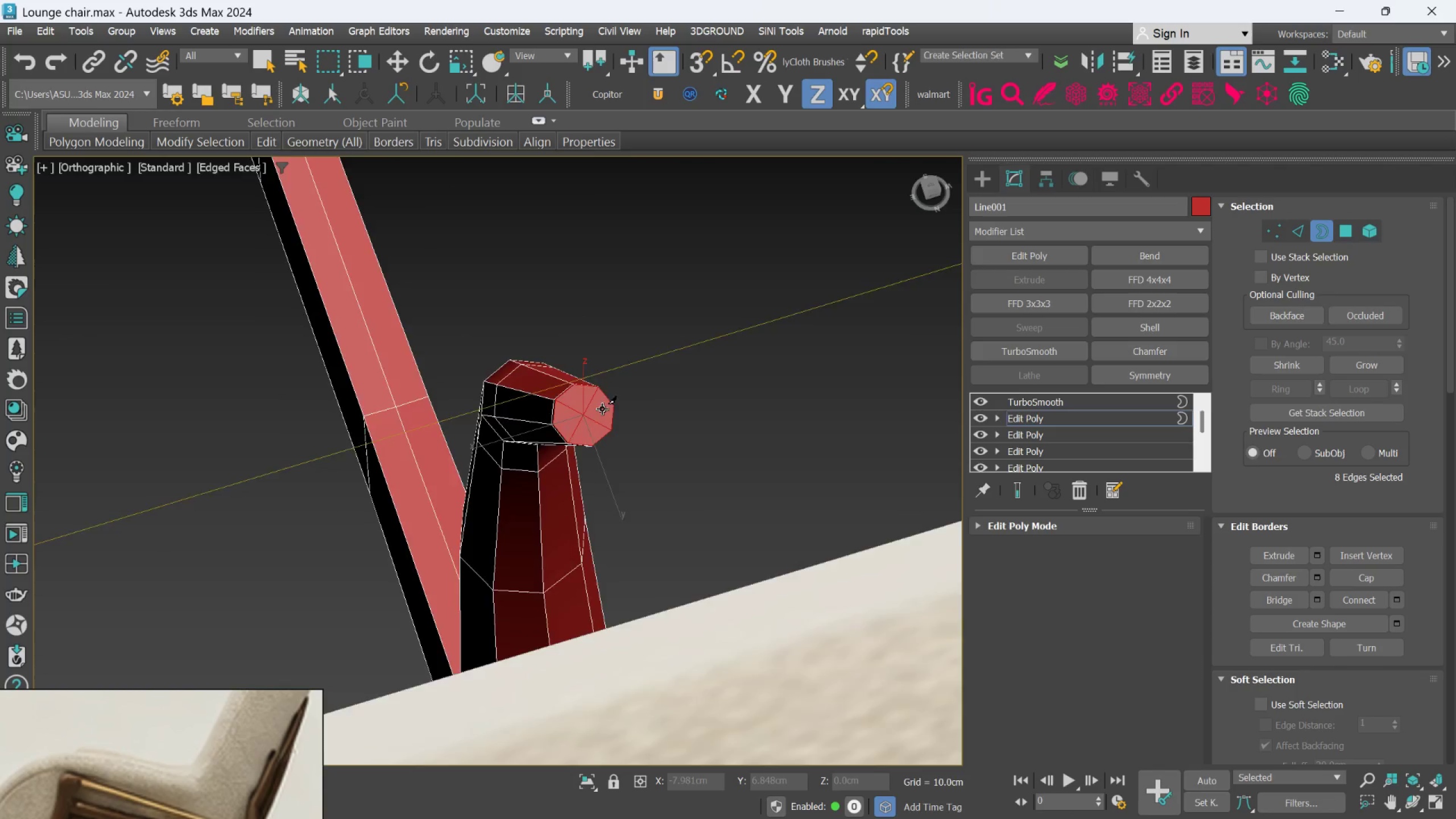 
scroll: coordinate [617, 402], scroll_direction: up, amount: 4.0
 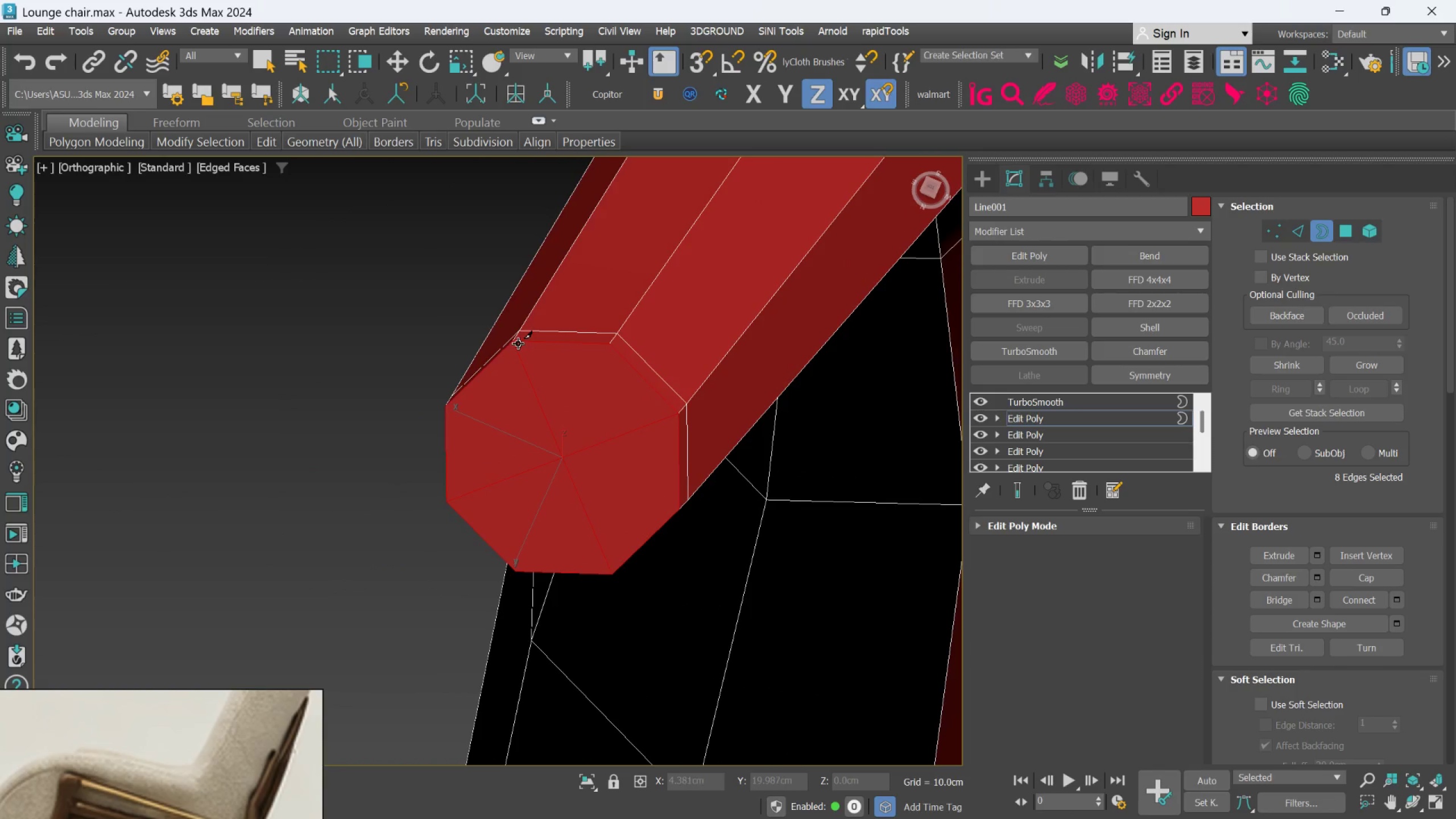 
hold_key(key=AltLeft, duration=0.73)
 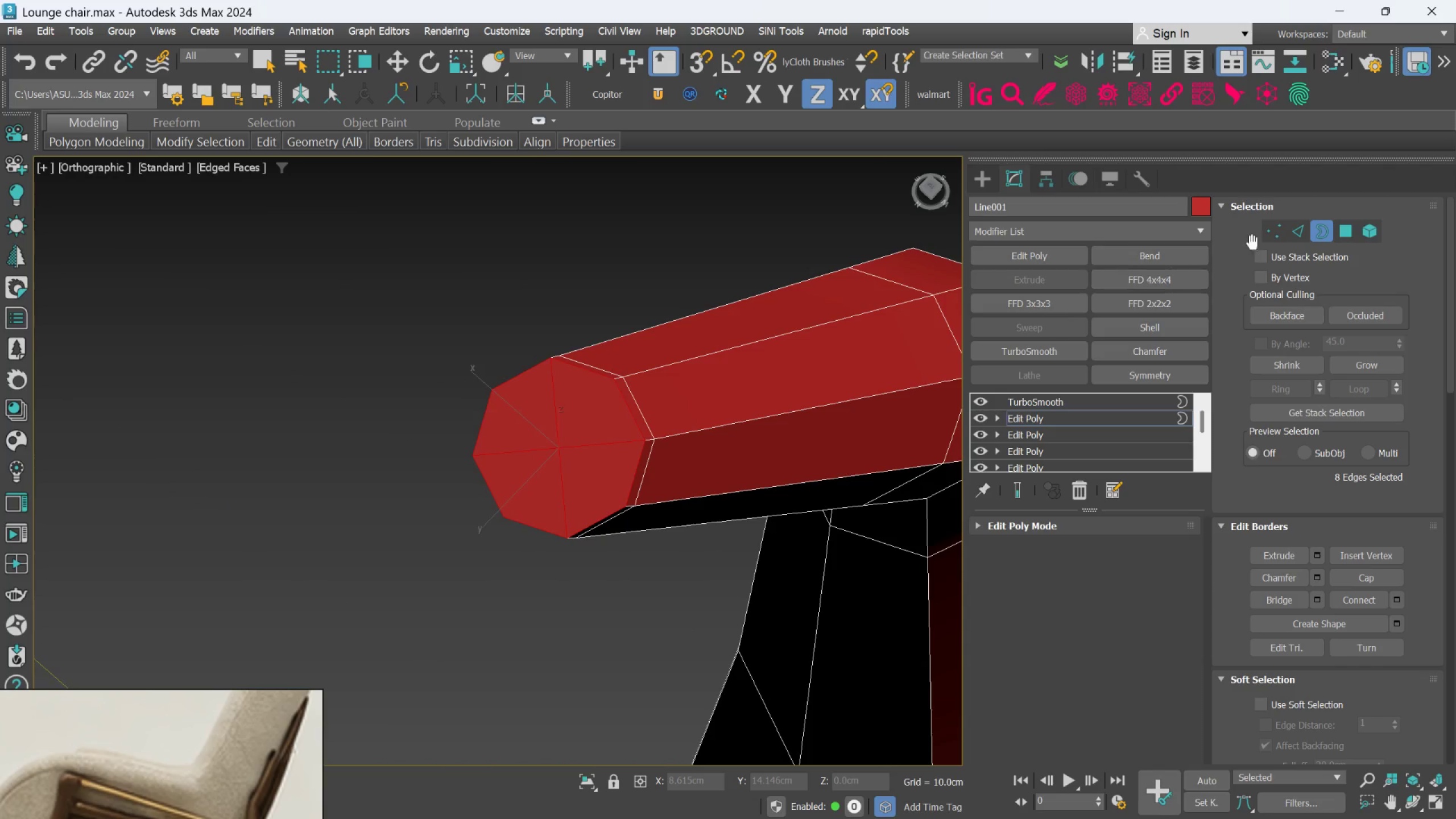 
scroll: coordinate [550, 424], scroll_direction: down, amount: 1.0
 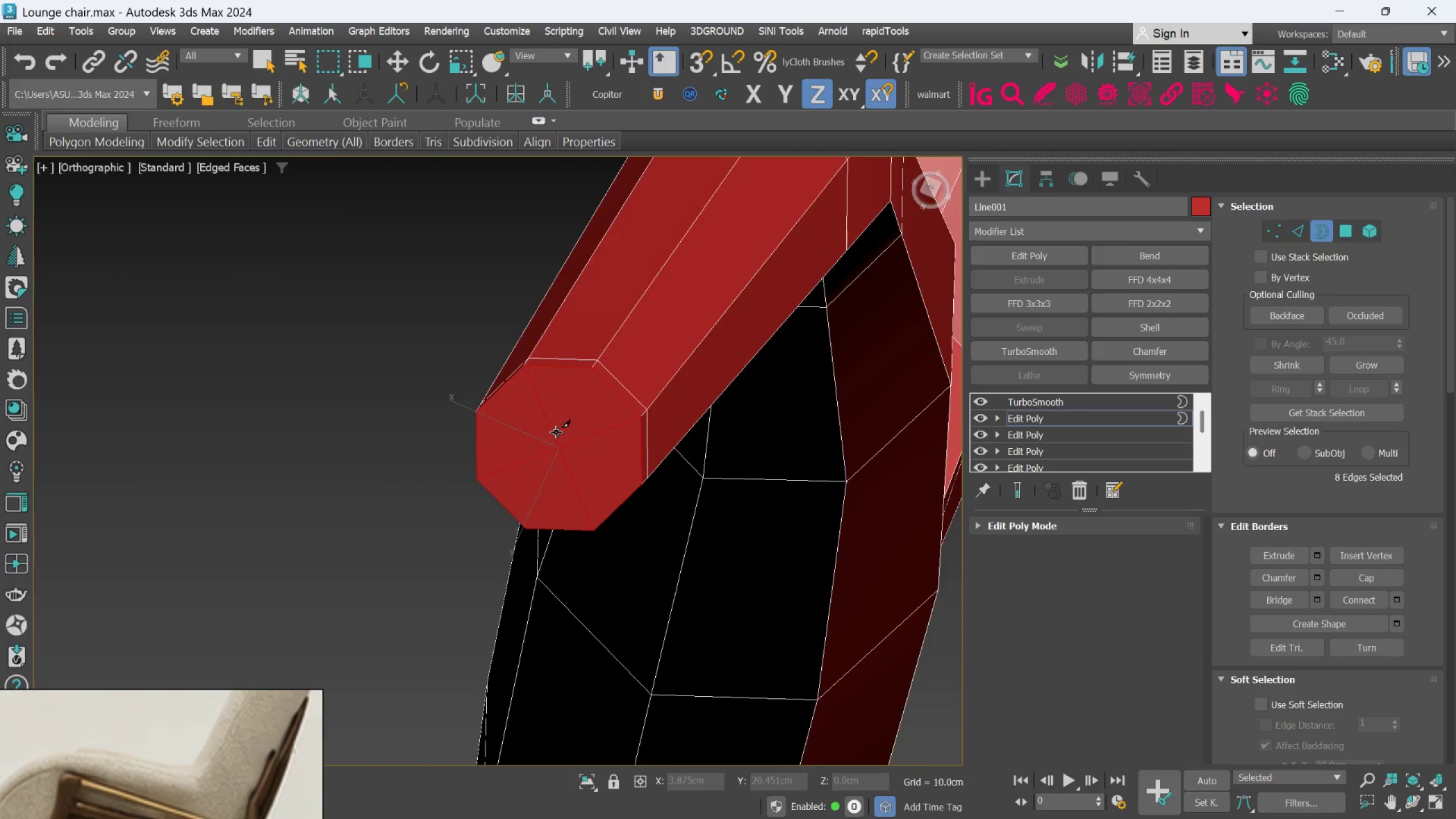 
mouse_move([1365, 249])
 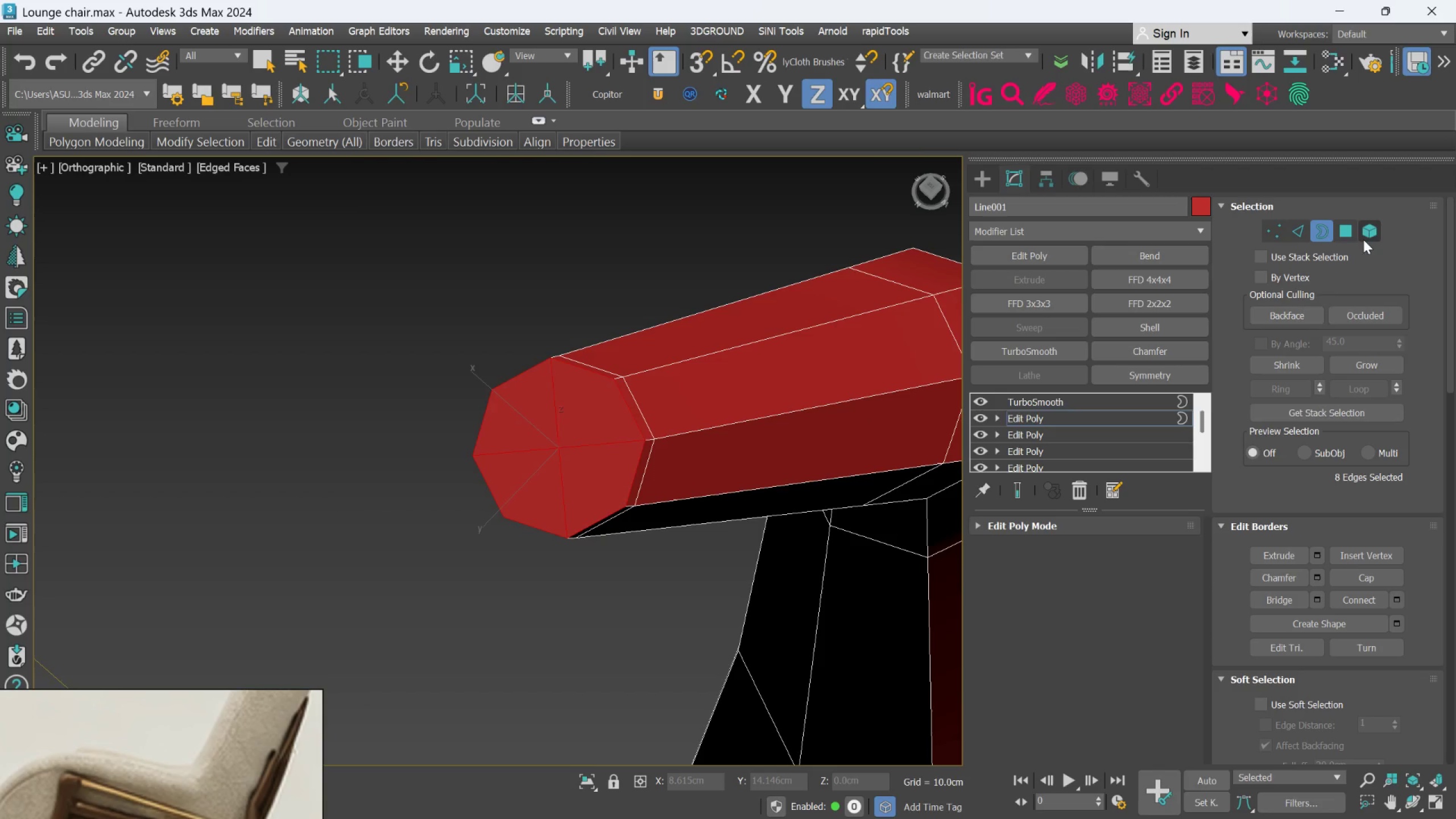 
left_click([1349, 231])
 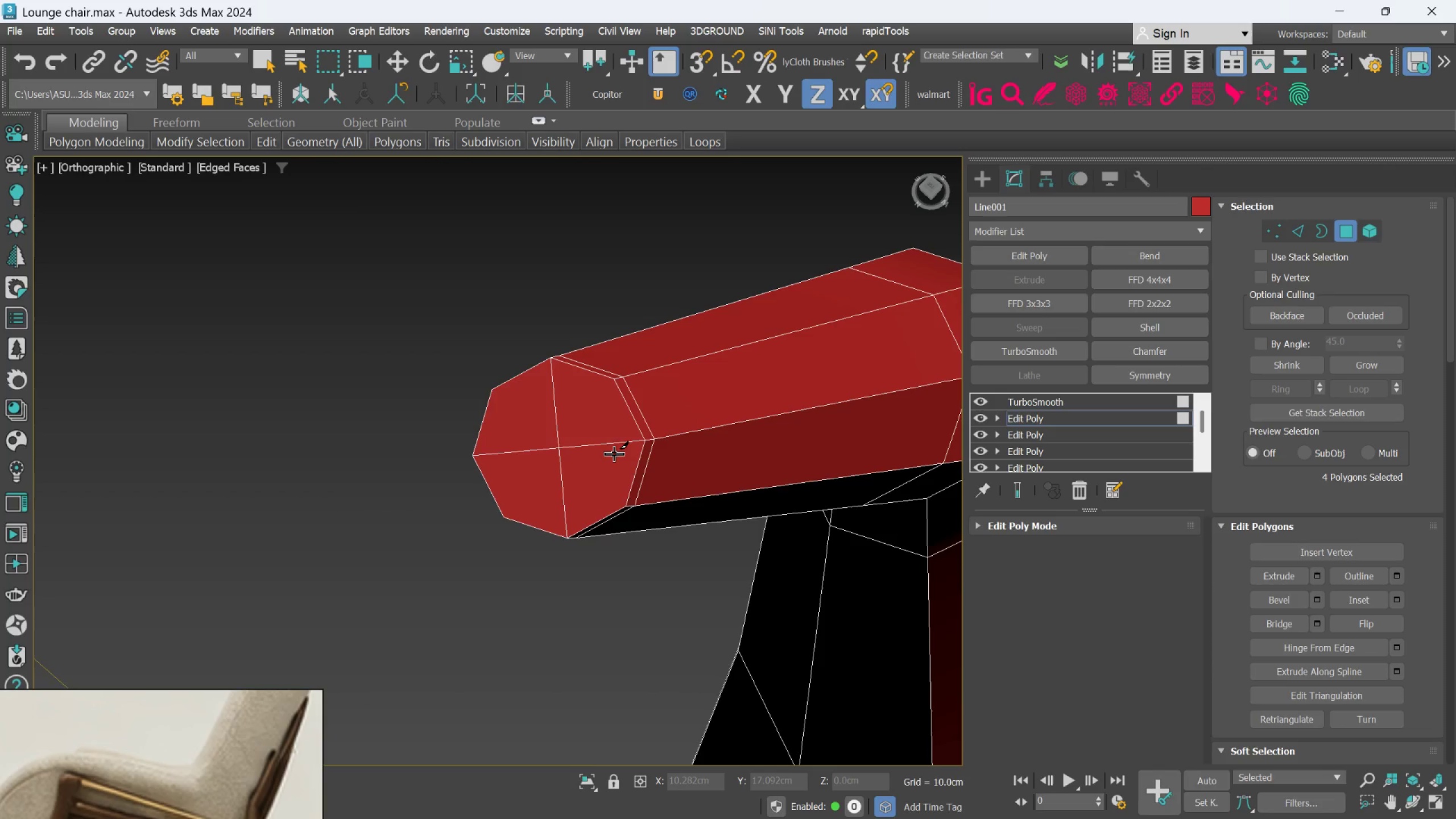 
key(Alt+C)
 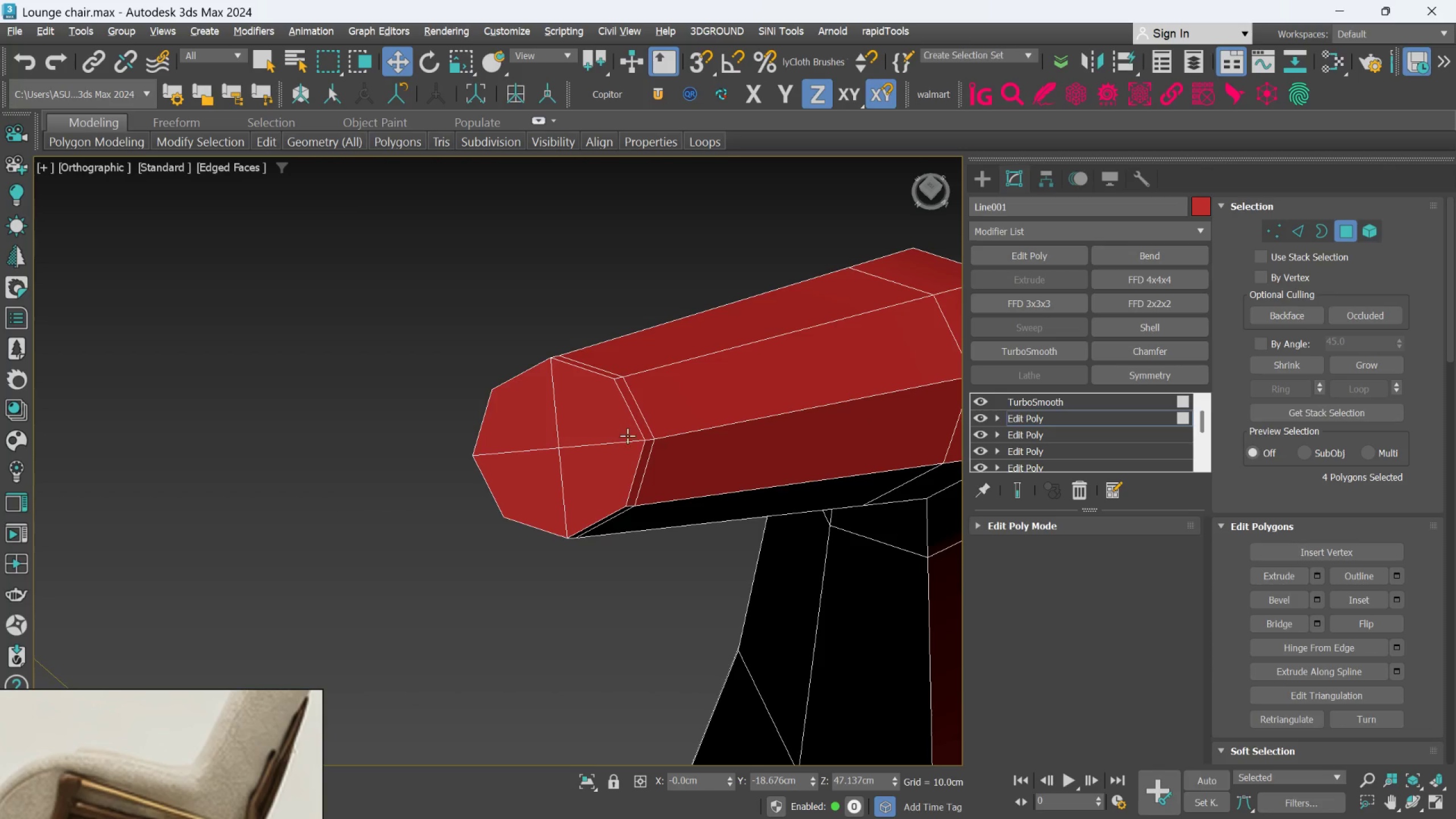 
hold_key(key=ControlLeft, duration=1.55)
left_click([611, 455])
 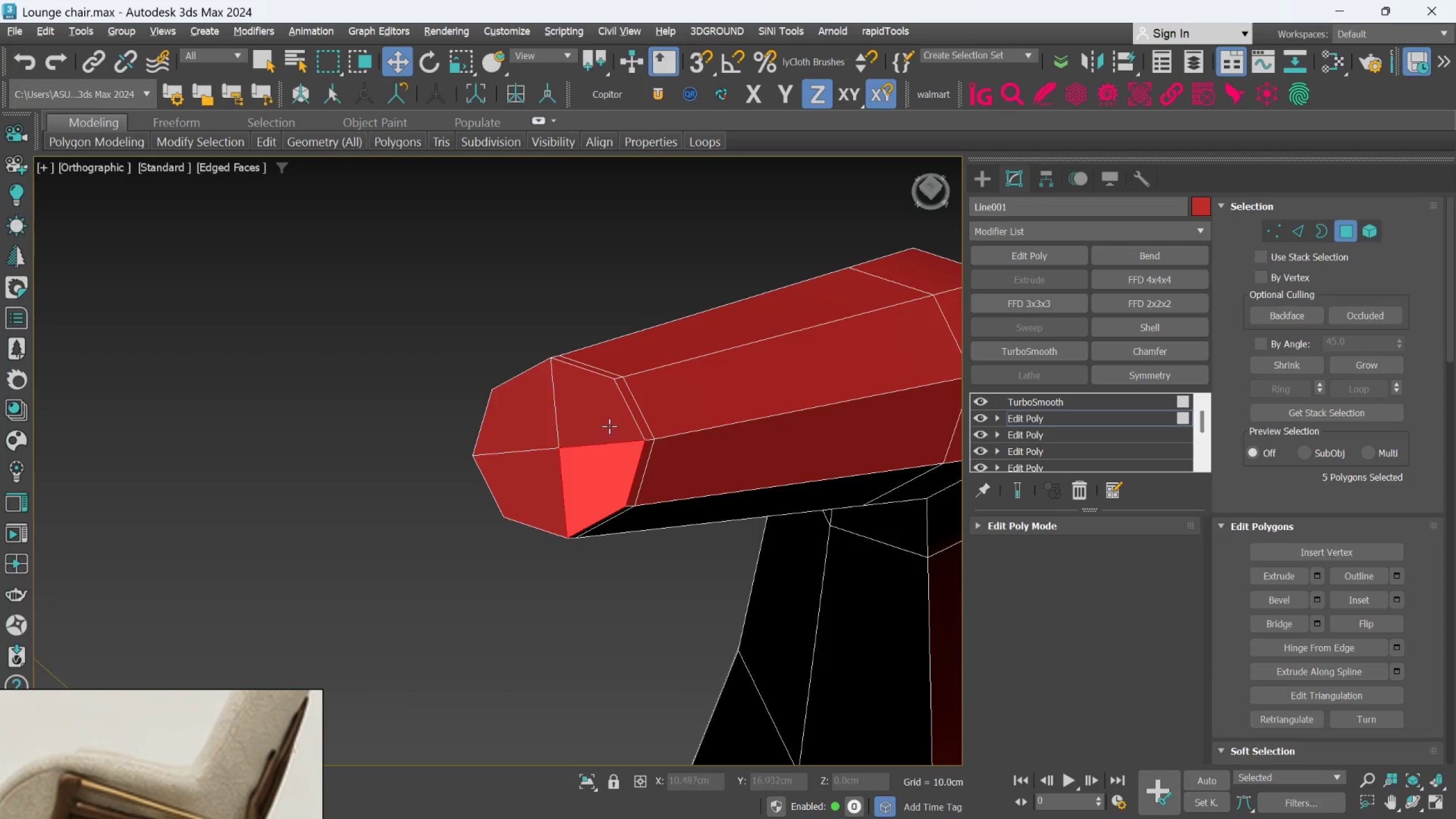 
double_click([609, 418])
 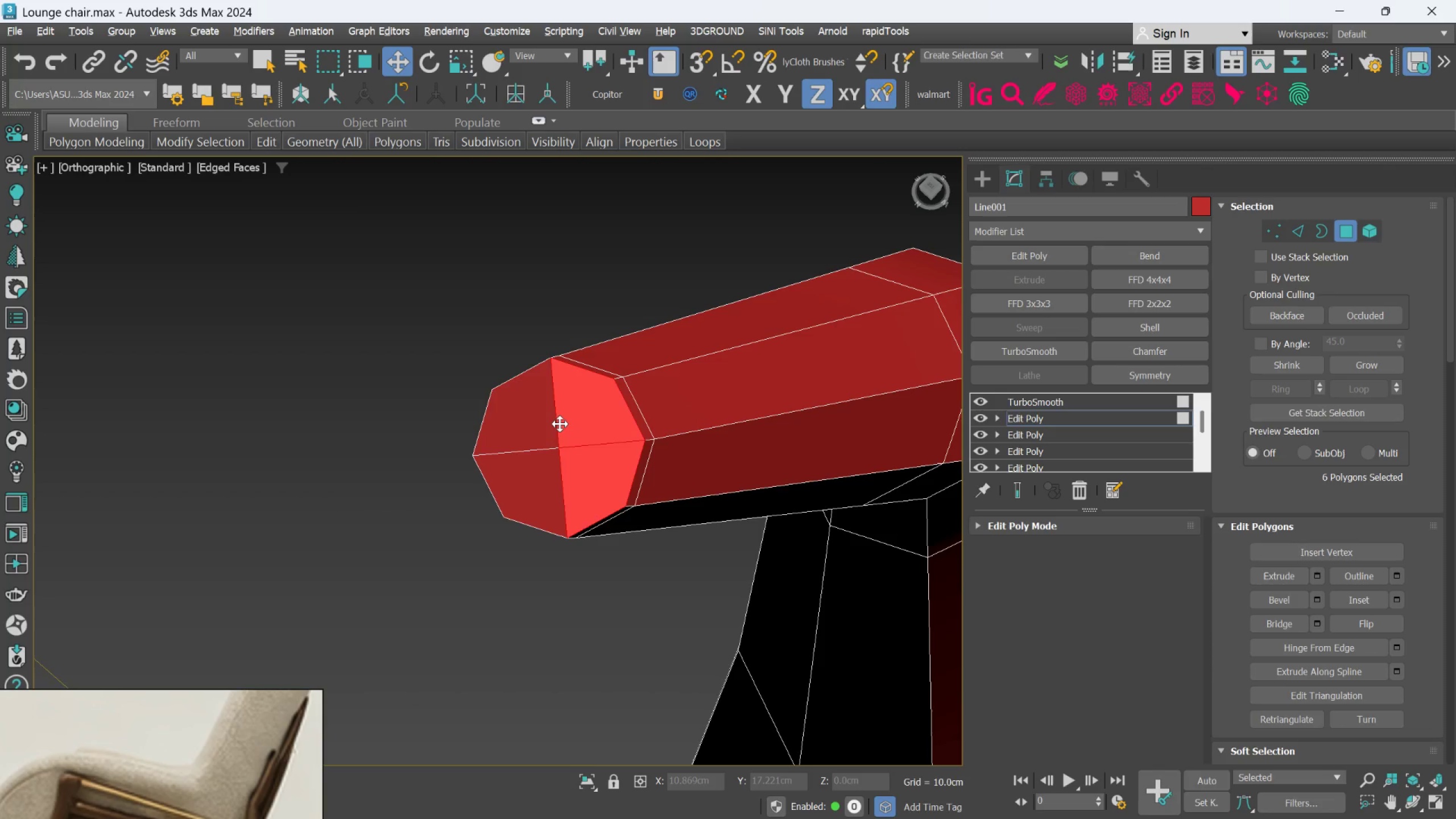 
triple_click([559, 424])
 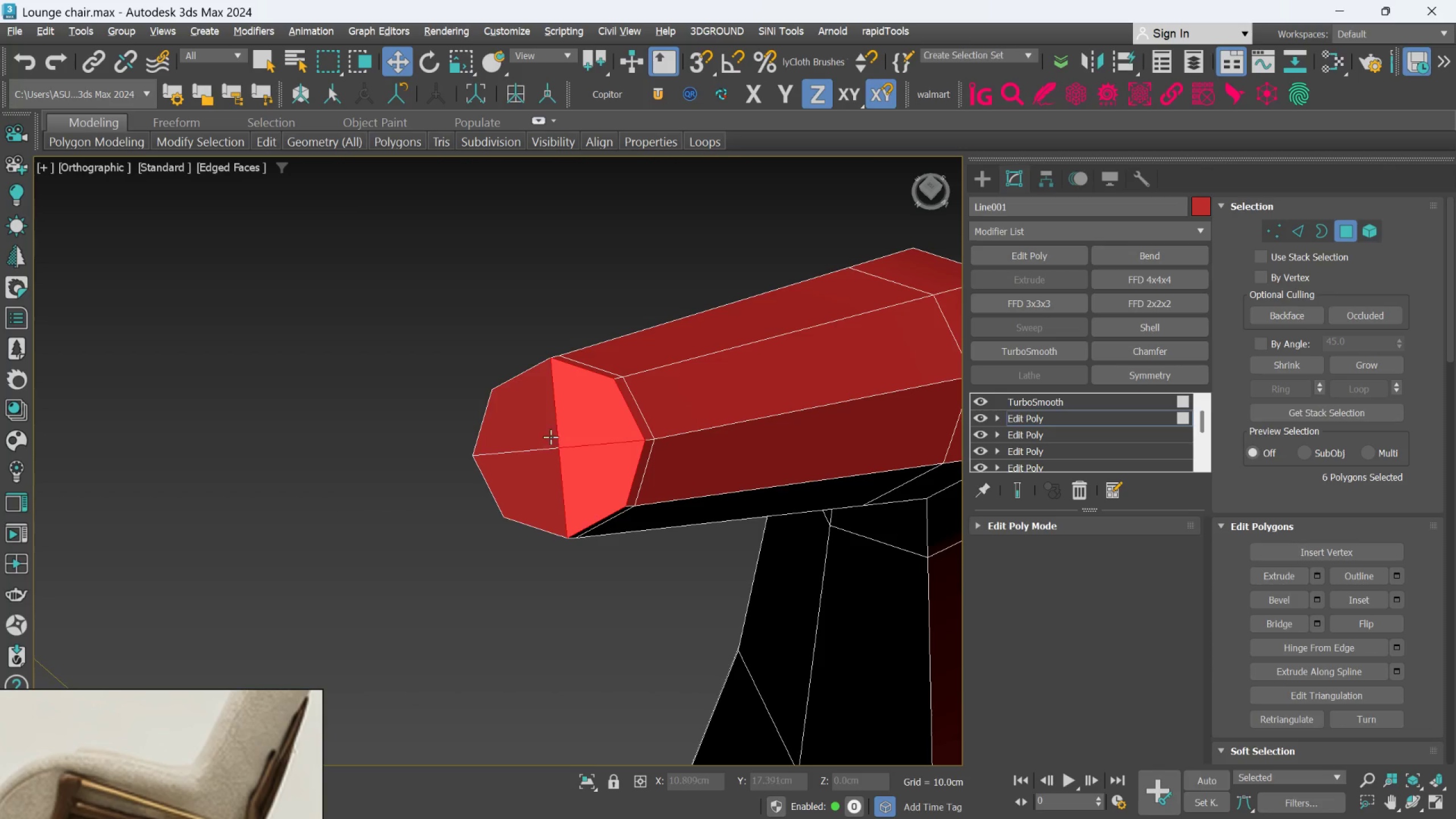 
triple_click([547, 431])
 